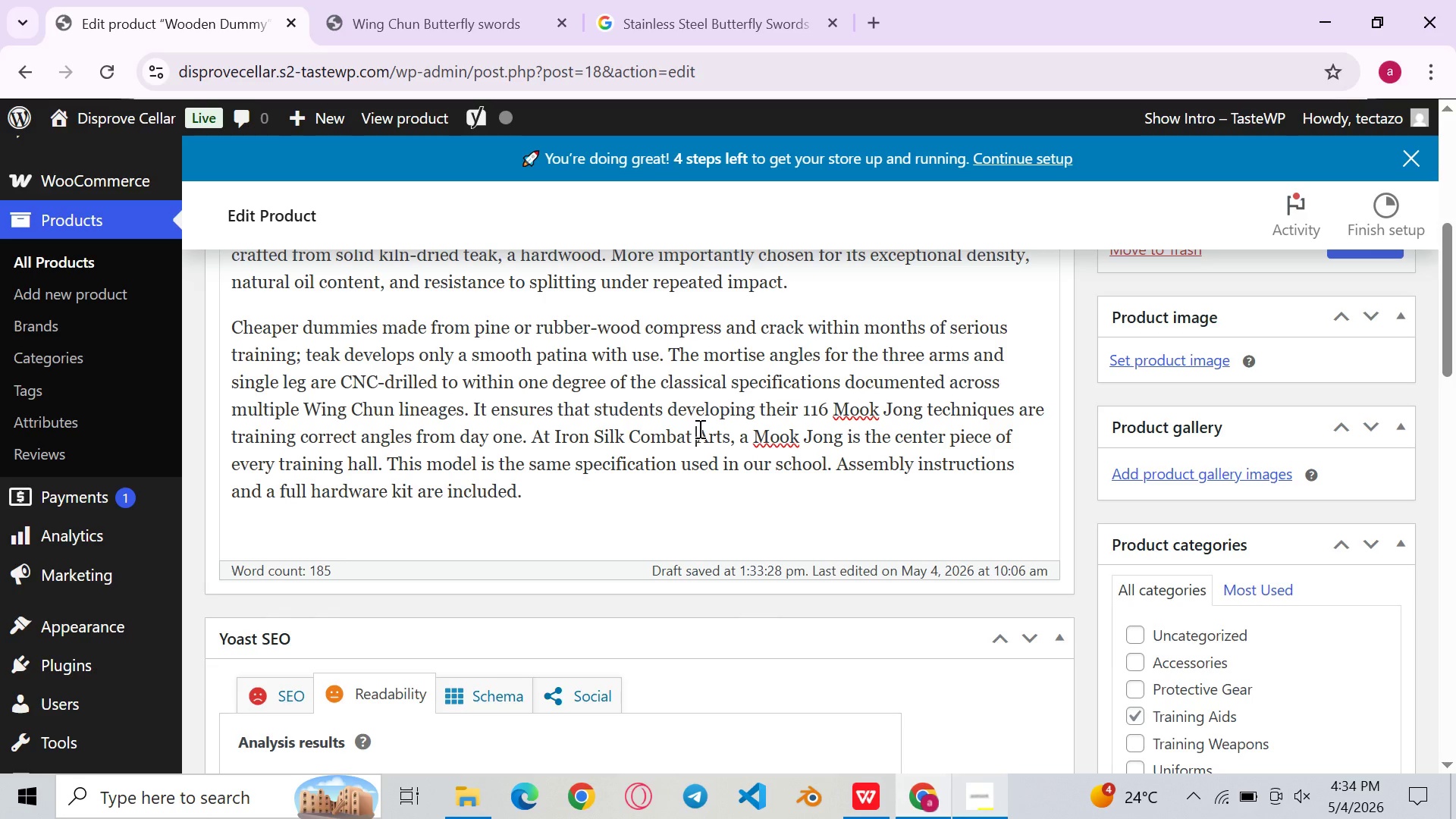 
left_click([738, 416])
 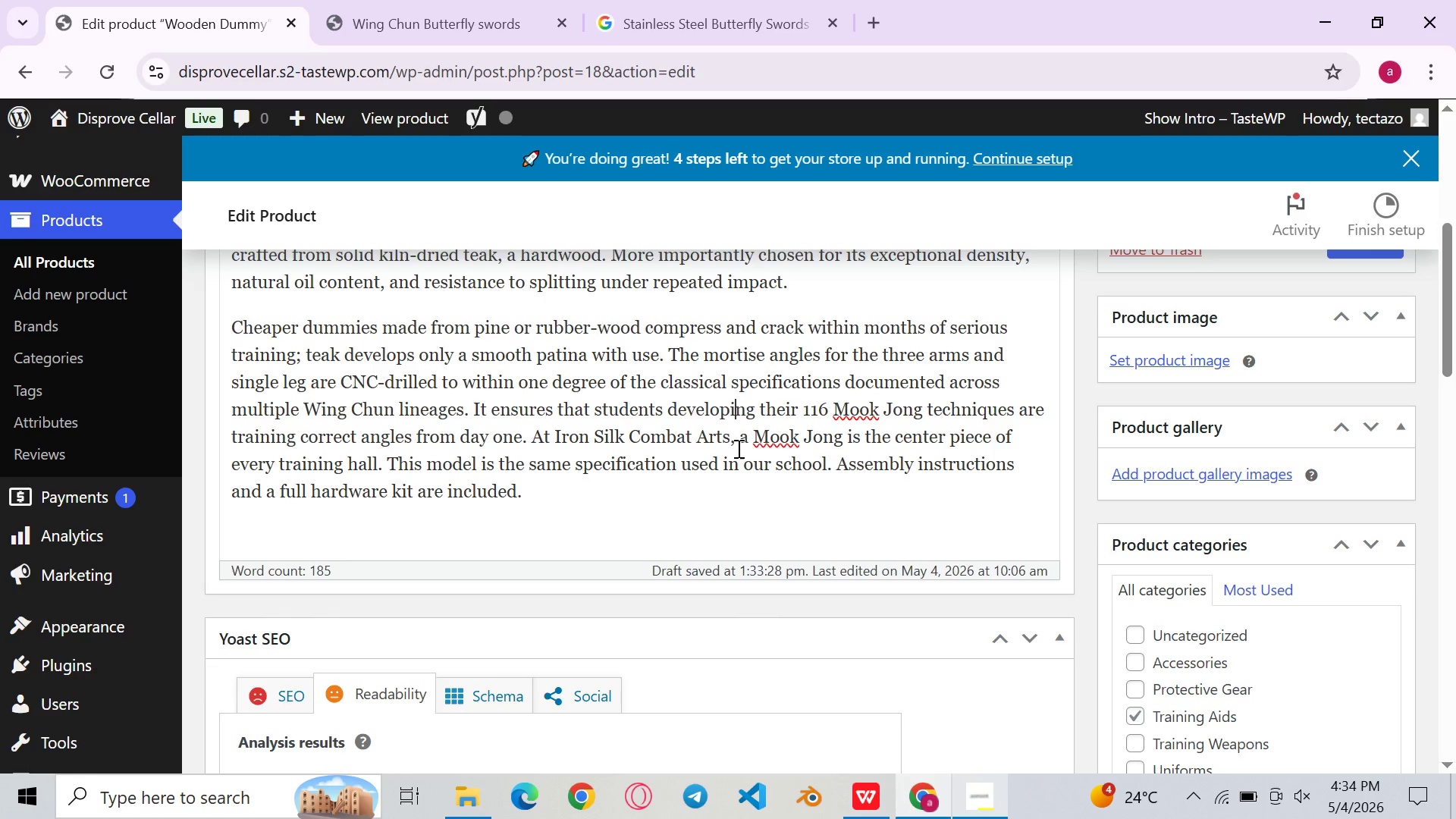 
left_click([737, 448])
 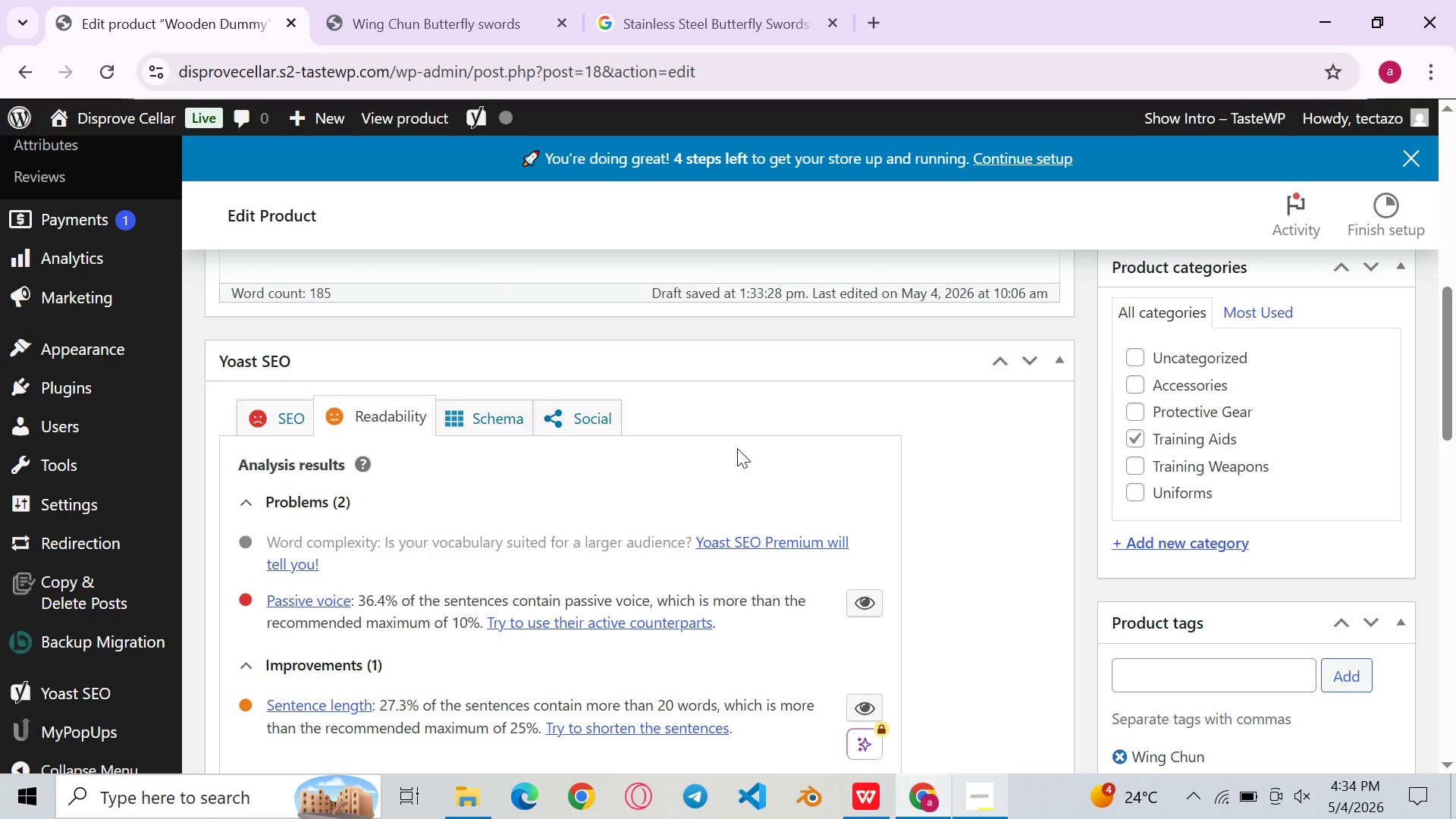 
wait(9.47)
 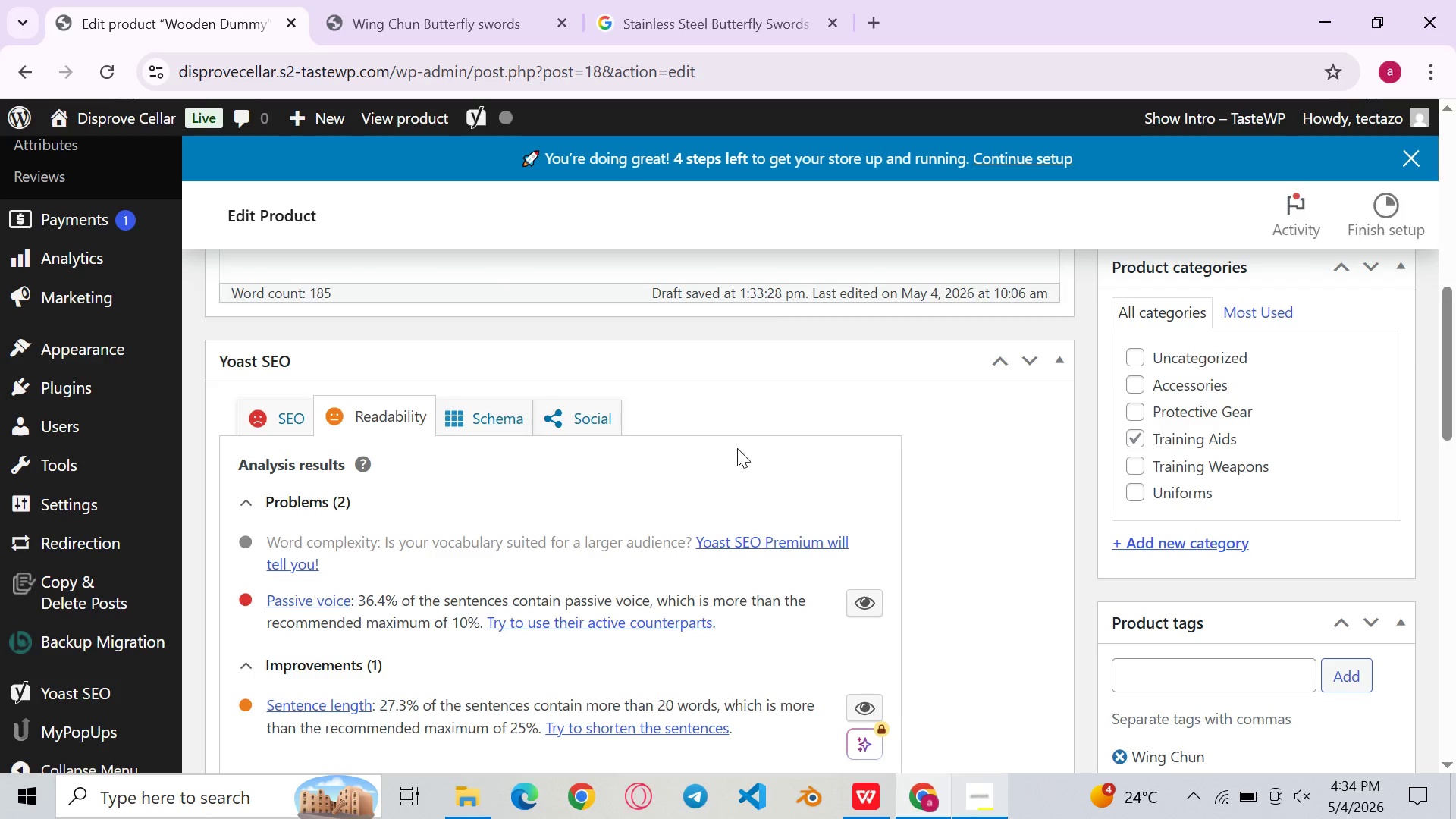 
left_click([771, 424])
 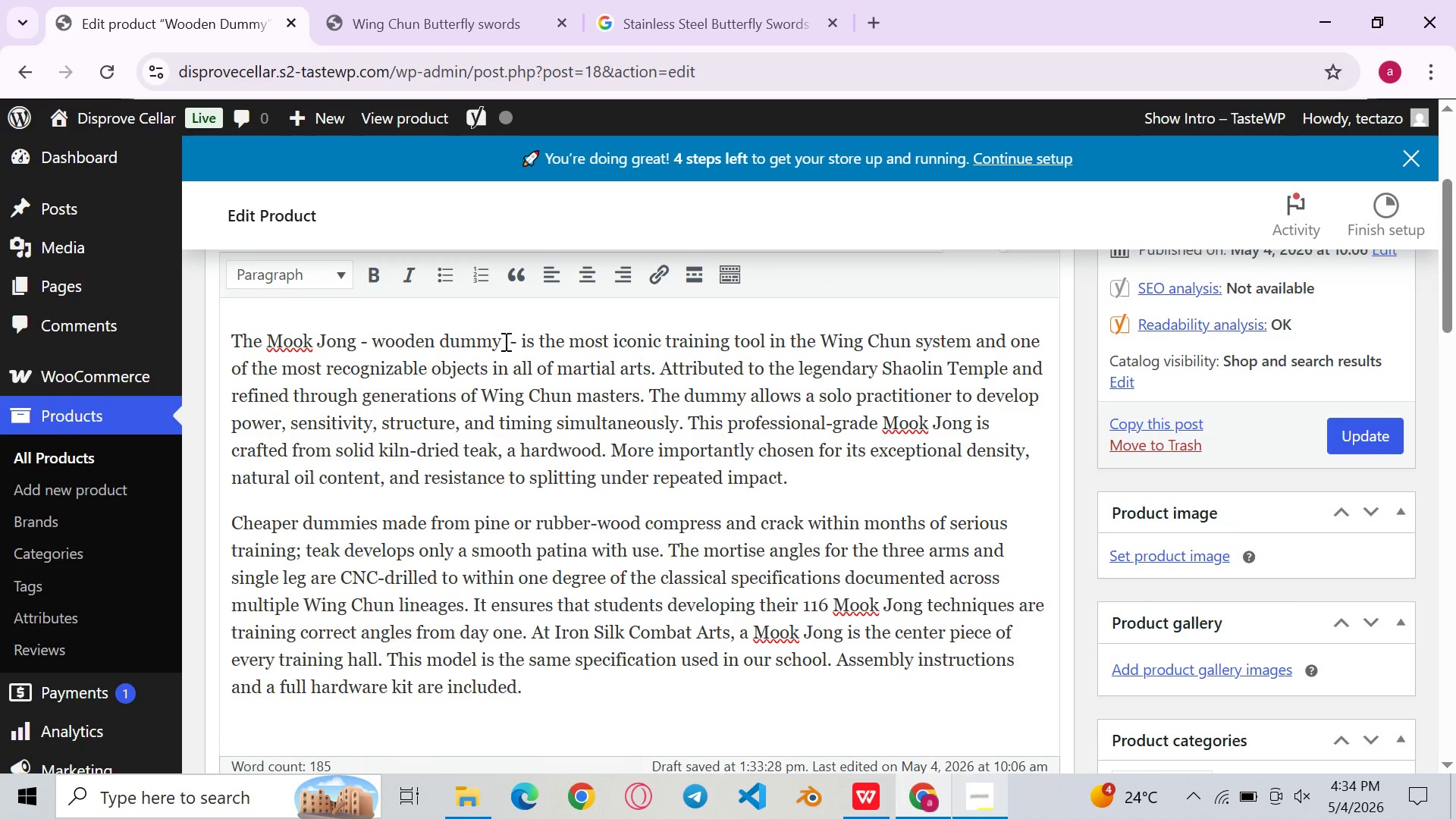 
wait(5.27)
 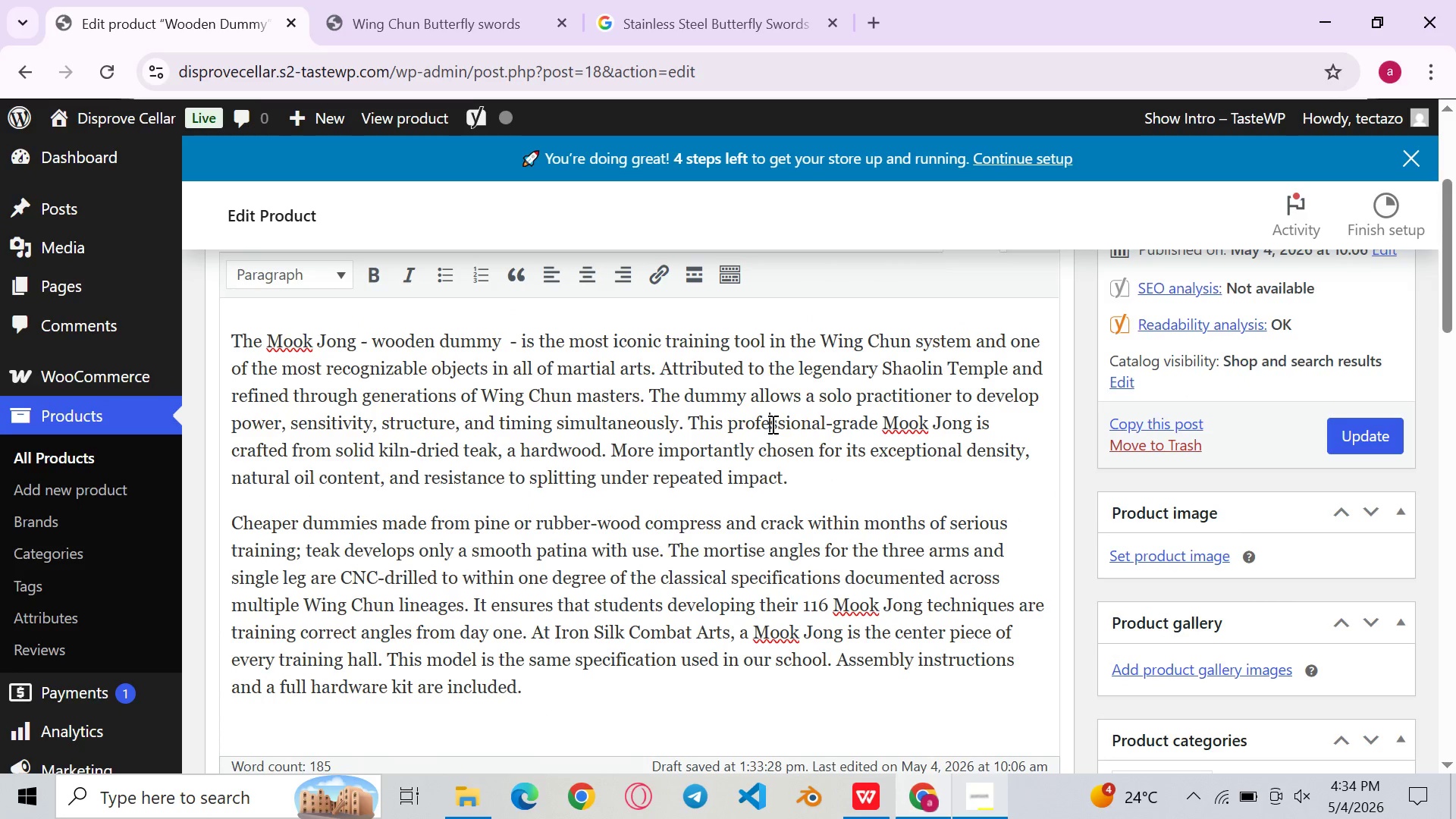 
left_click([511, 341])
 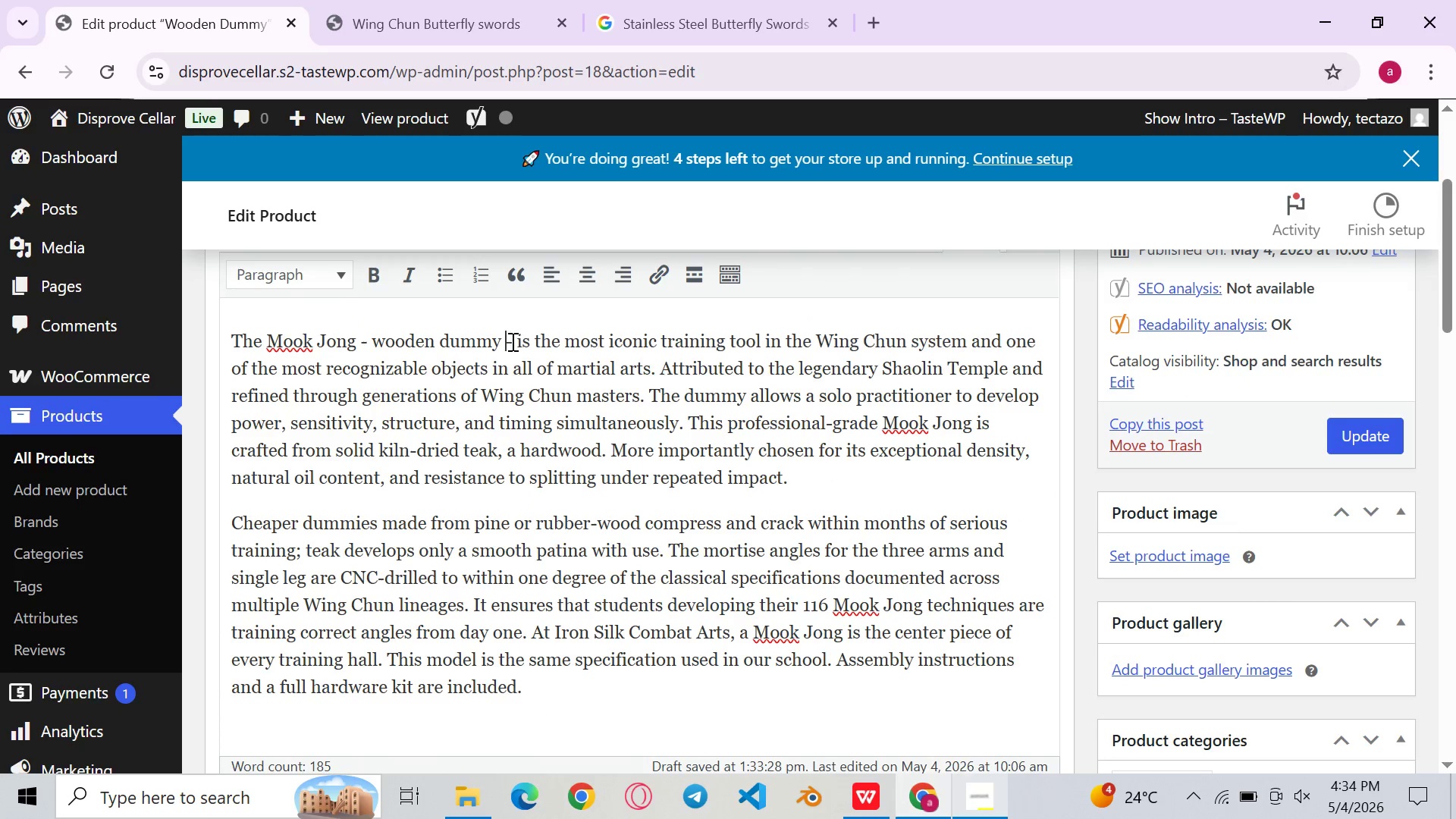 
key(Backspace)
 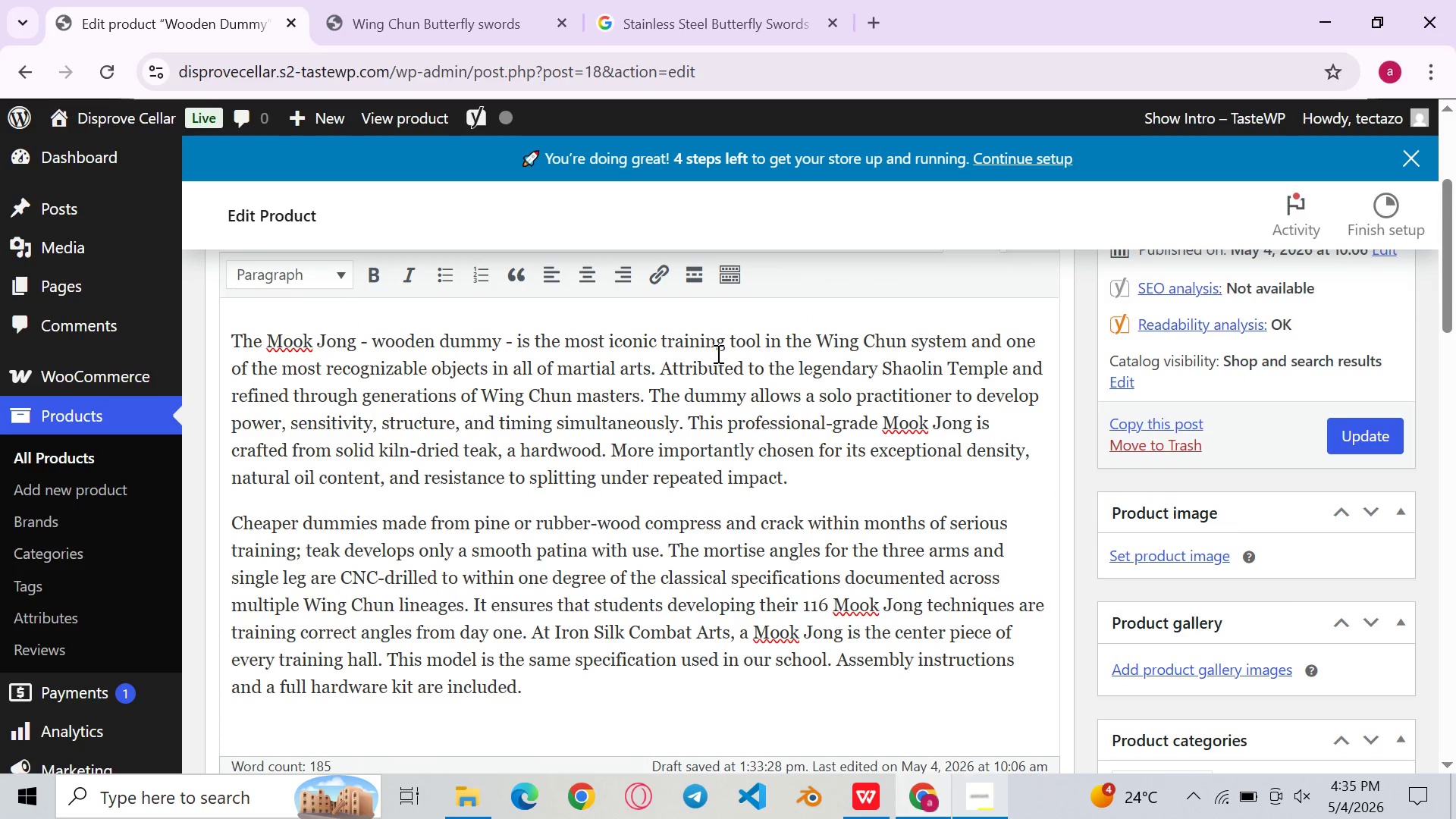 
left_click([717, 353])
 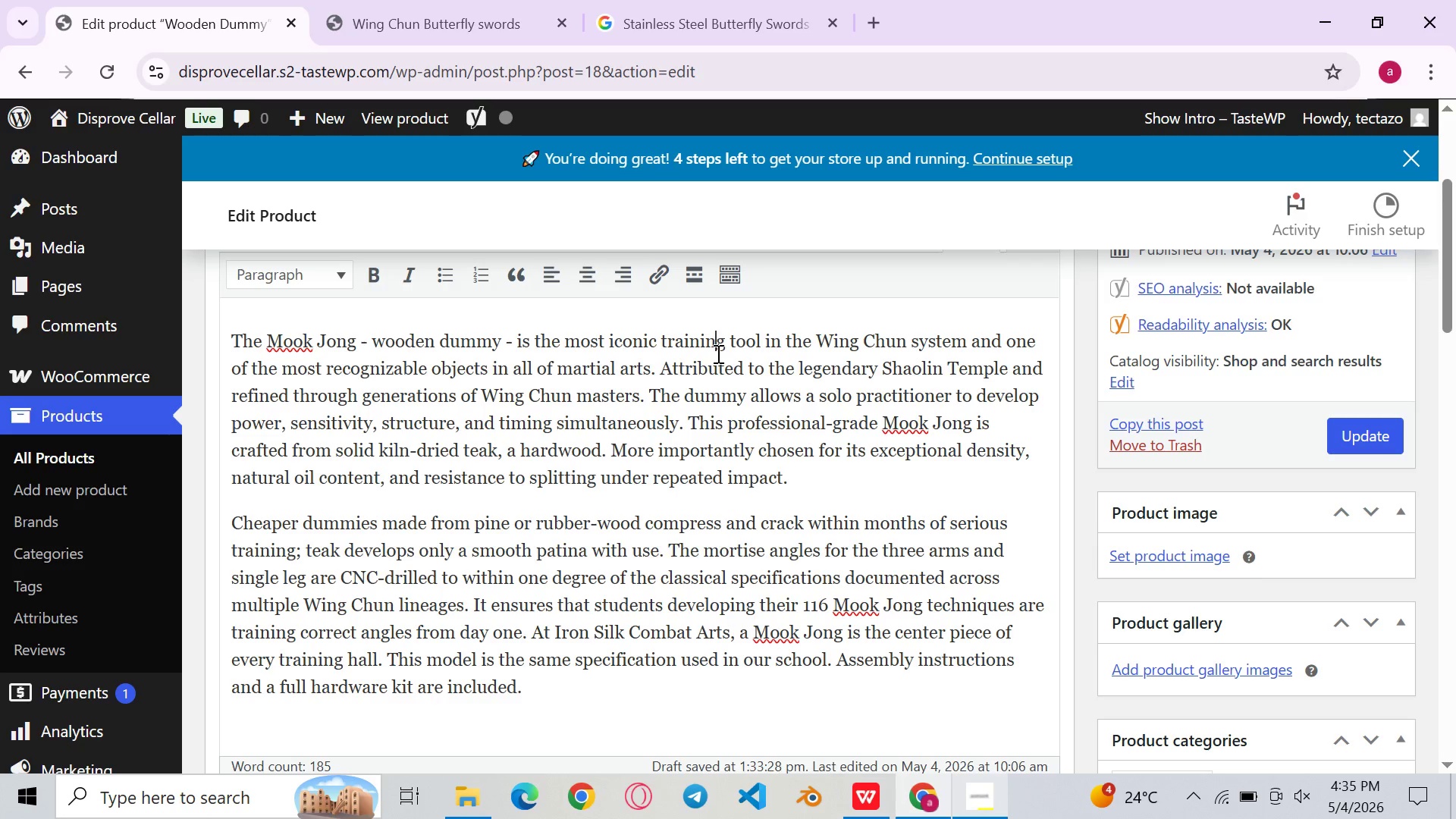 
wait(6.03)
 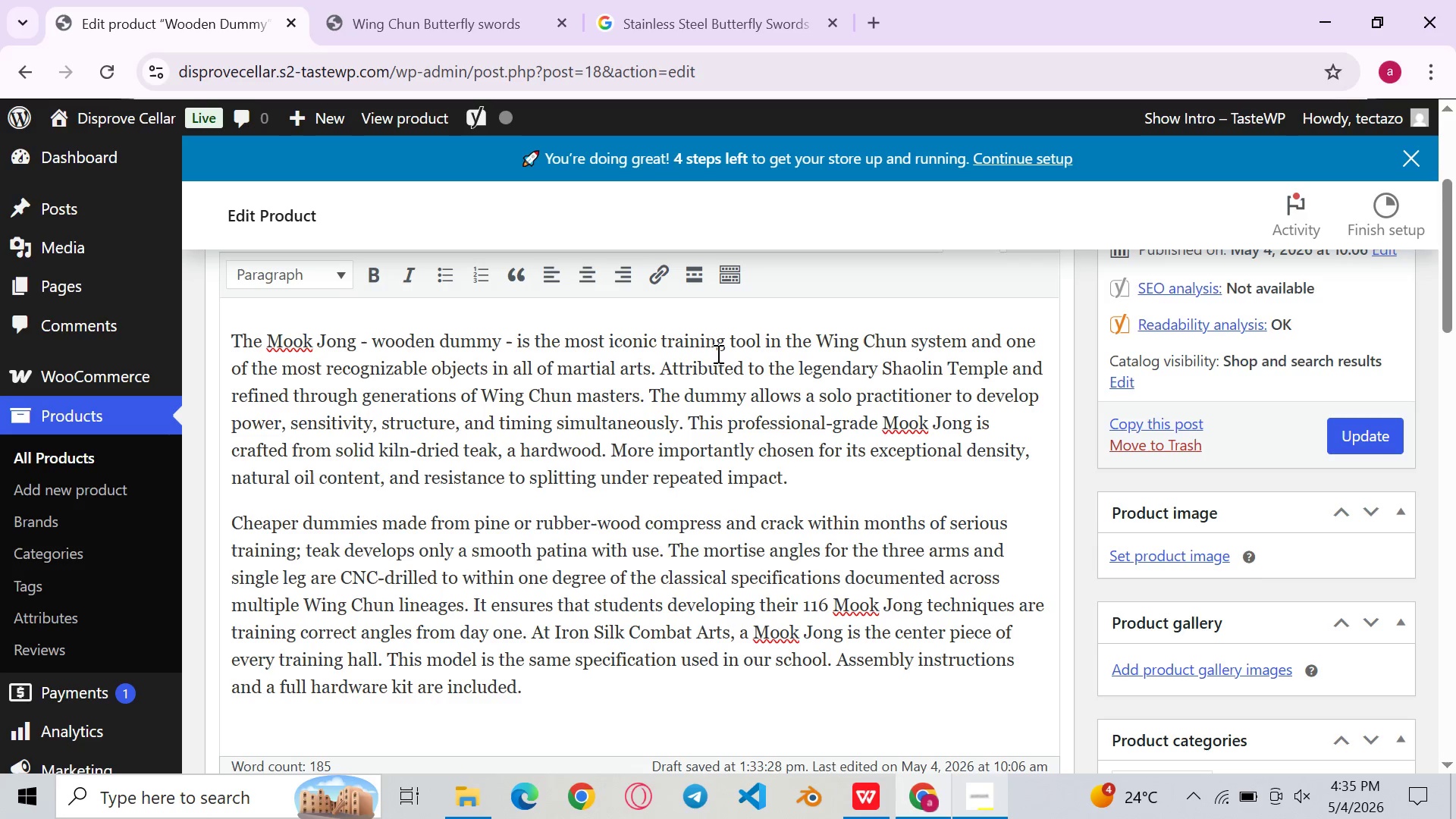 
left_click([712, 392])
 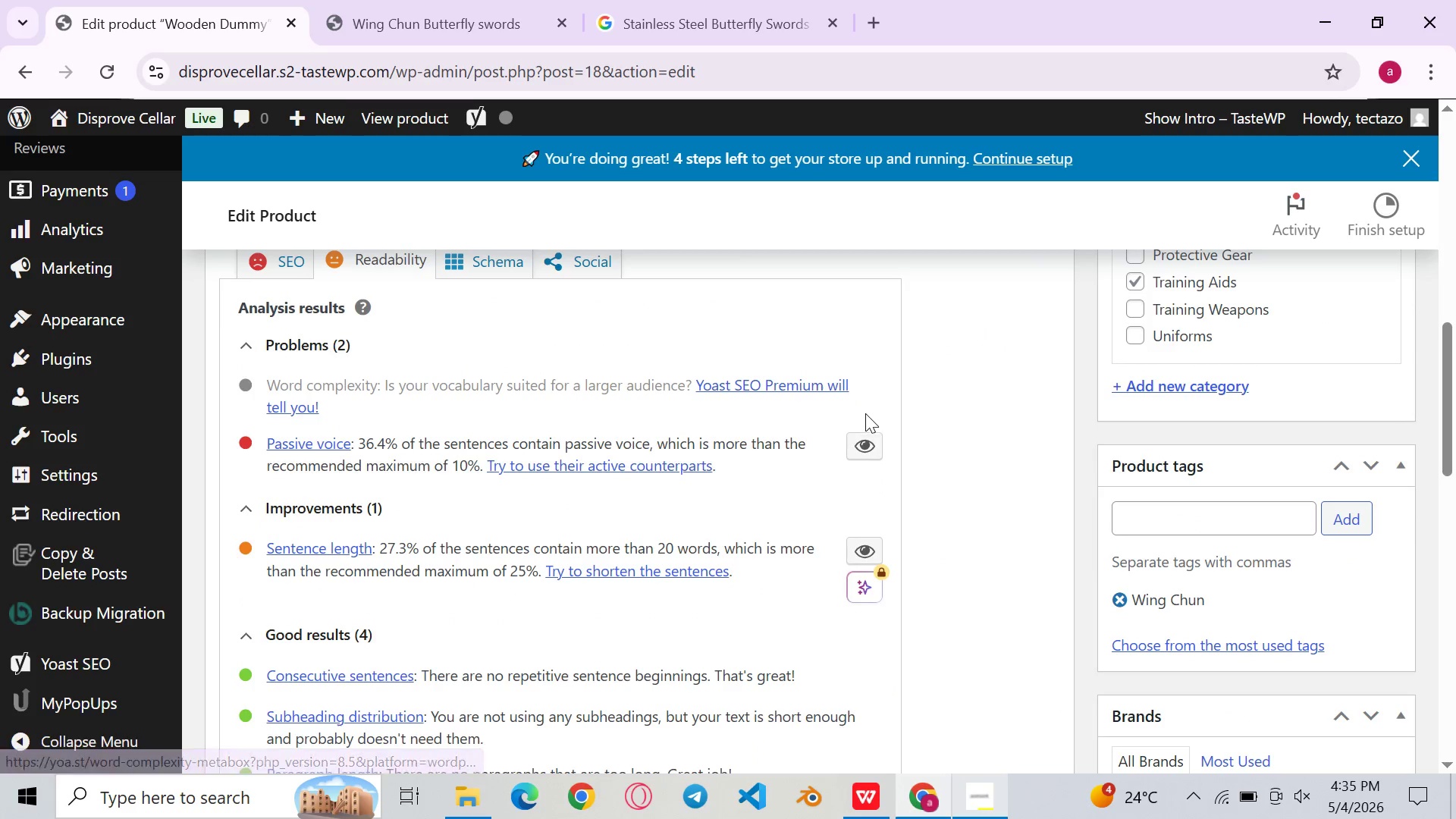 
left_click_drag(start_coordinate=[863, 427], to_coordinate=[868, 446])
 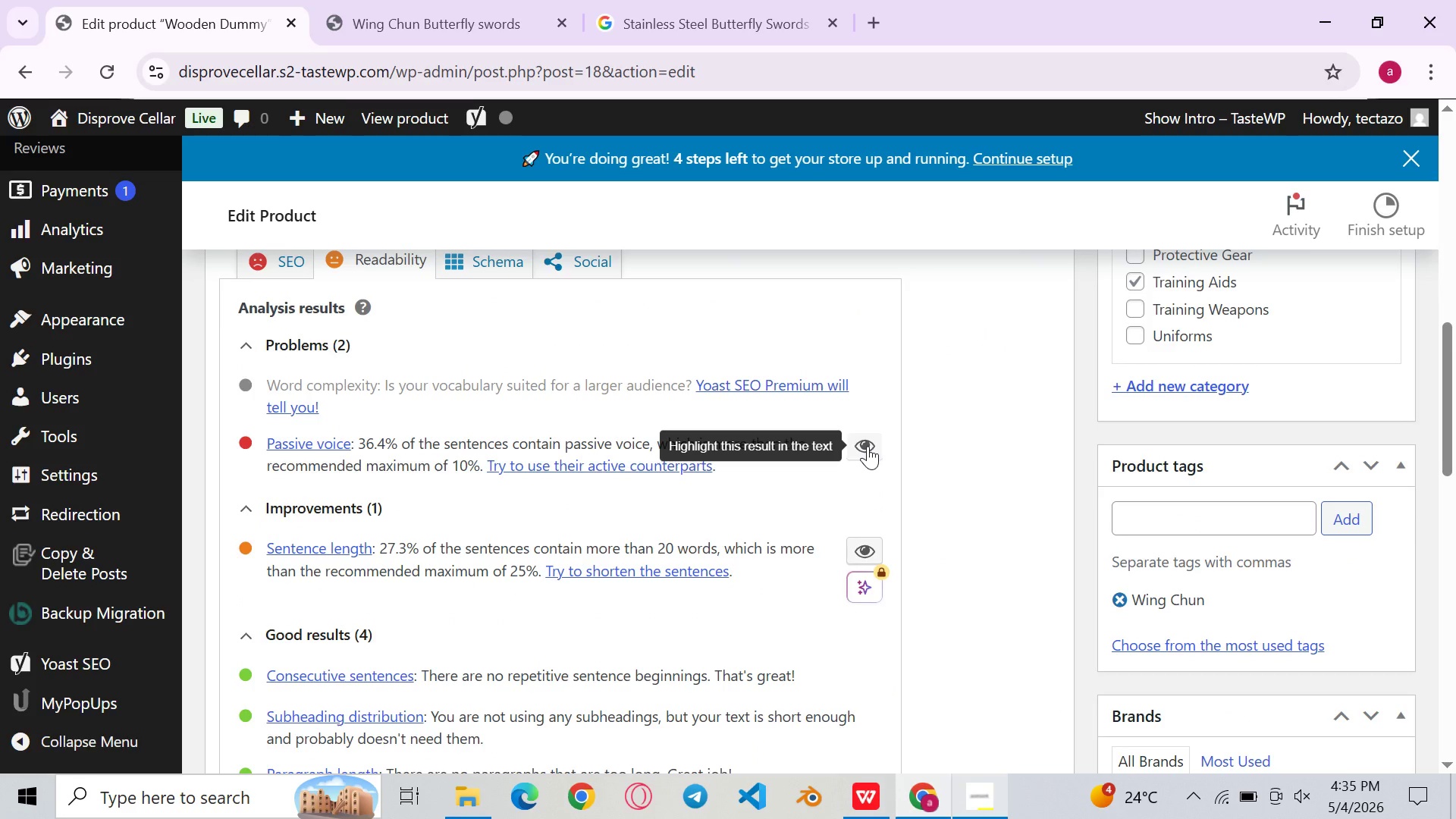 
double_click([868, 446])
 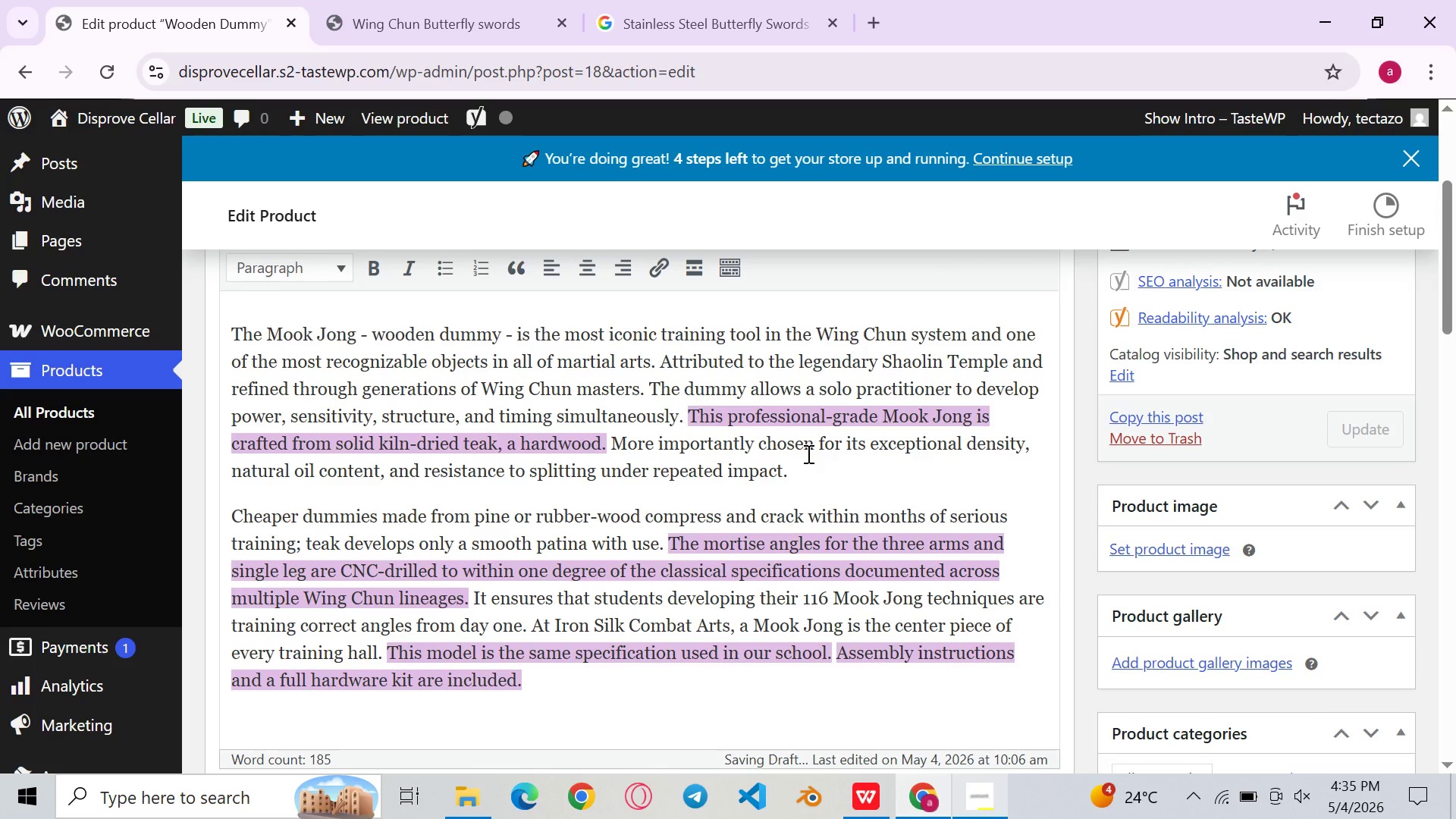 
wait(15.56)
 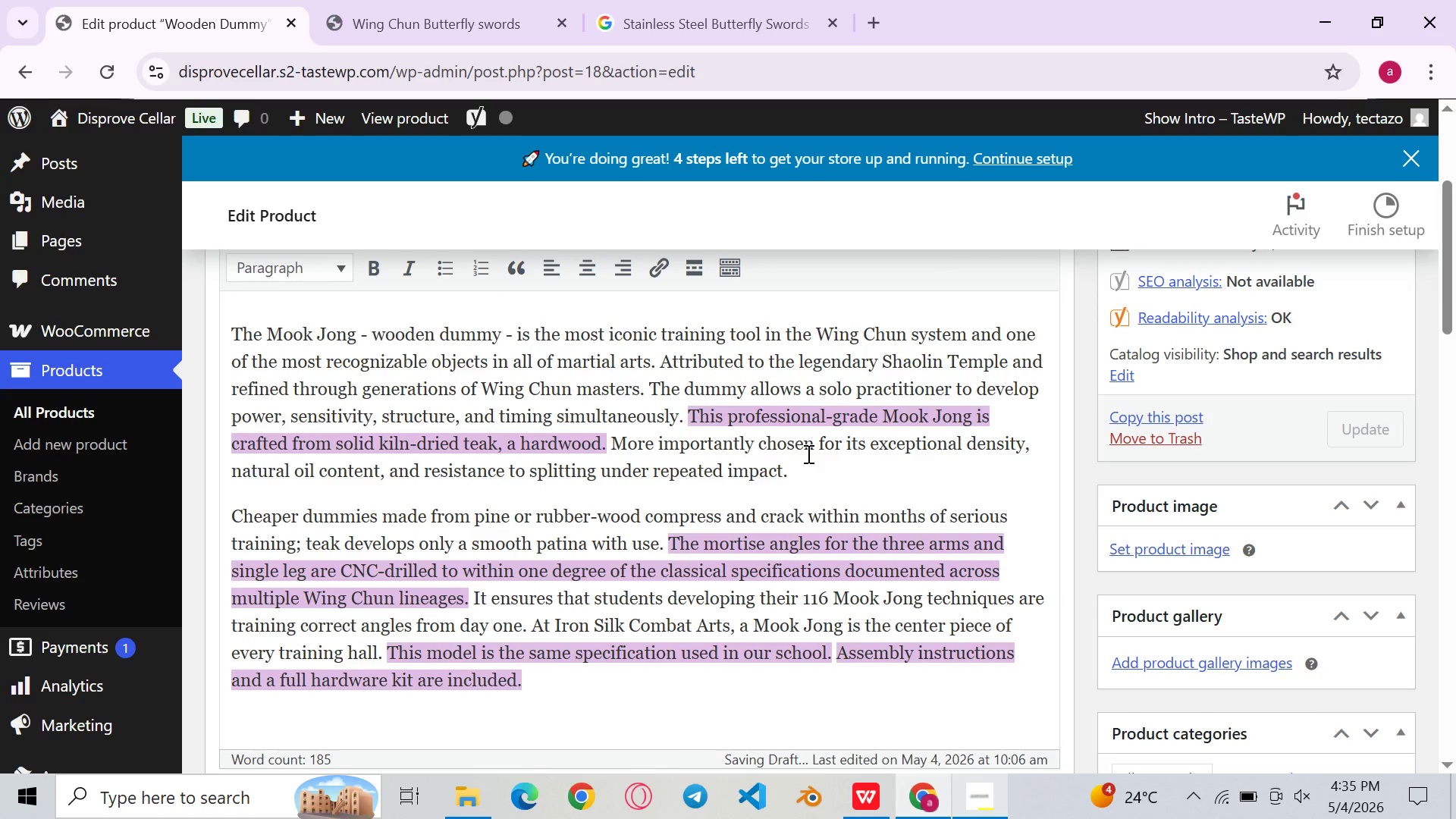 
left_click([475, 576])
 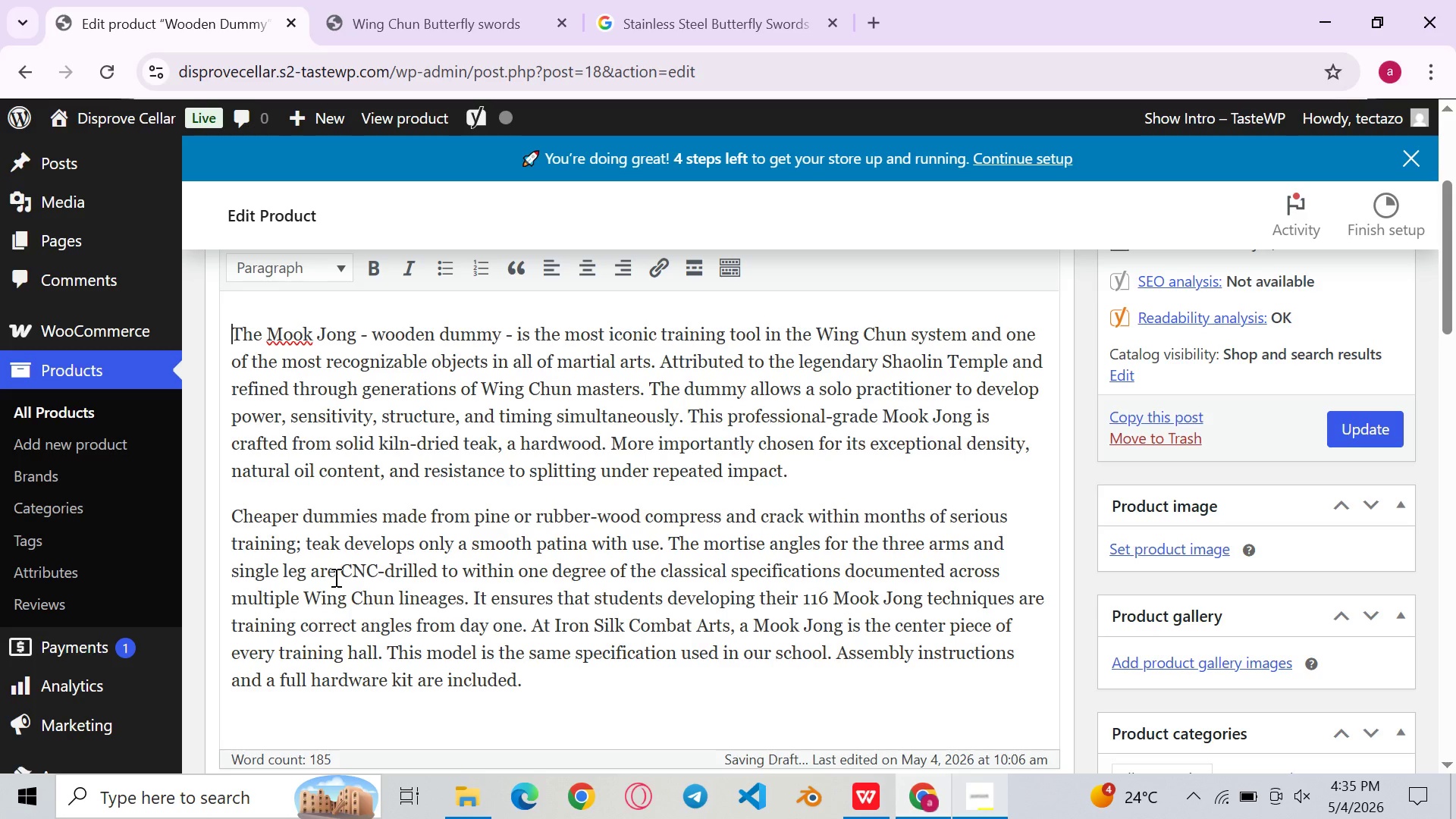 
left_click([334, 577])
 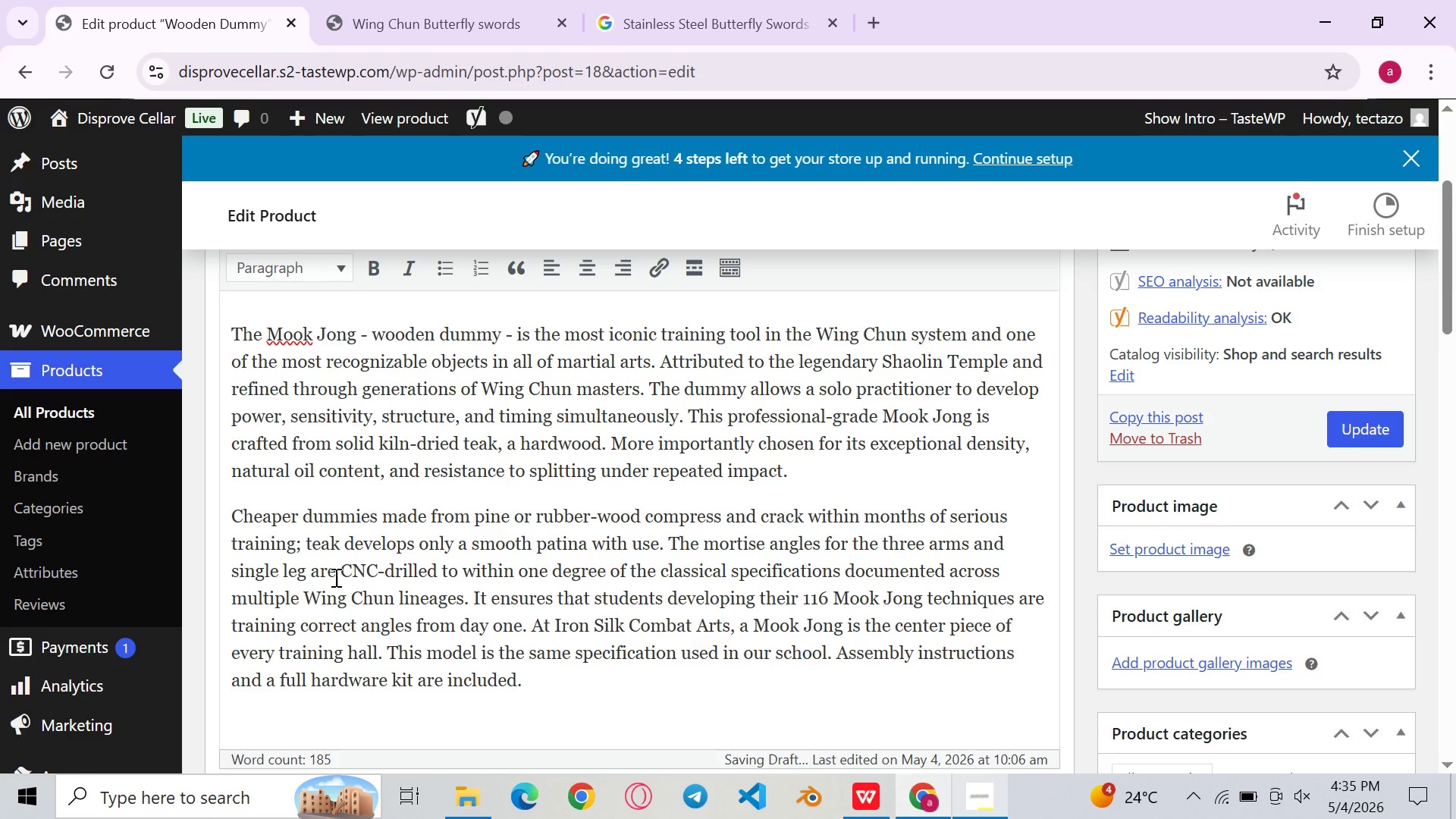 
wait(9.66)
 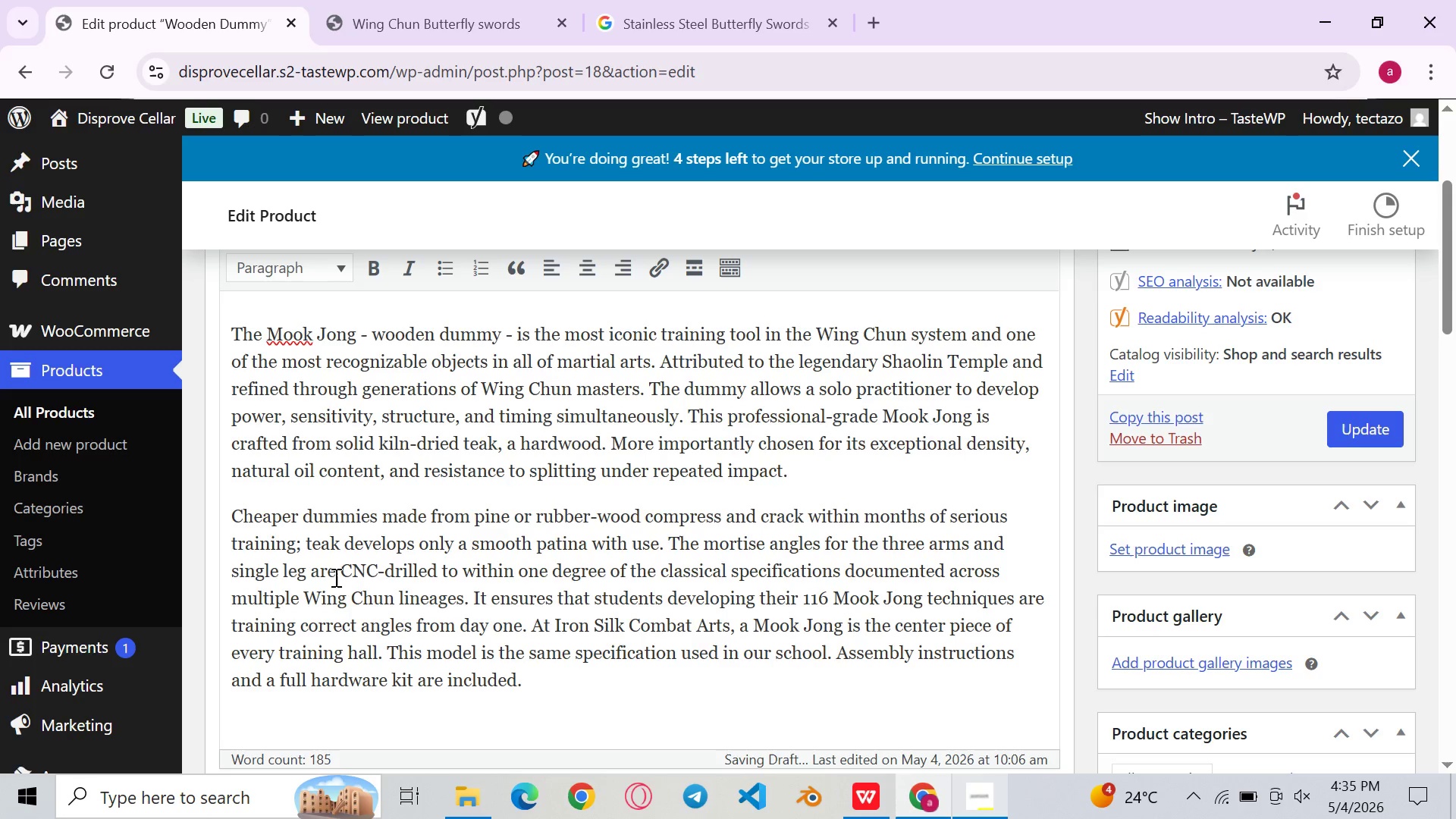 
mouse_move([812, 645])
 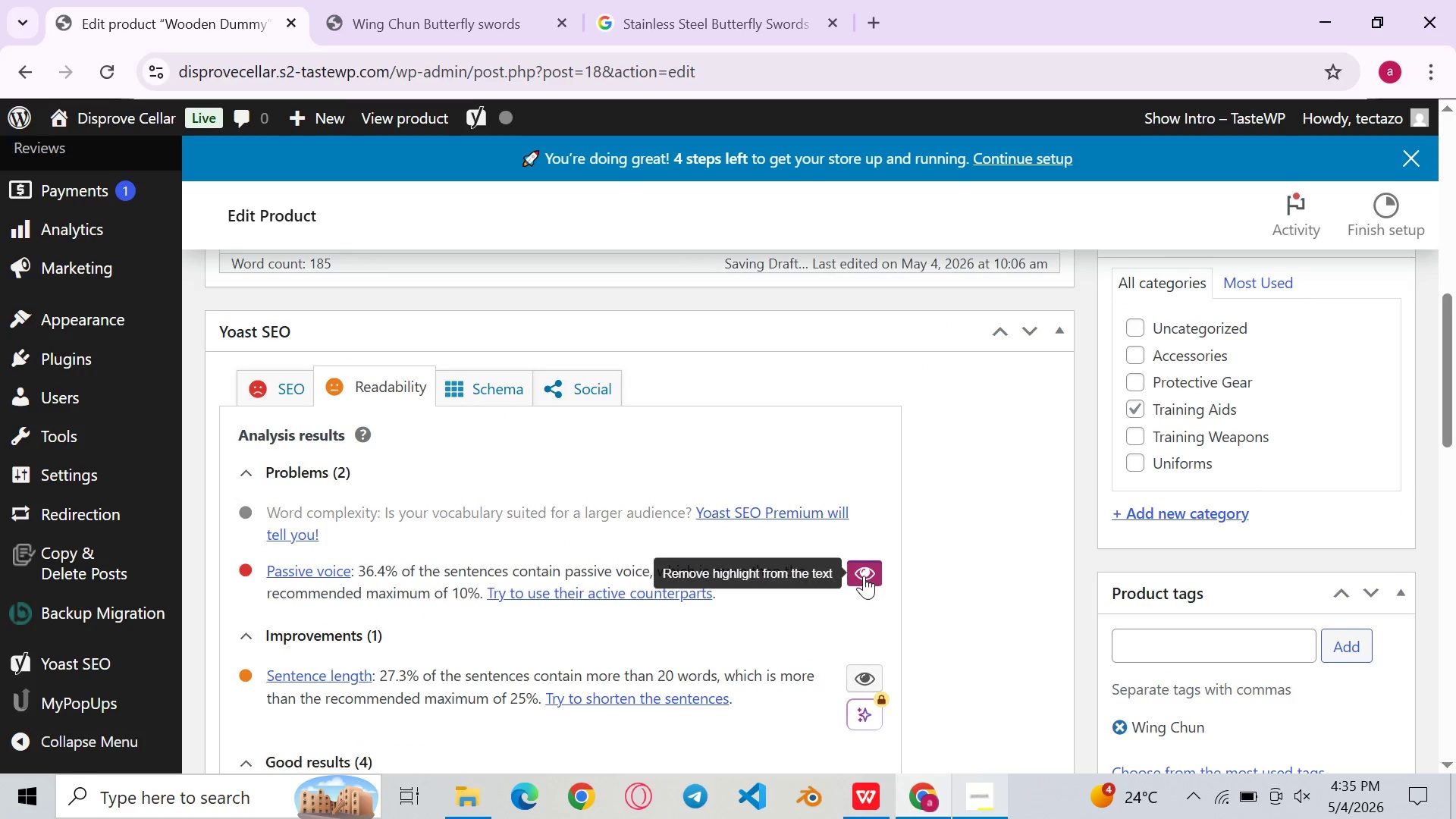 
left_click([864, 576])
 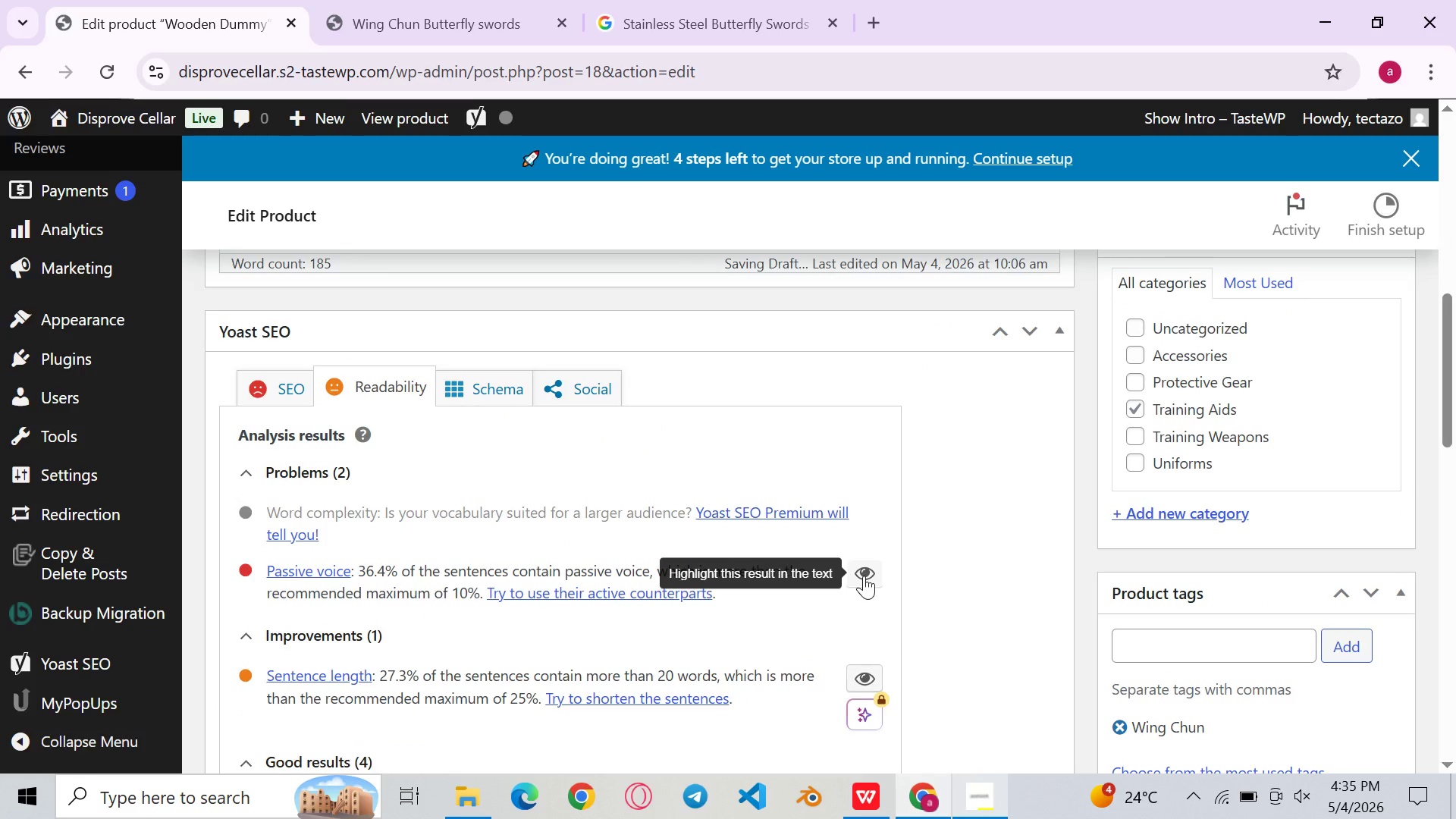 
left_click([864, 576])
 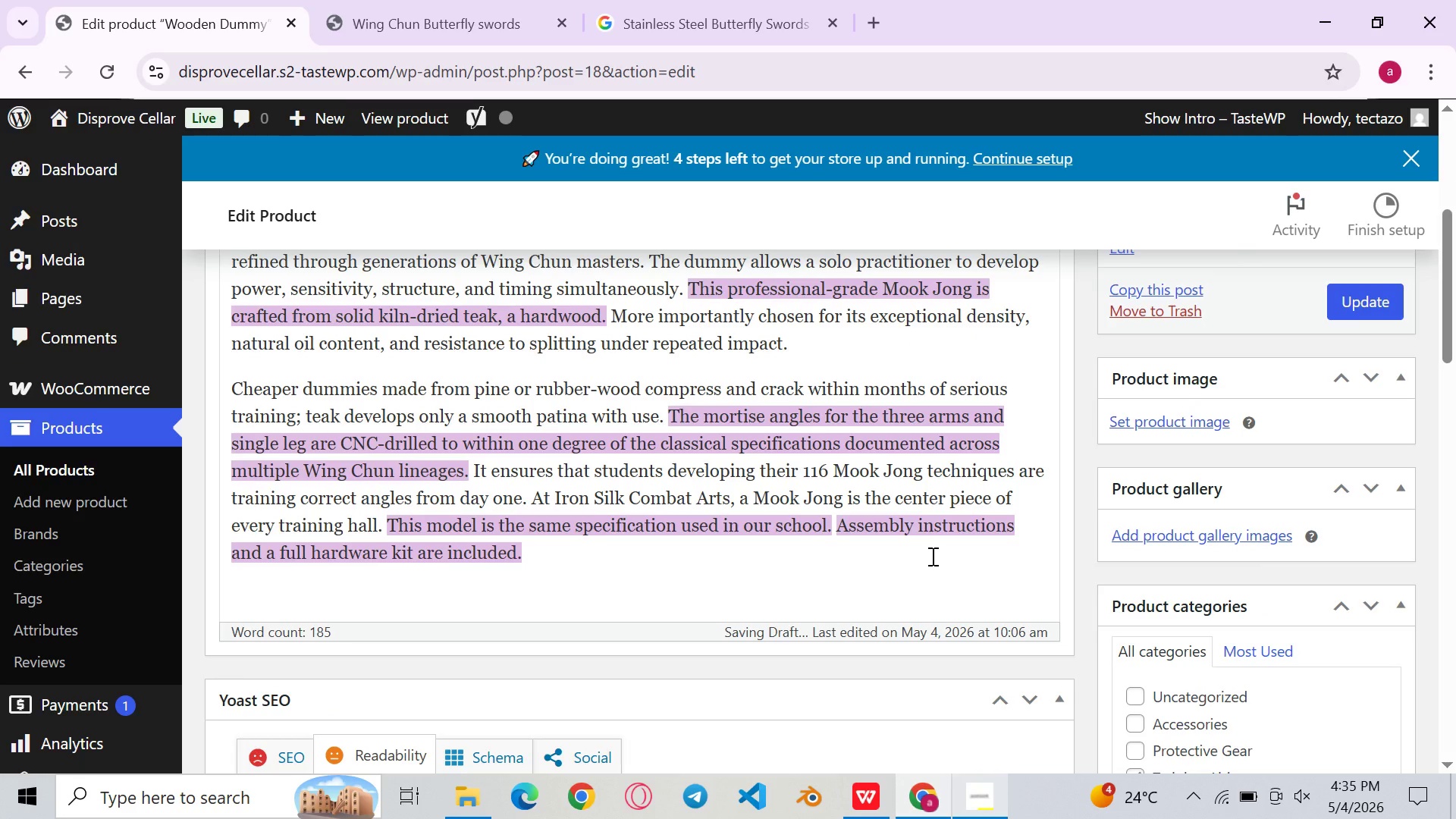 
wait(11.09)
 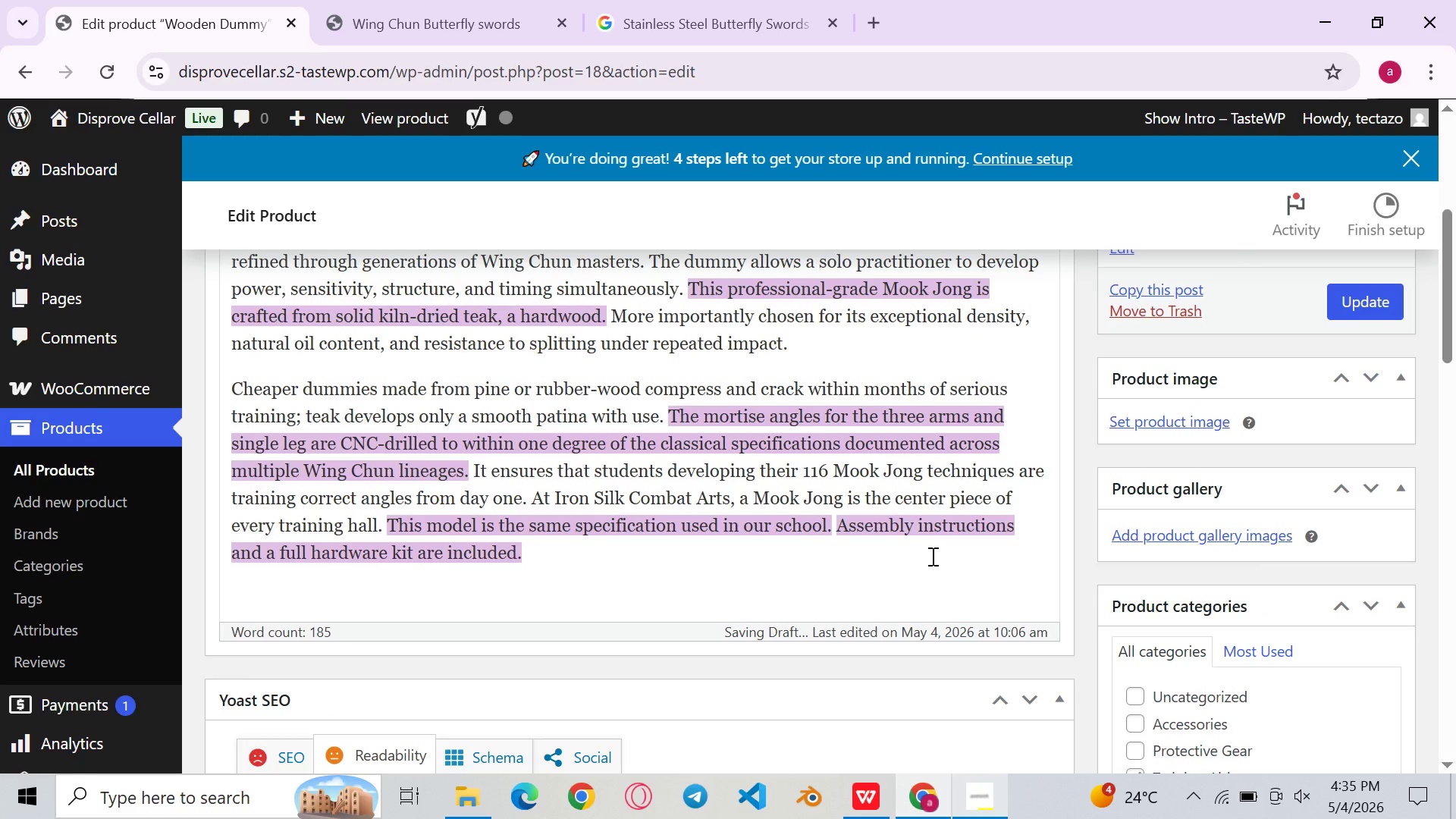 
left_click([838, 532])
 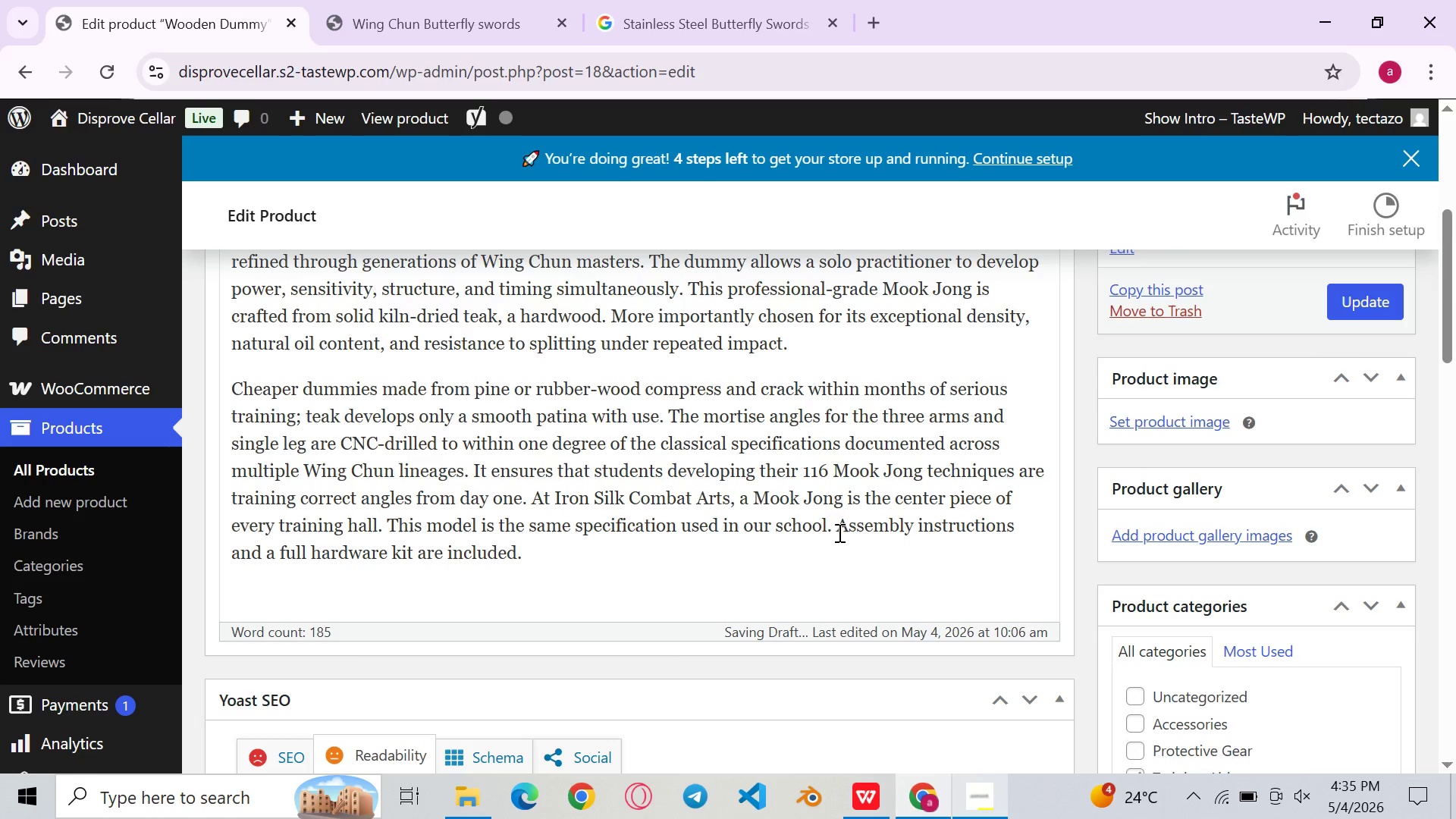 
left_click([838, 532])
 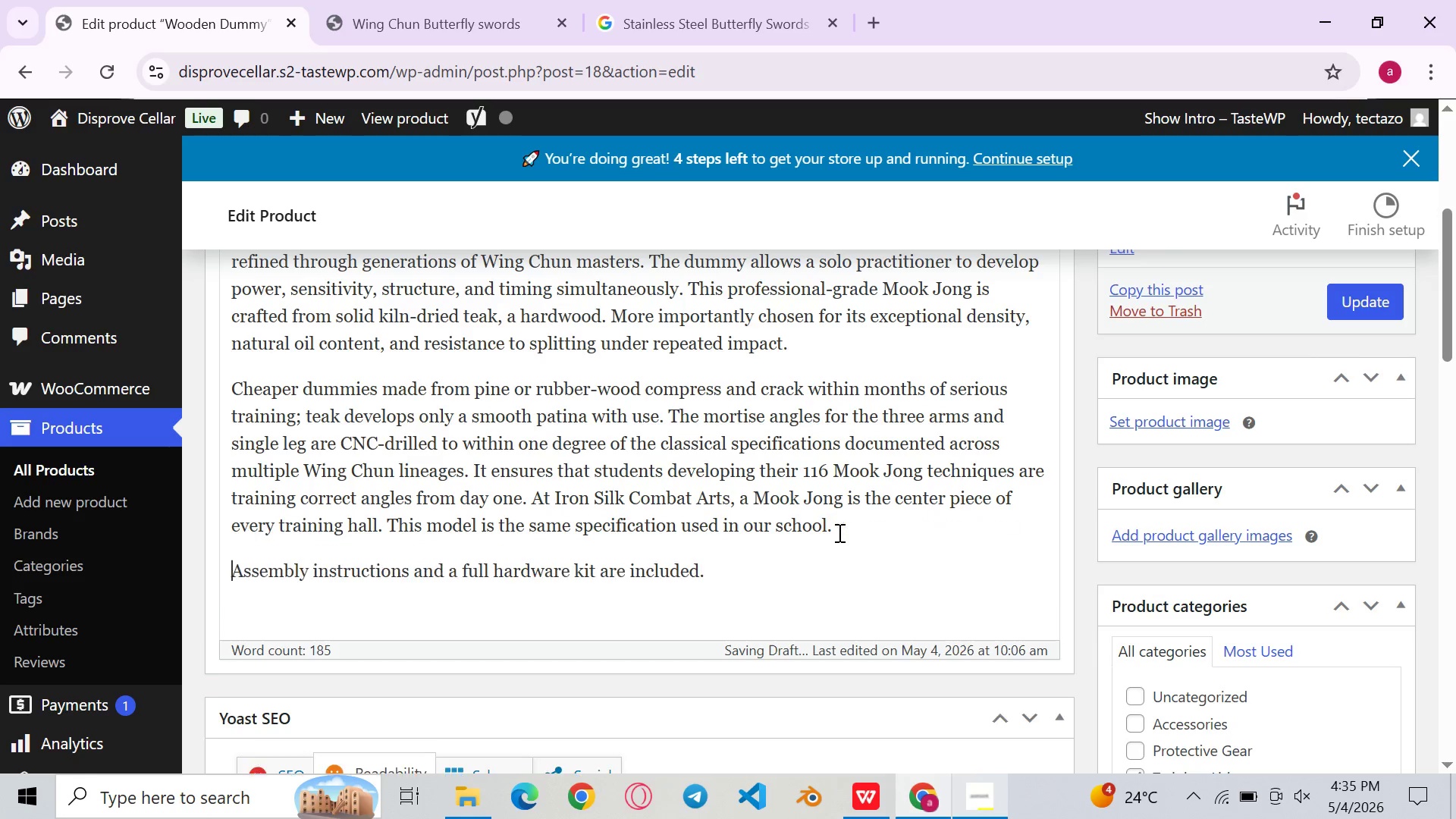 
key(Enter)
 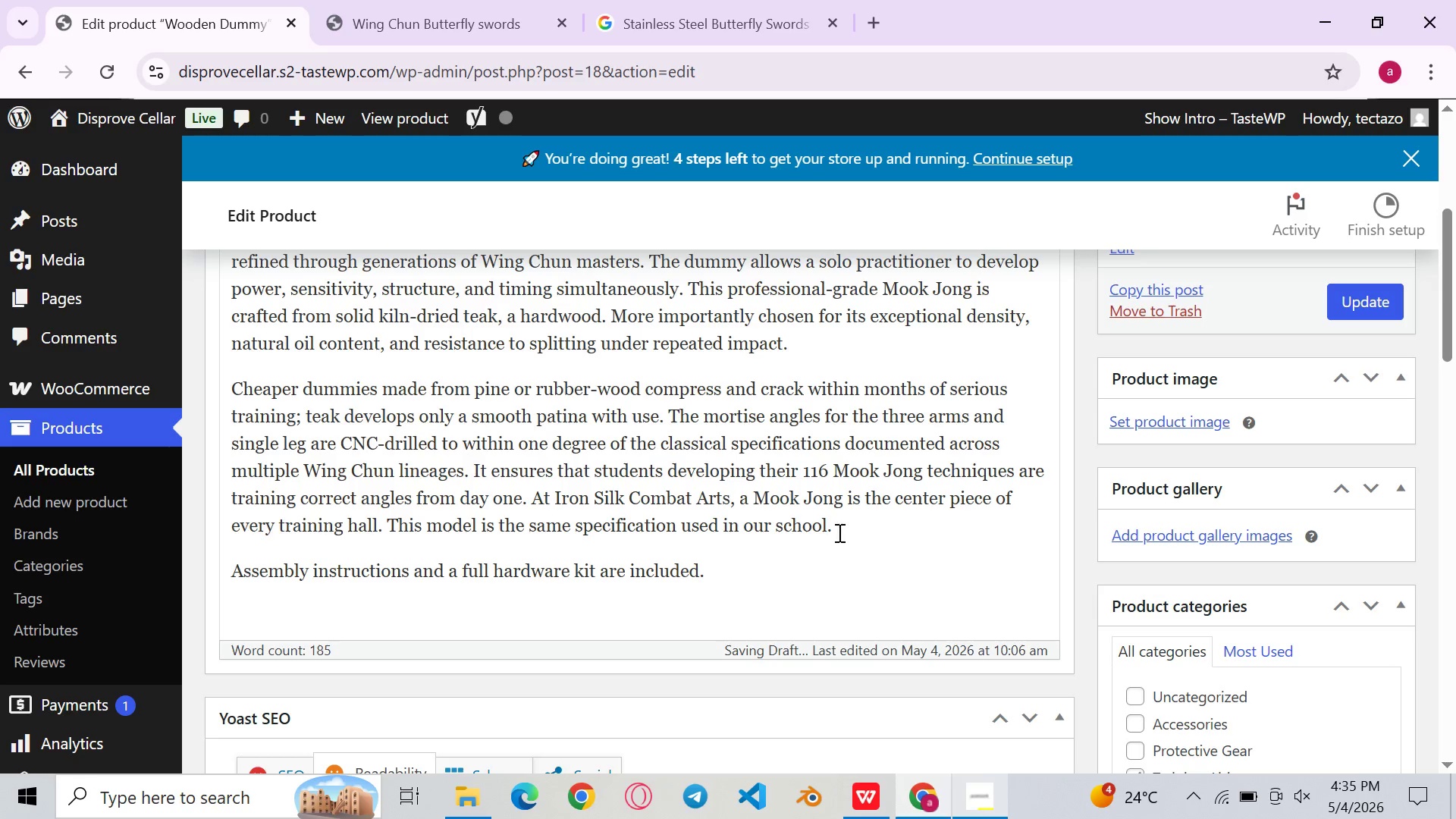 
left_click([880, 515])
 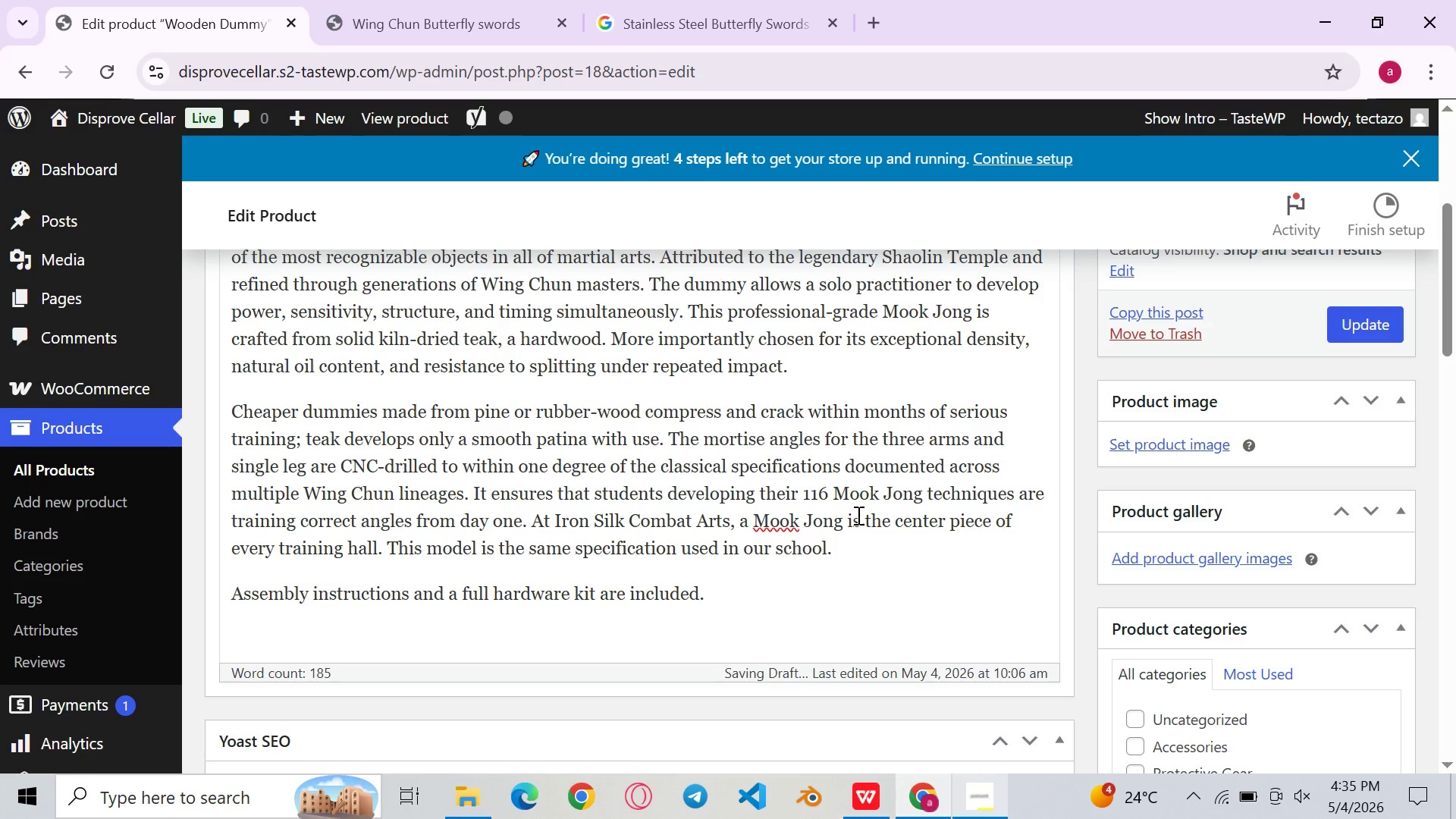 
left_click([839, 522])
 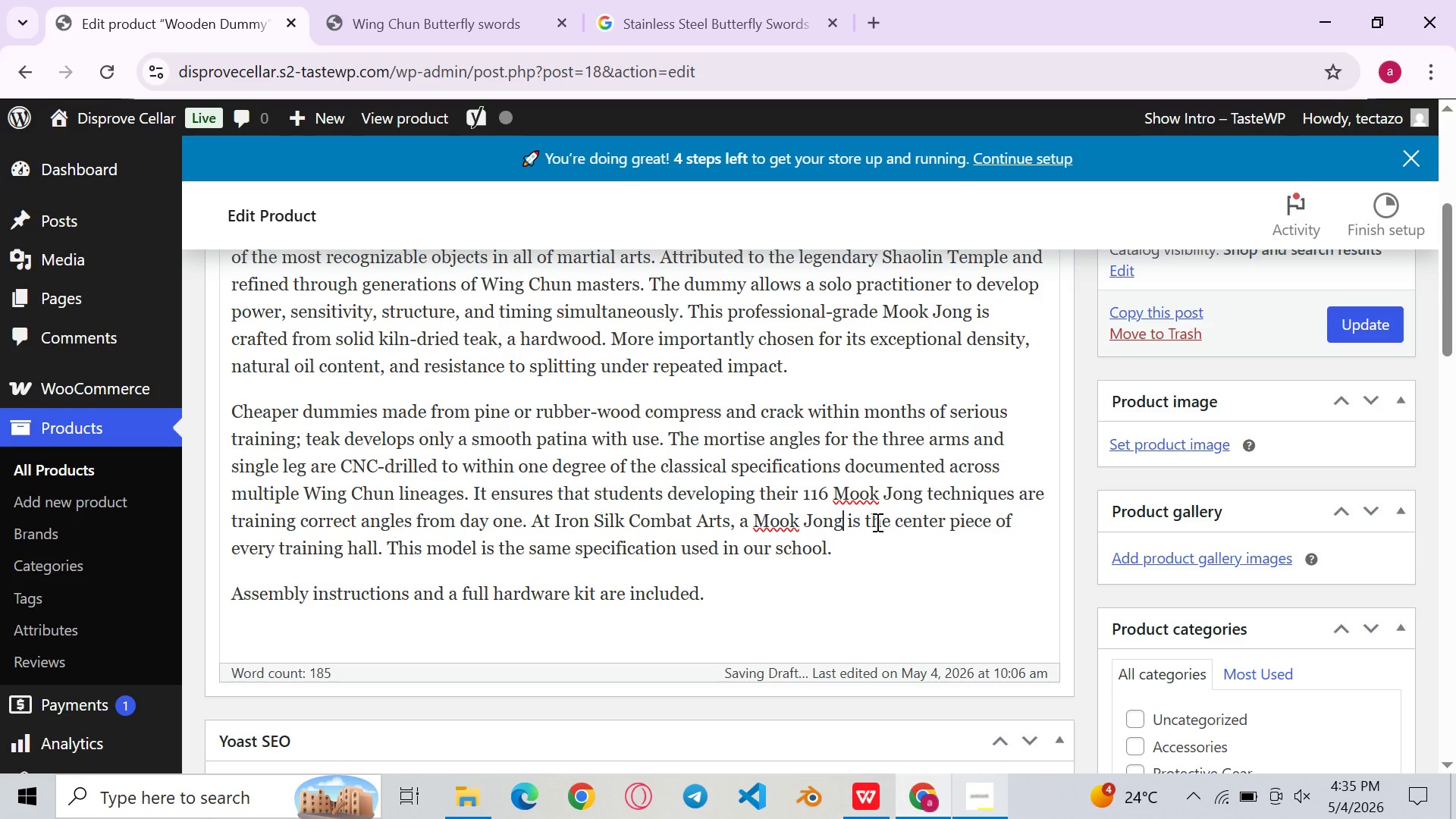 
left_click([905, 527])
 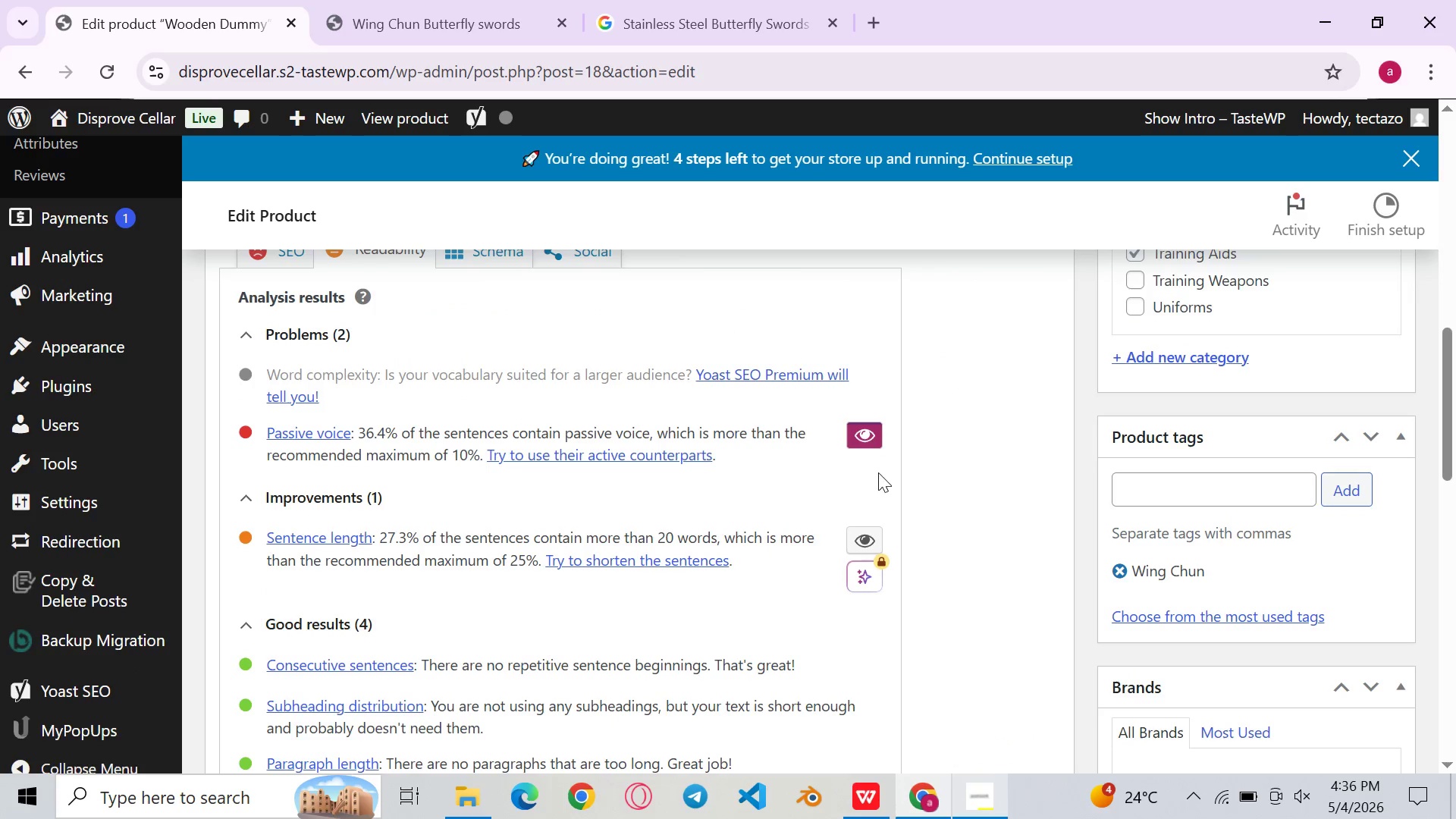 
wait(5.36)
 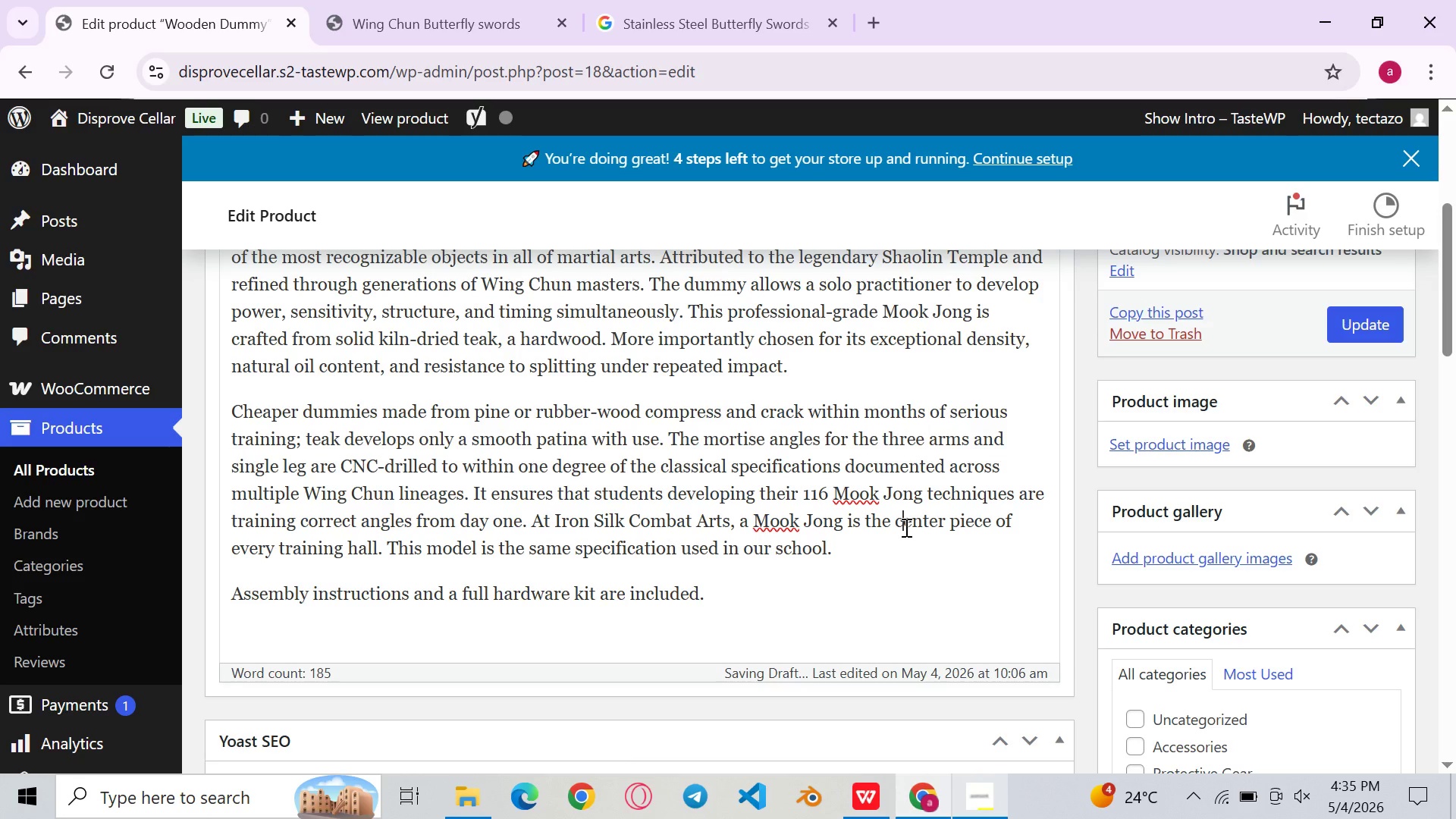 
double_click([868, 436])
 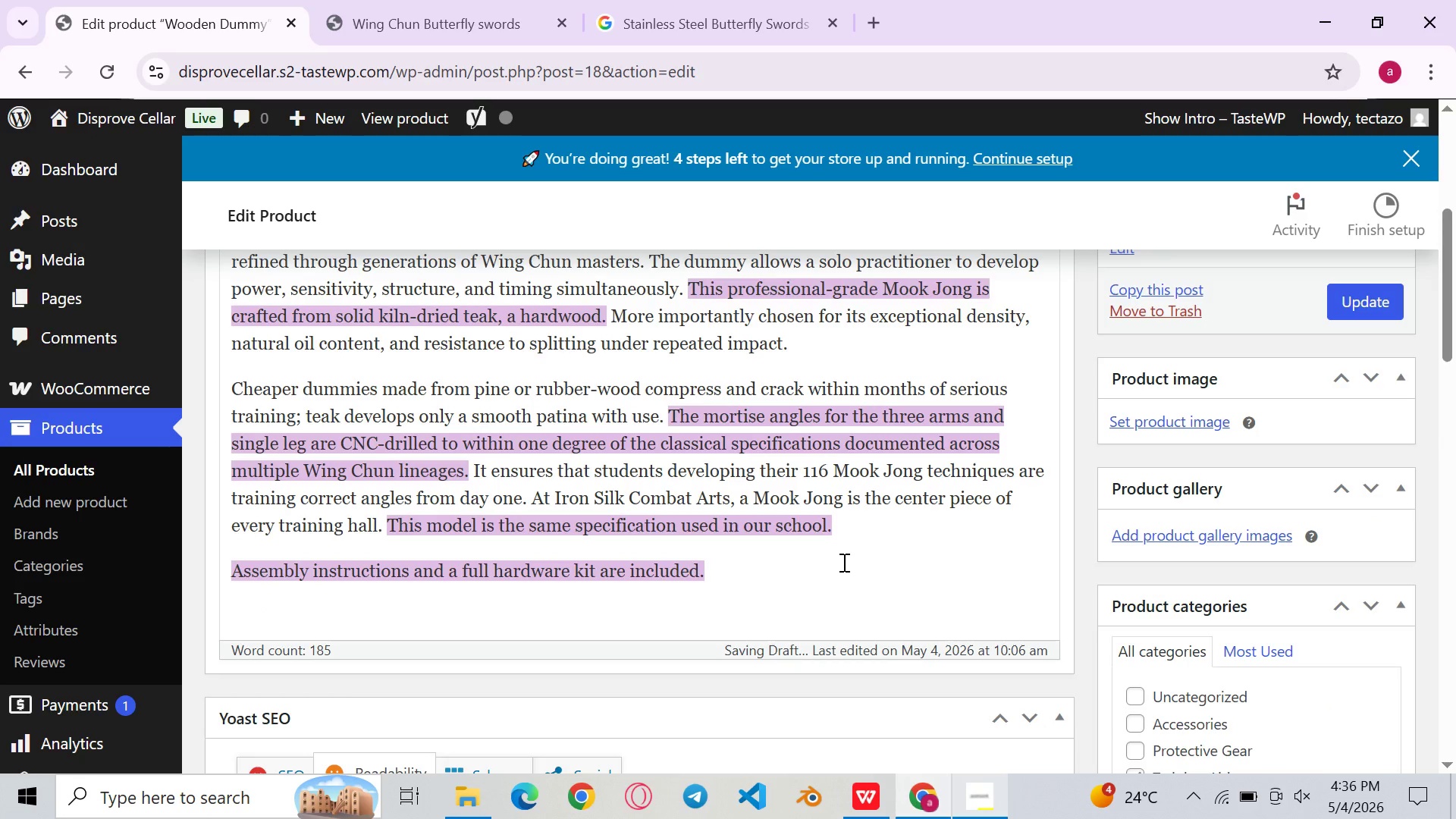 
left_click([813, 555])
 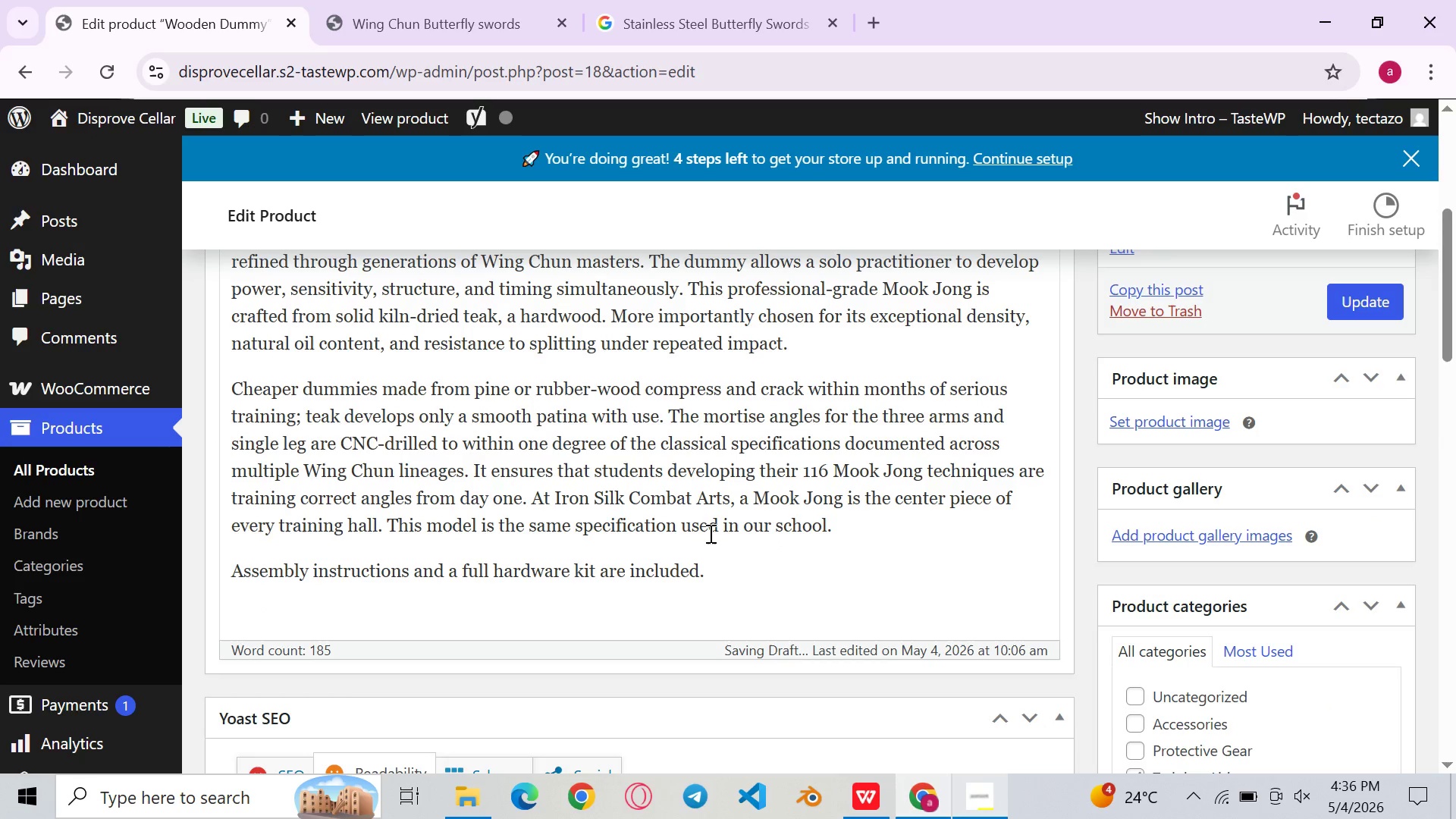 
wait(10.09)
 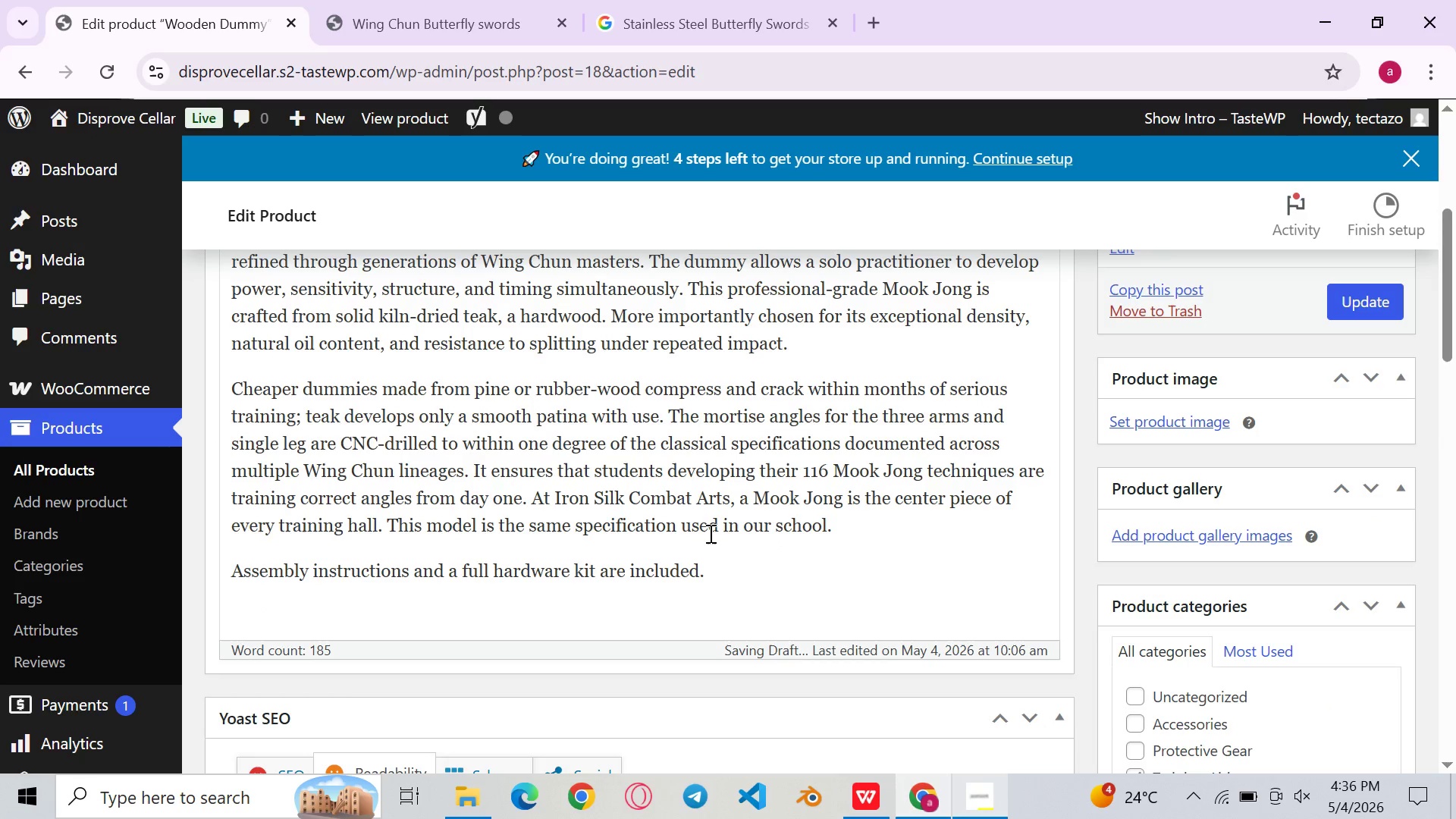 
left_click([763, 477])
 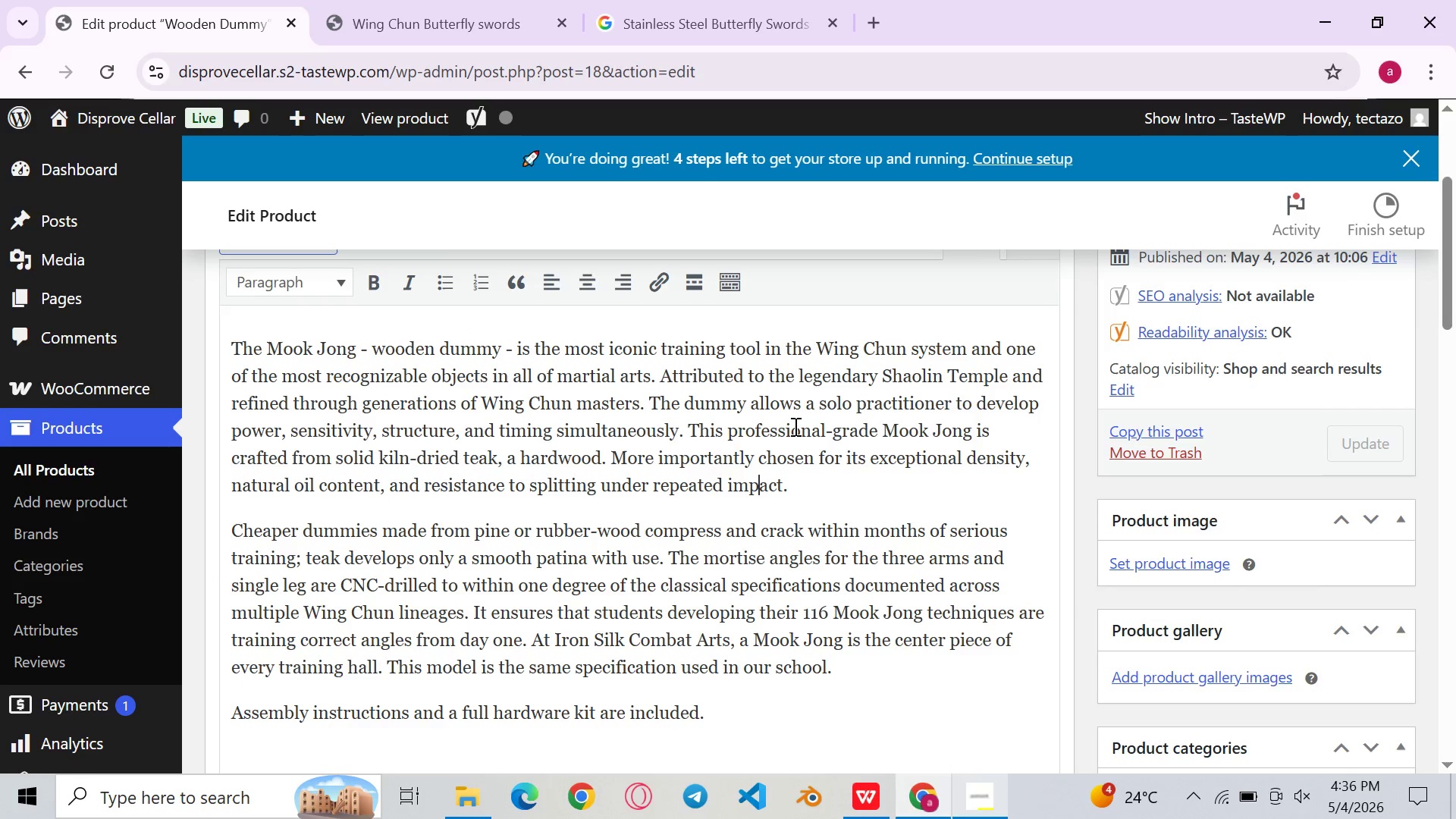 
left_click([794, 426])
 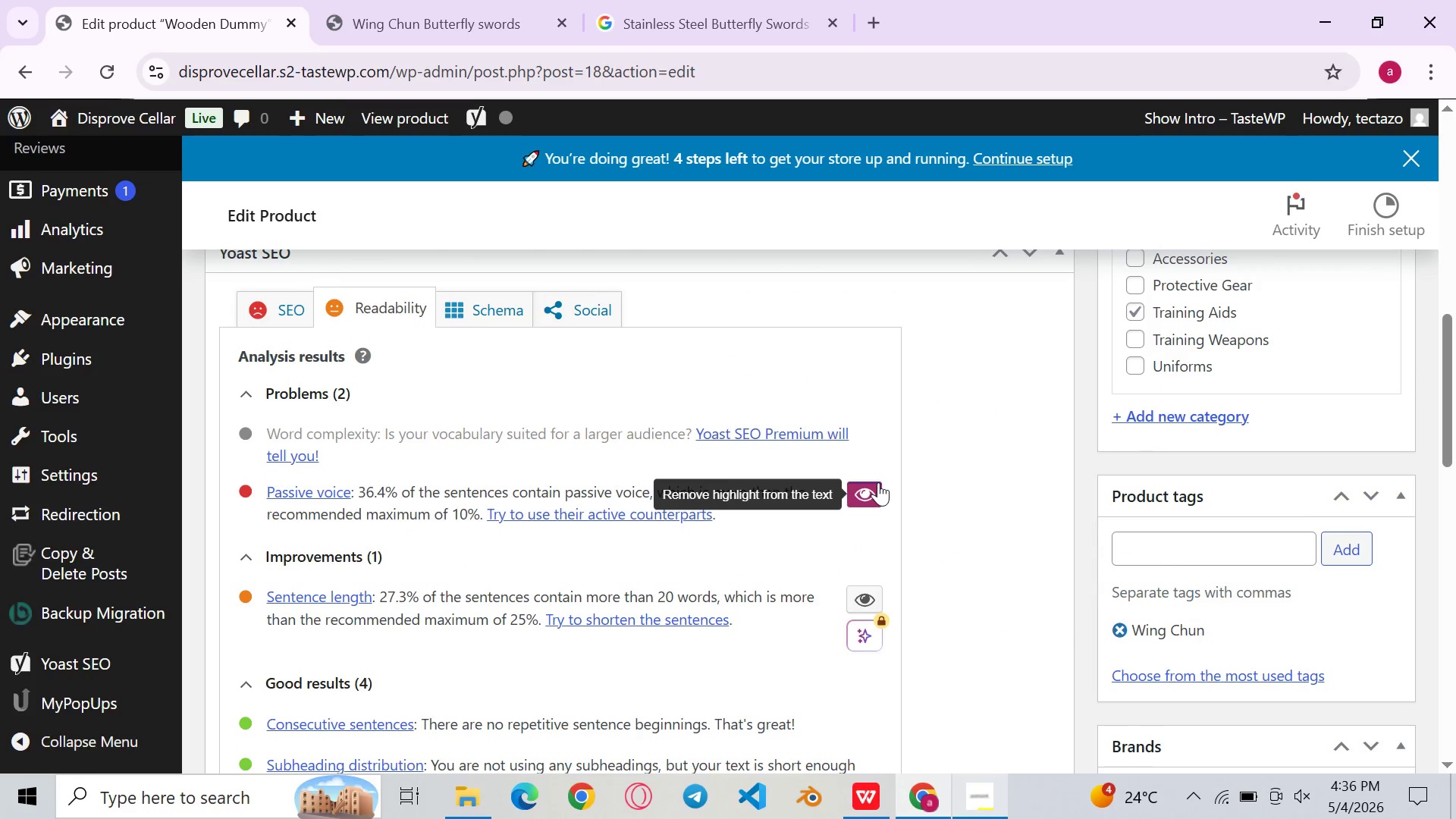 
double_click([878, 482])
 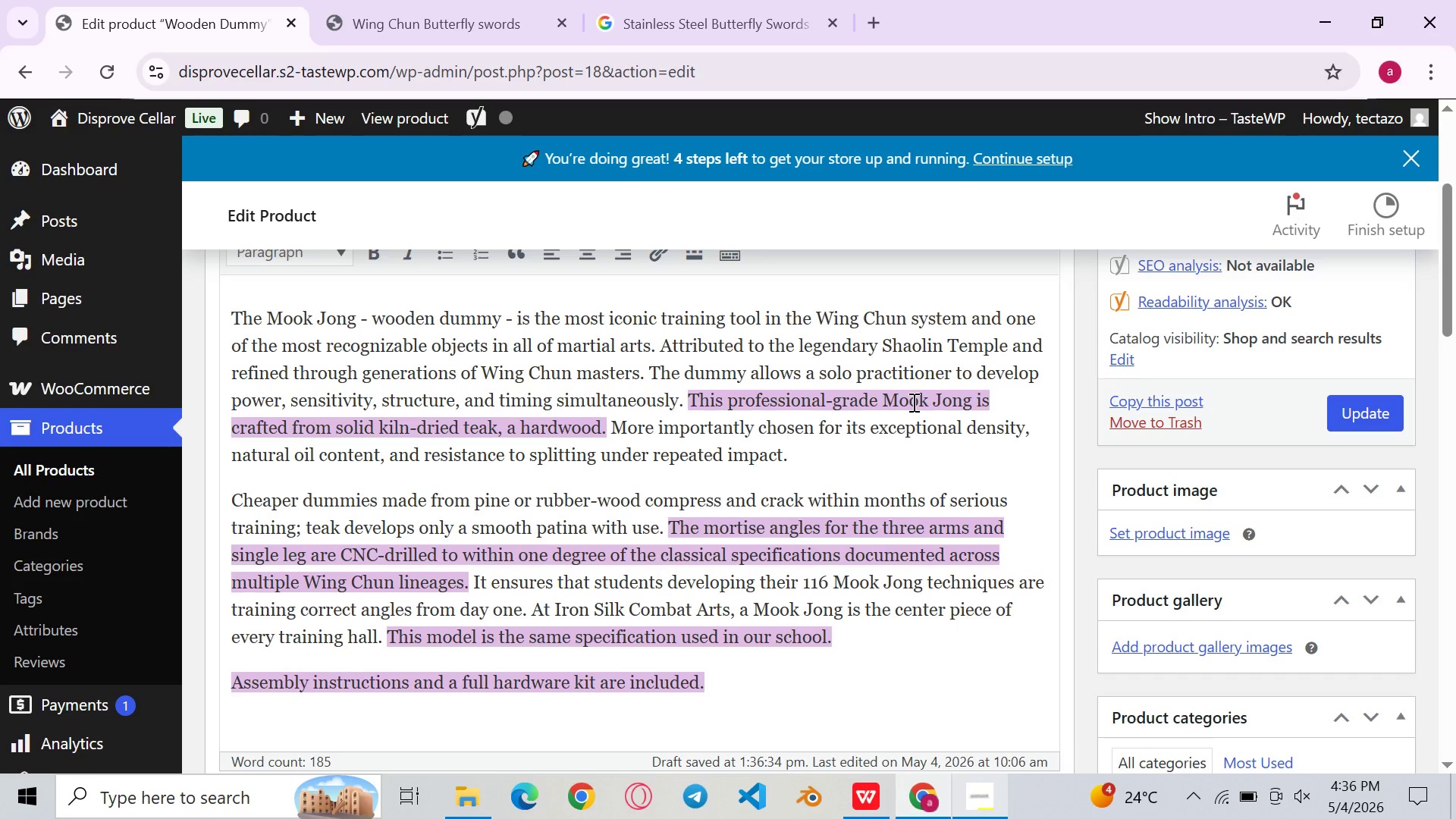 
wait(15.61)
 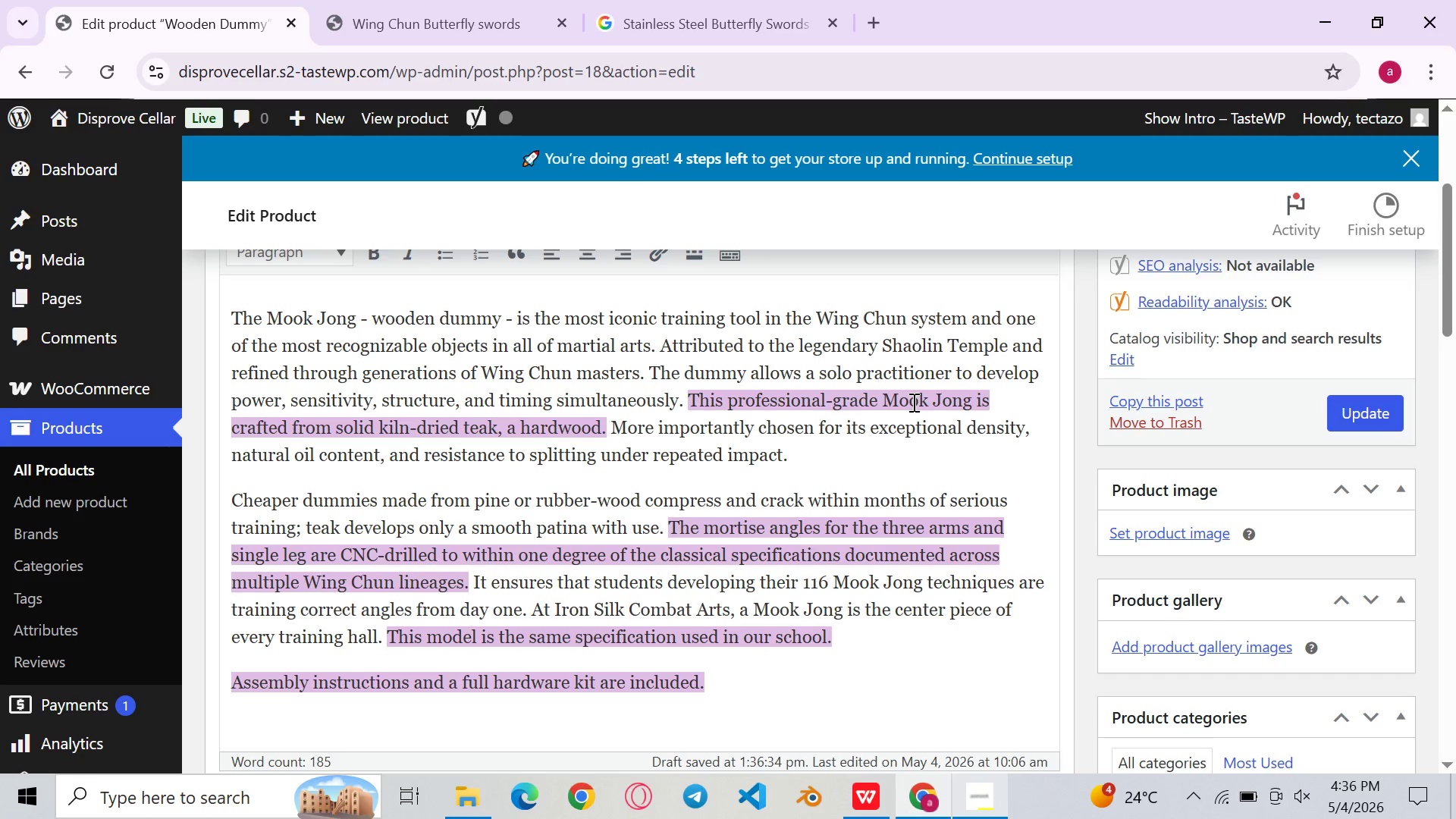 
left_click([1442, 695])
 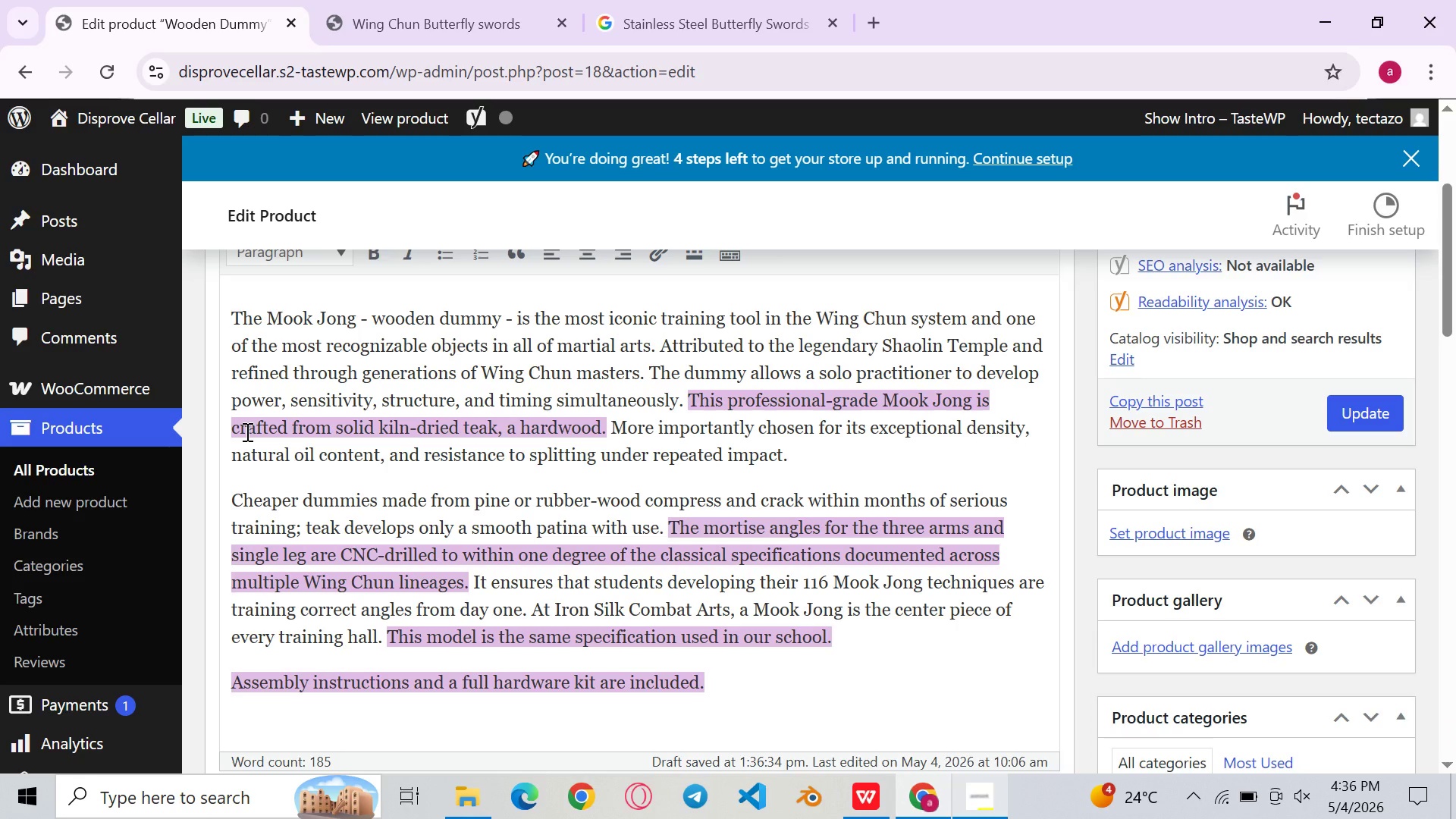 
wait(11.25)
 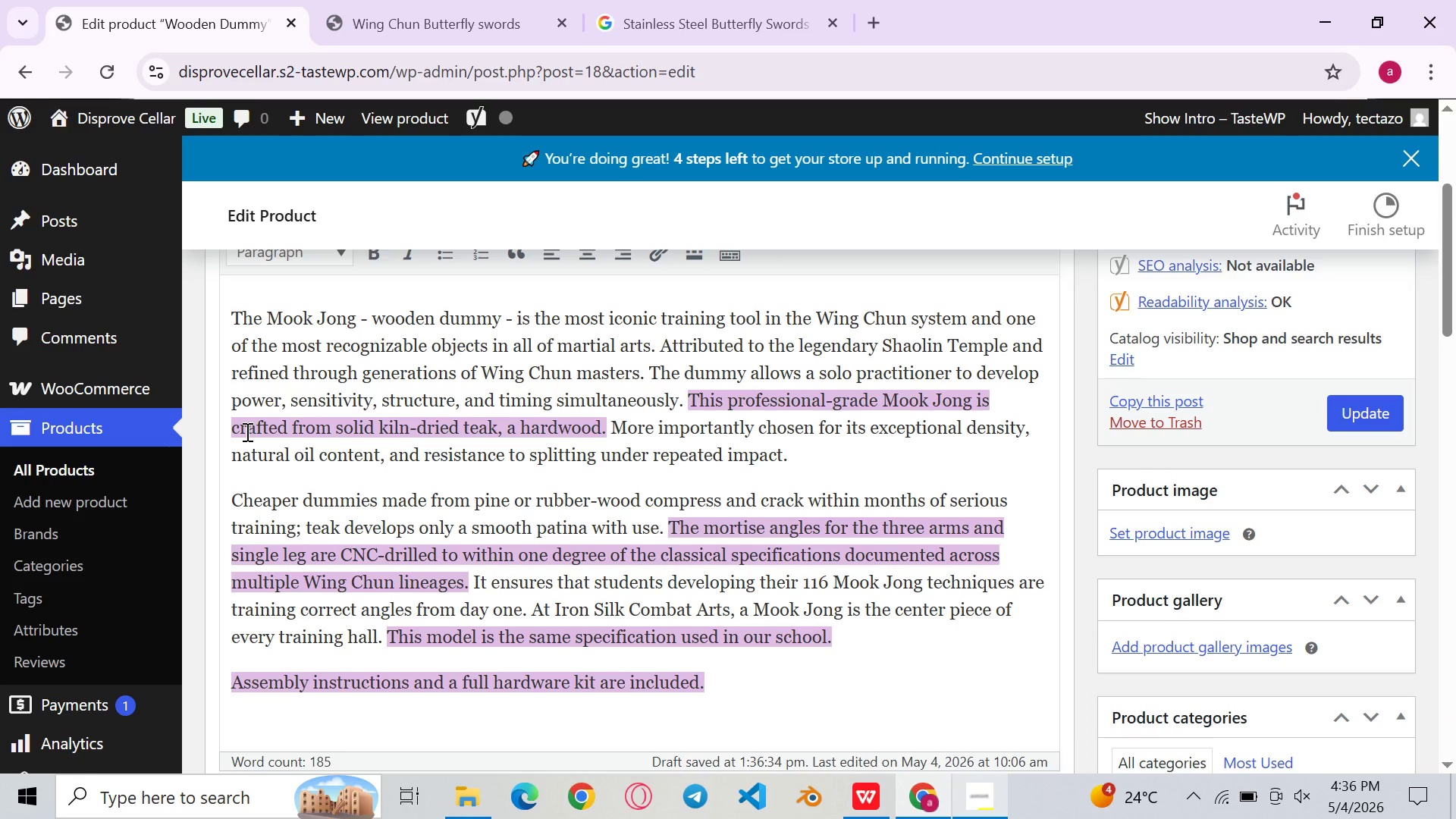 
left_click([236, 434])
 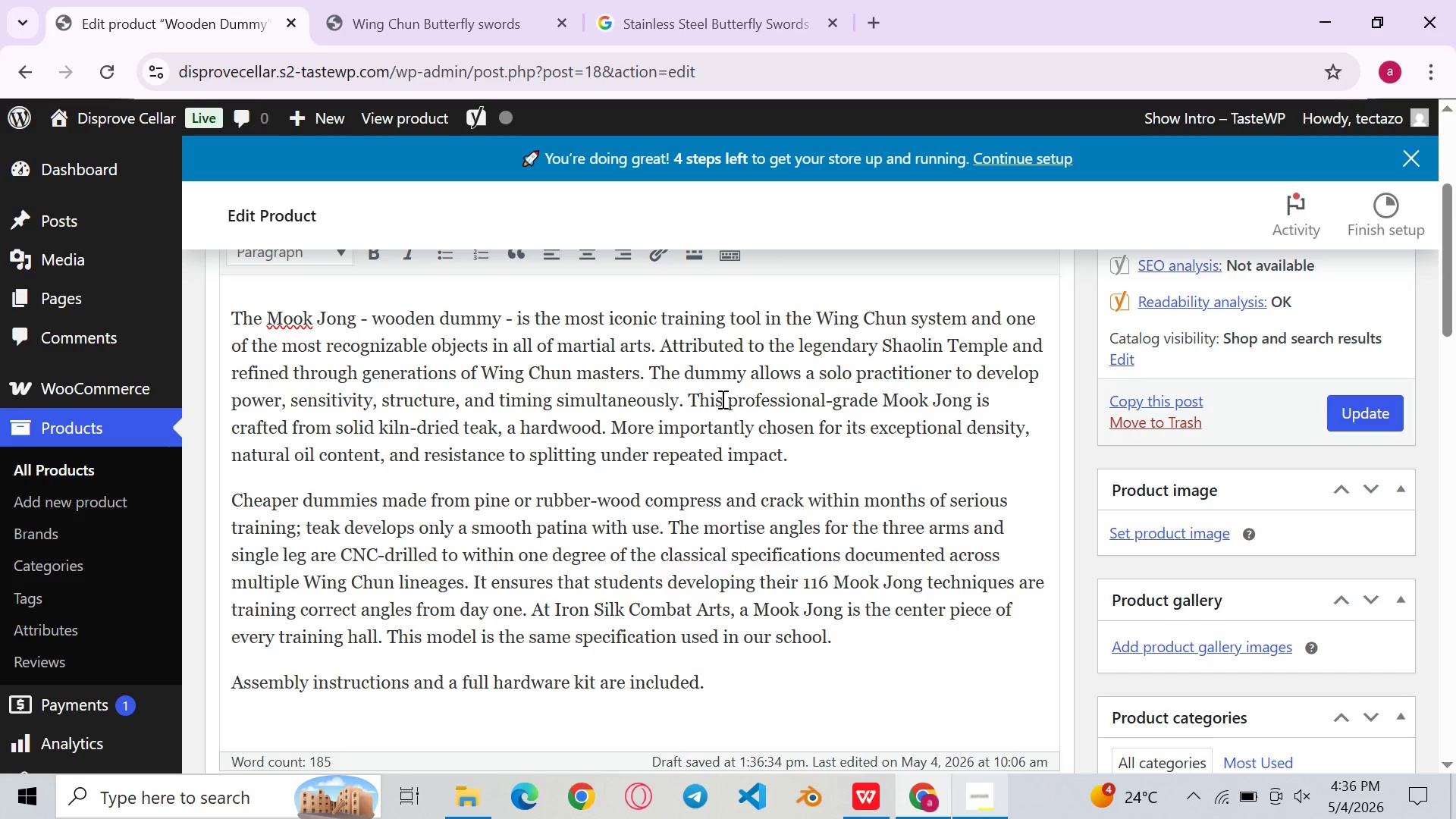 
left_click_drag(start_coordinate=[726, 401], to_coordinate=[683, 404])
 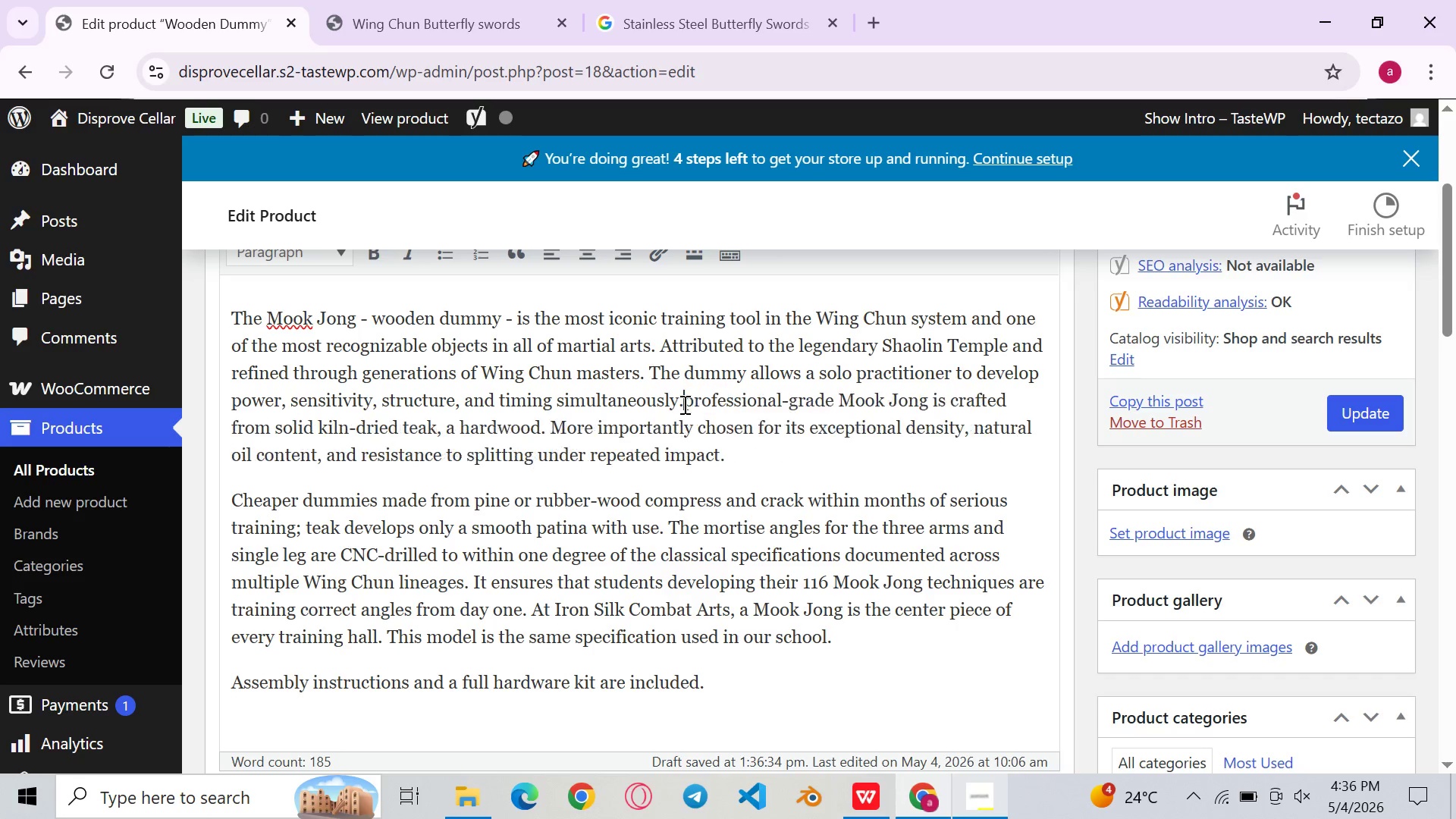 
key(Backspace)
 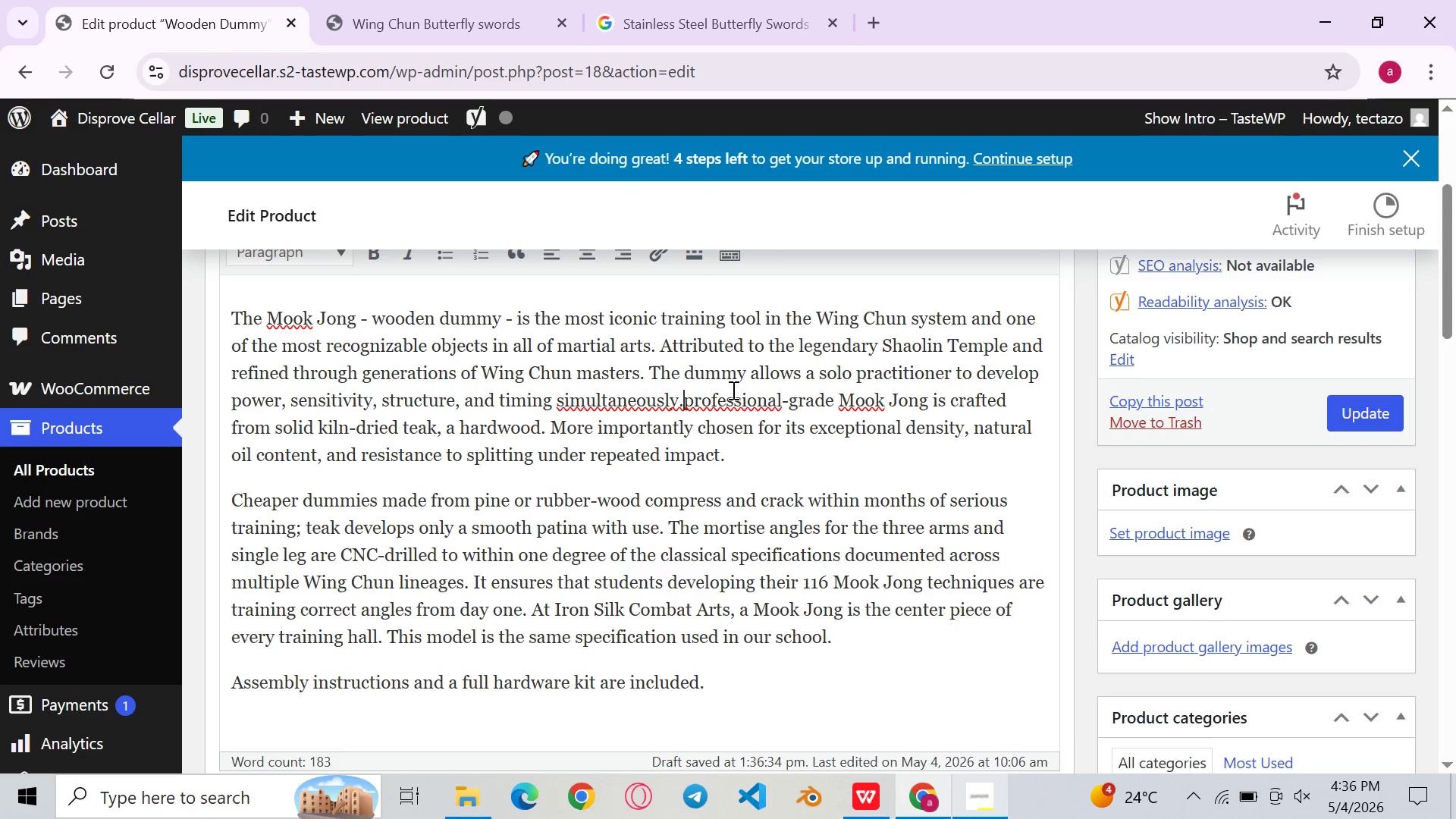 
type(we )
key(Backspace)
key(Backspace)
key(Backspace)
type( We )
 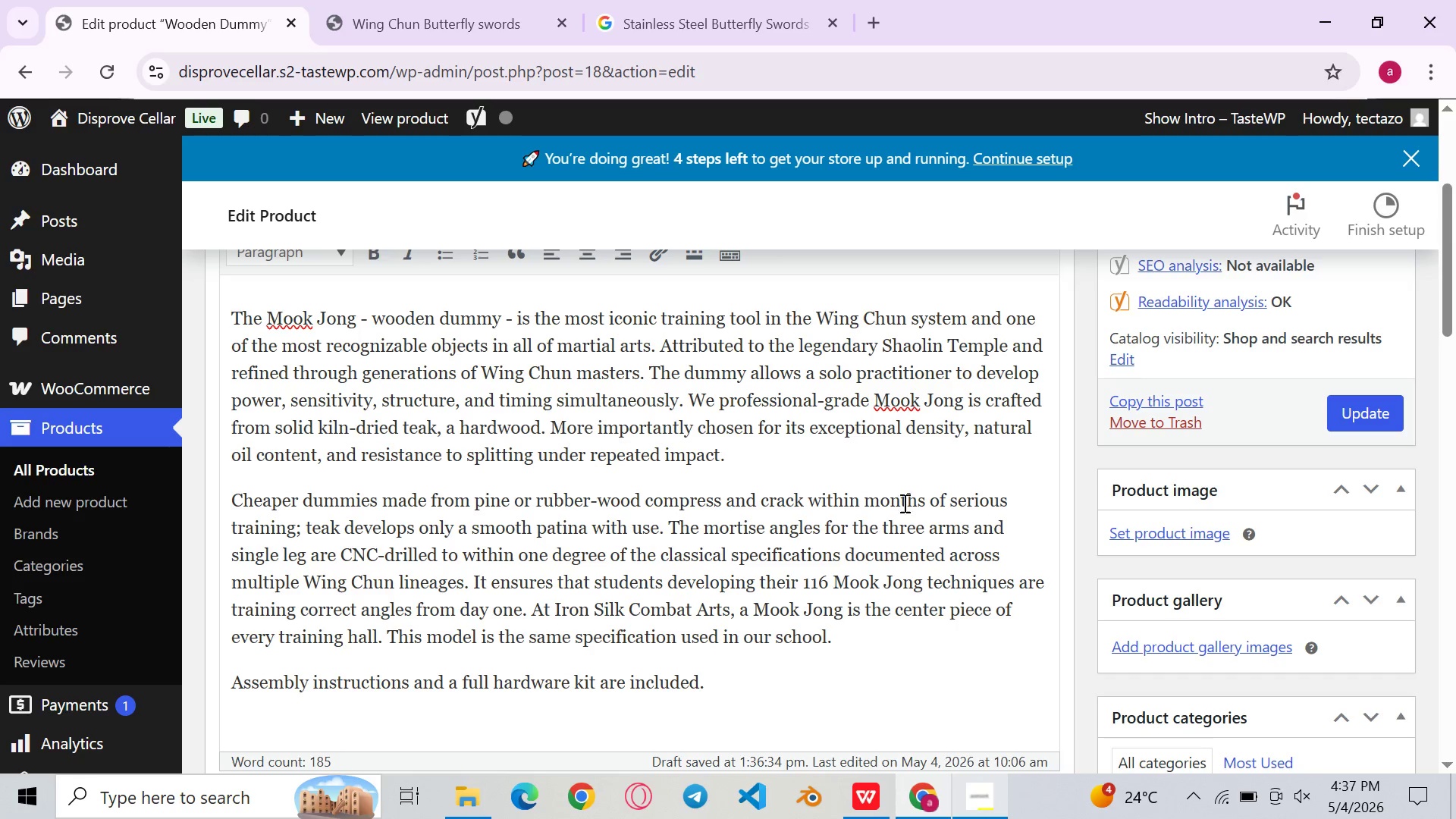 
wait(9.94)
 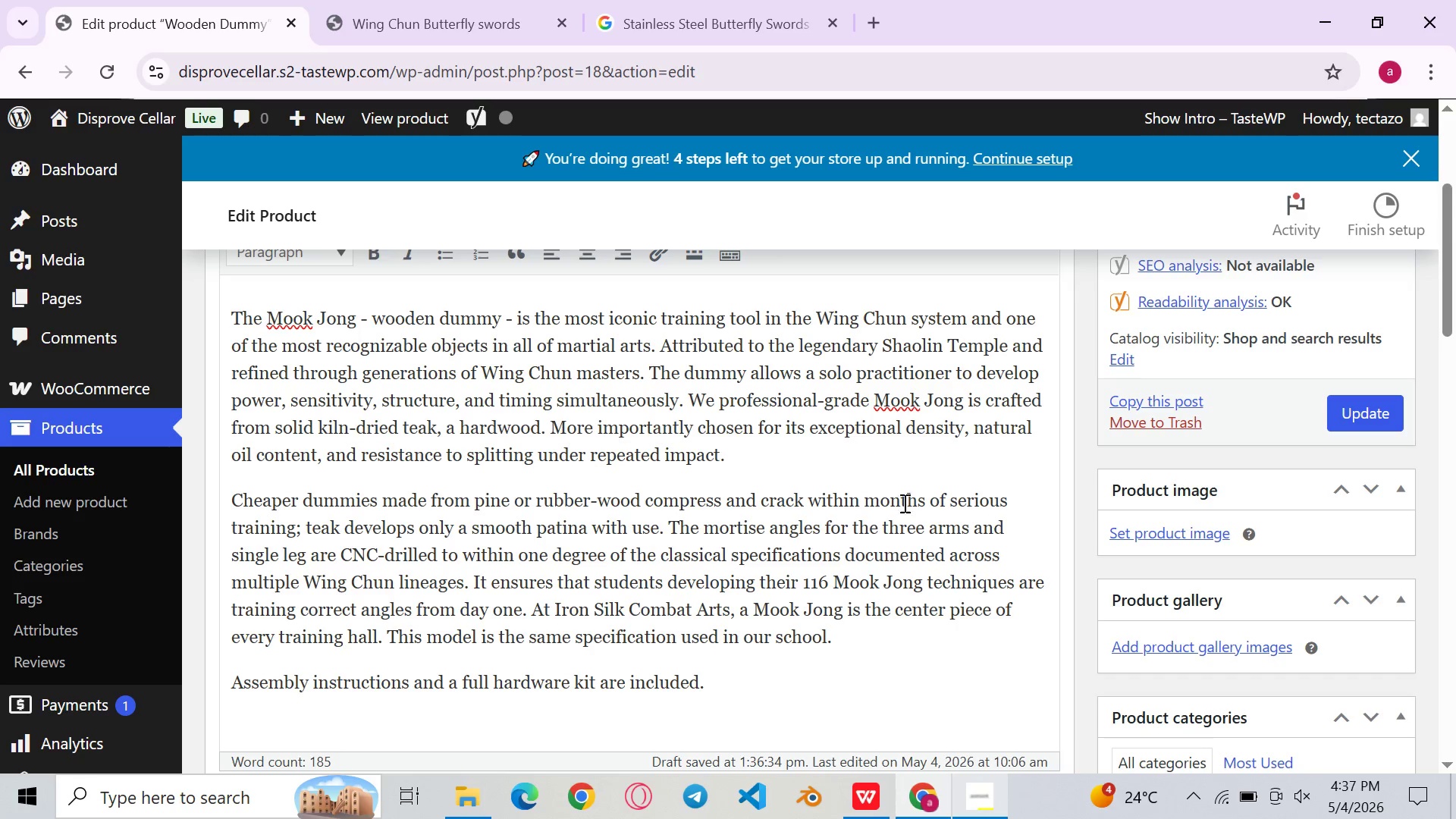 
type(crafts )
key(Backspace)
key(Backspace)
type( it from)
 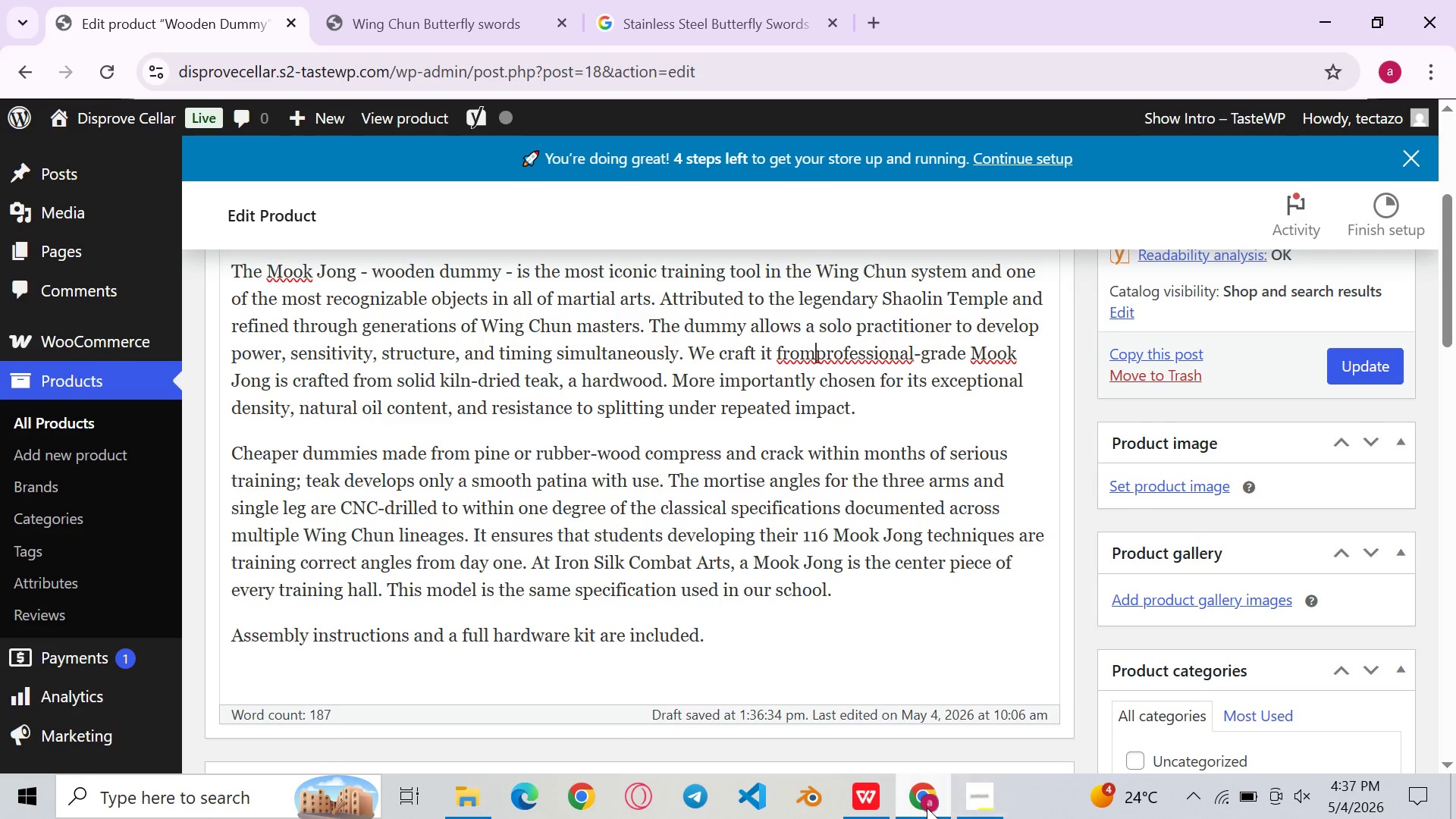 
left_click([876, 797])
 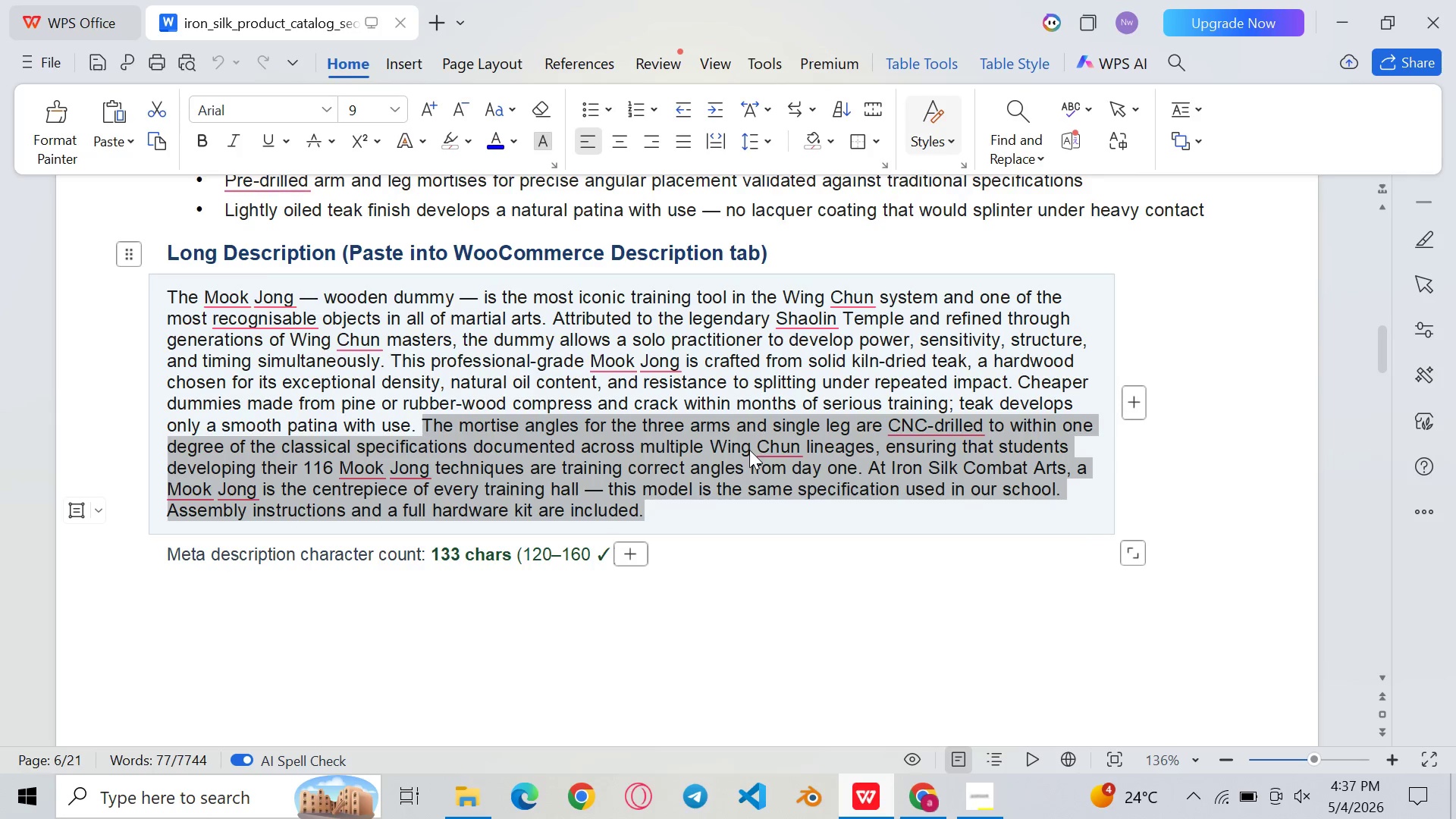 
left_click([749, 450])
 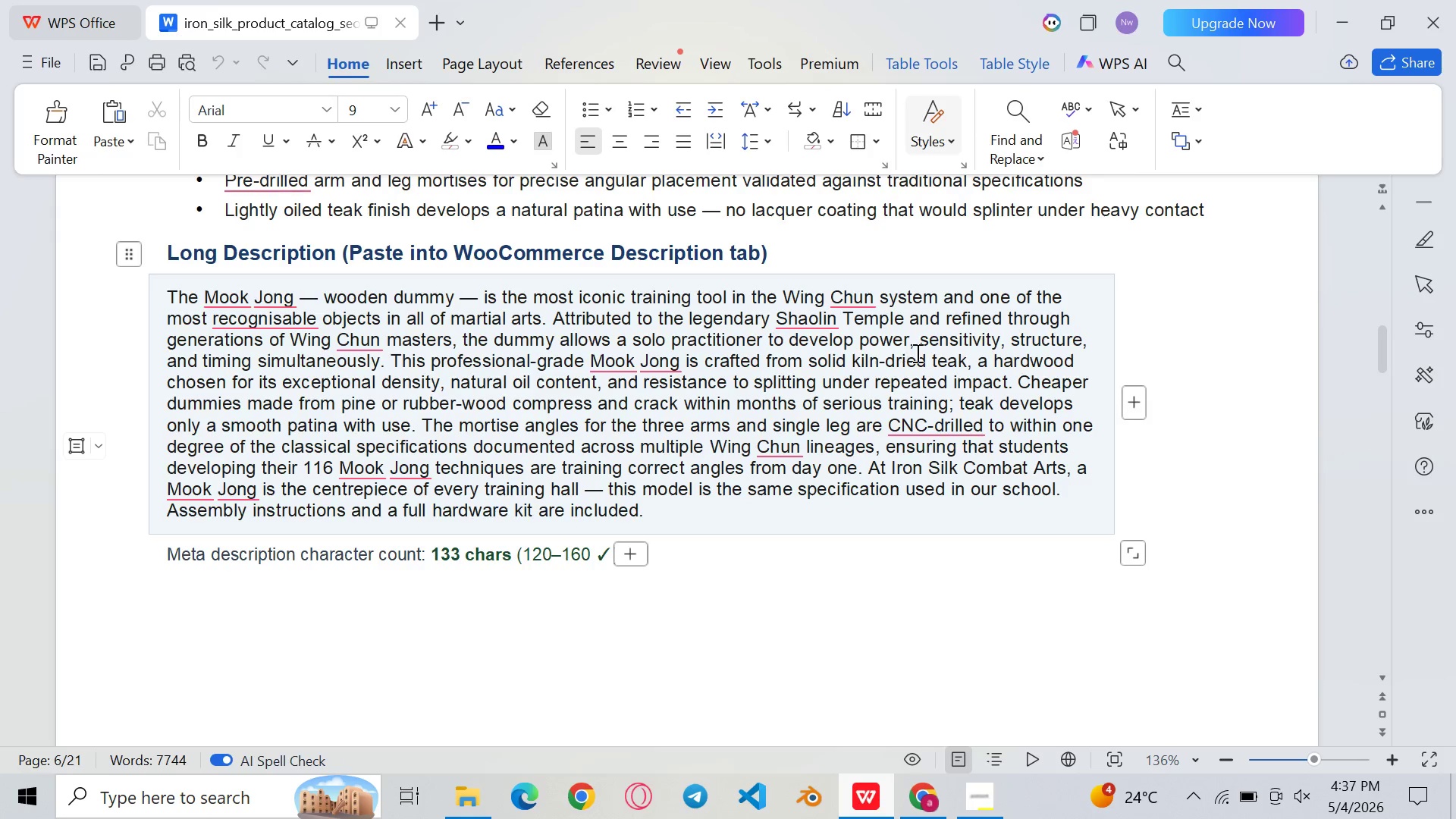 
wait(9.06)
 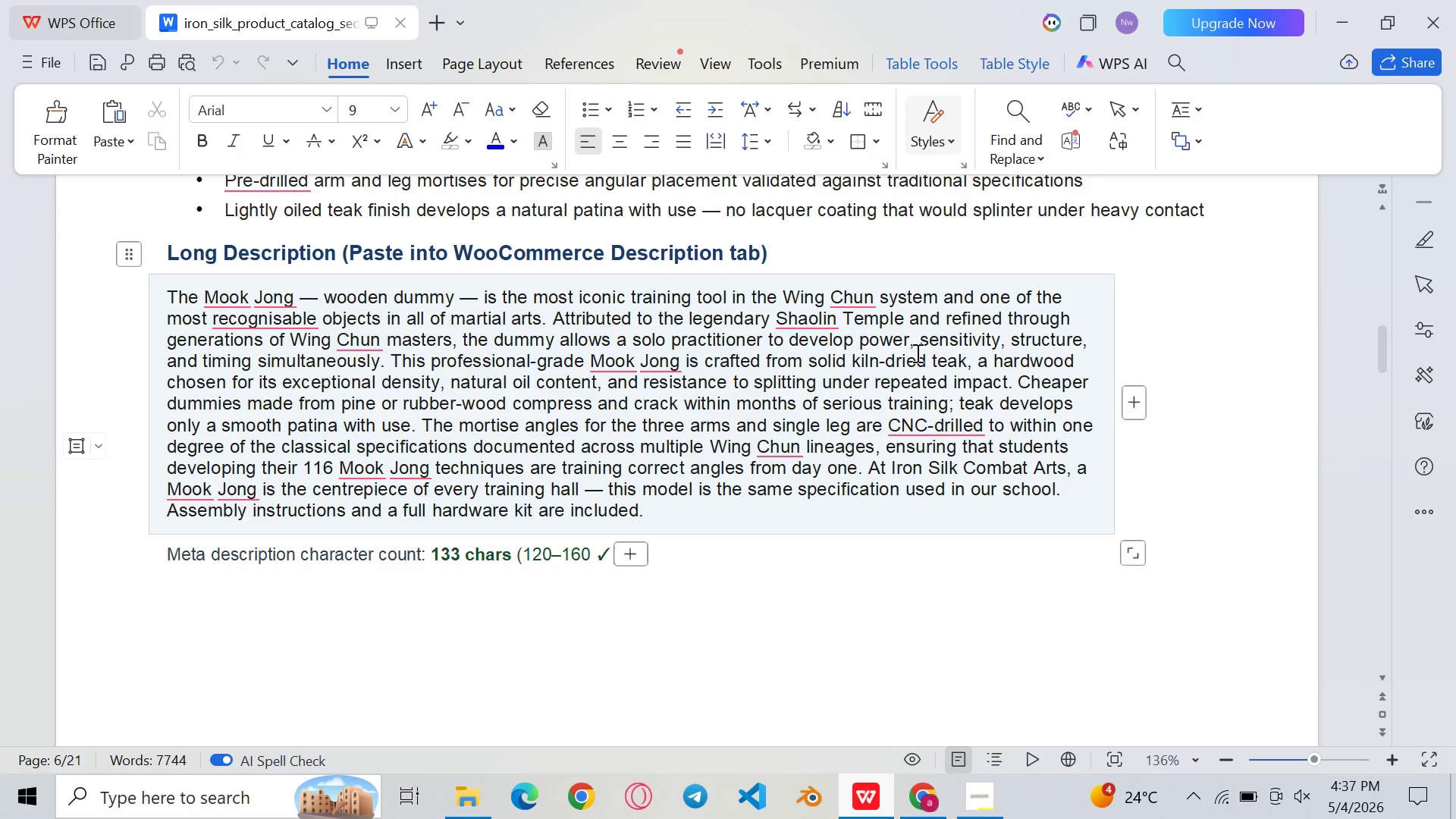 
left_click([923, 796])
 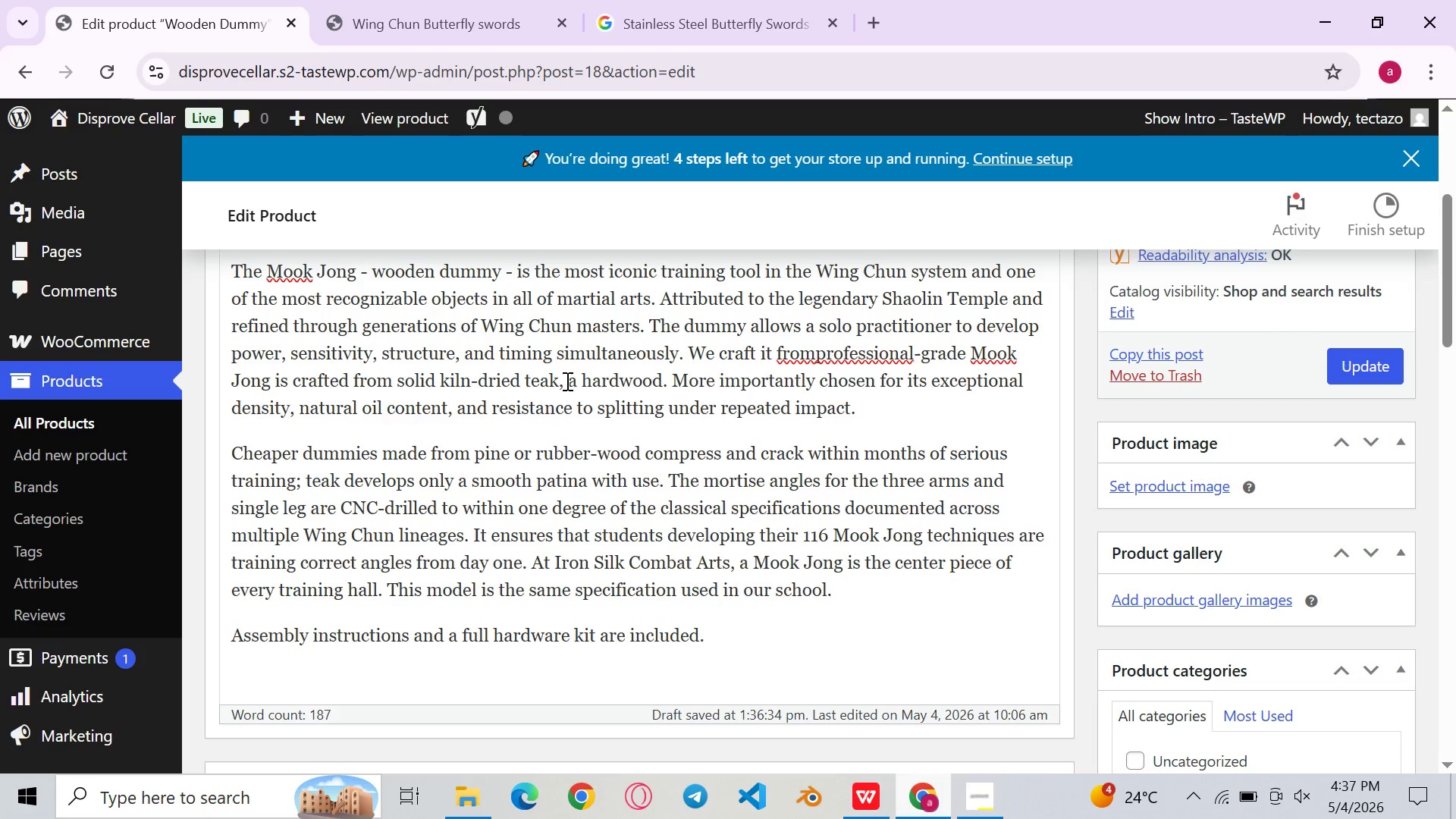 
wait(6.84)
 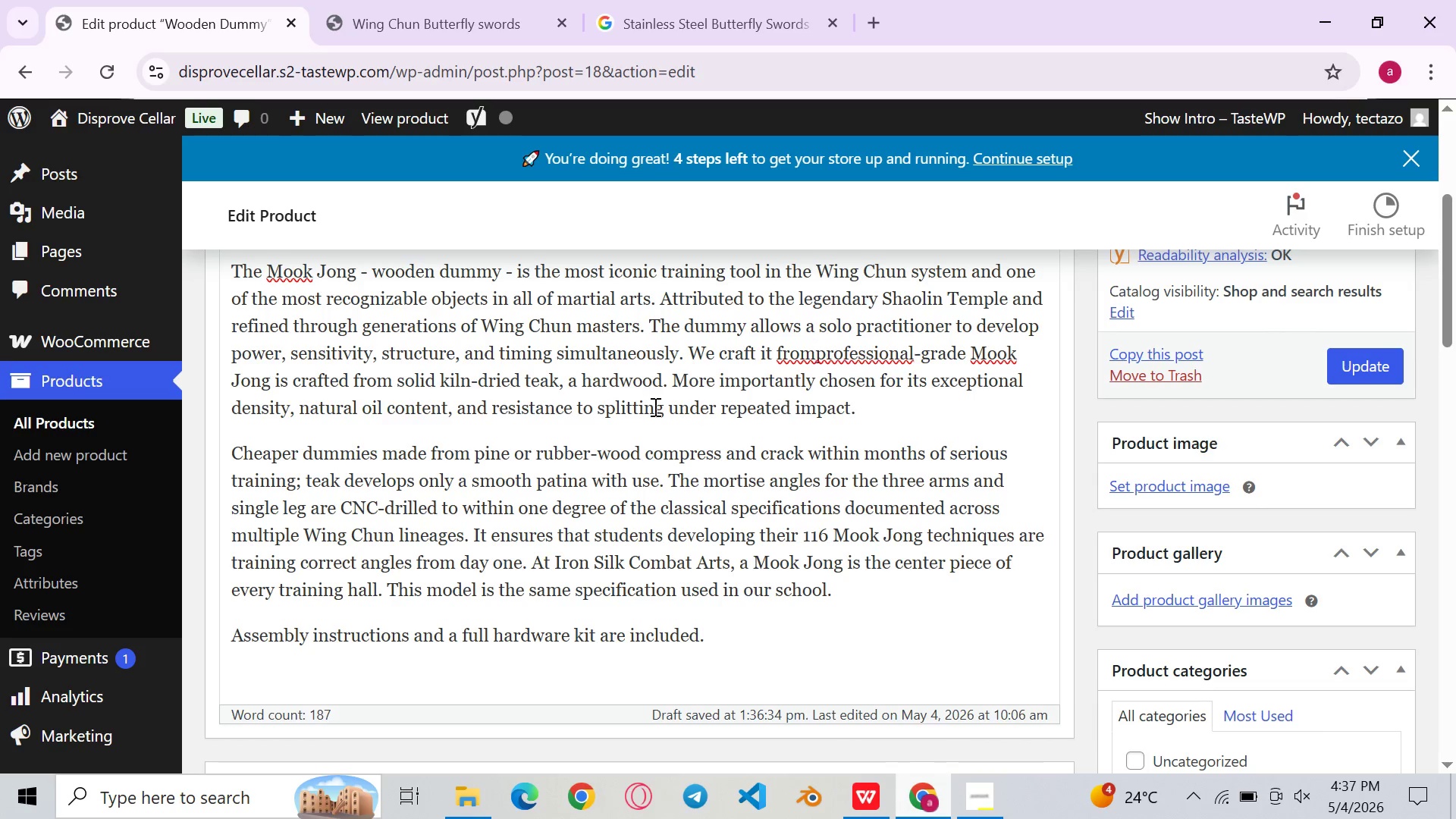 
left_click_drag(start_coordinate=[557, 381], to_coordinate=[353, 369])
 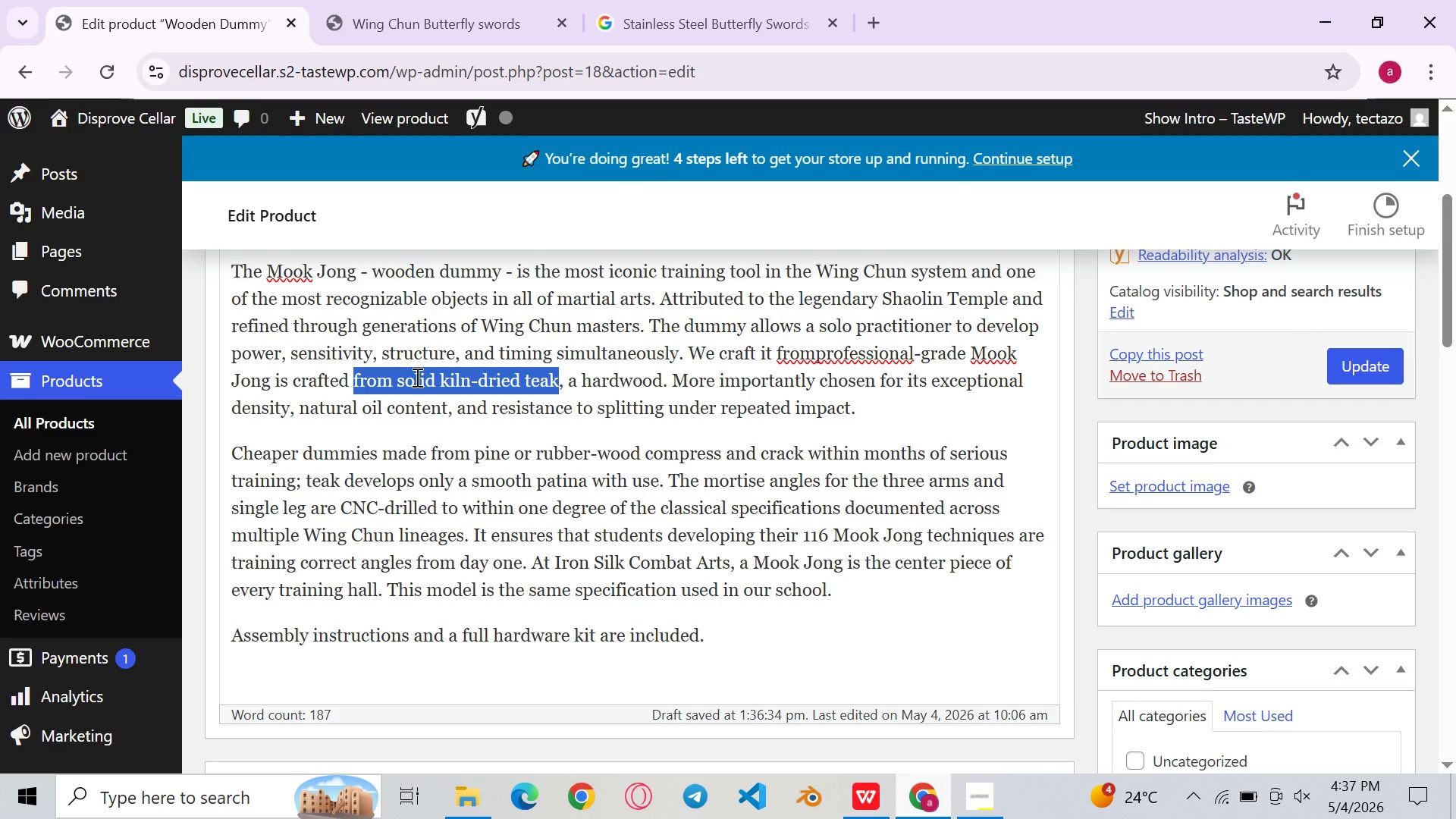 
key(Control+C)
 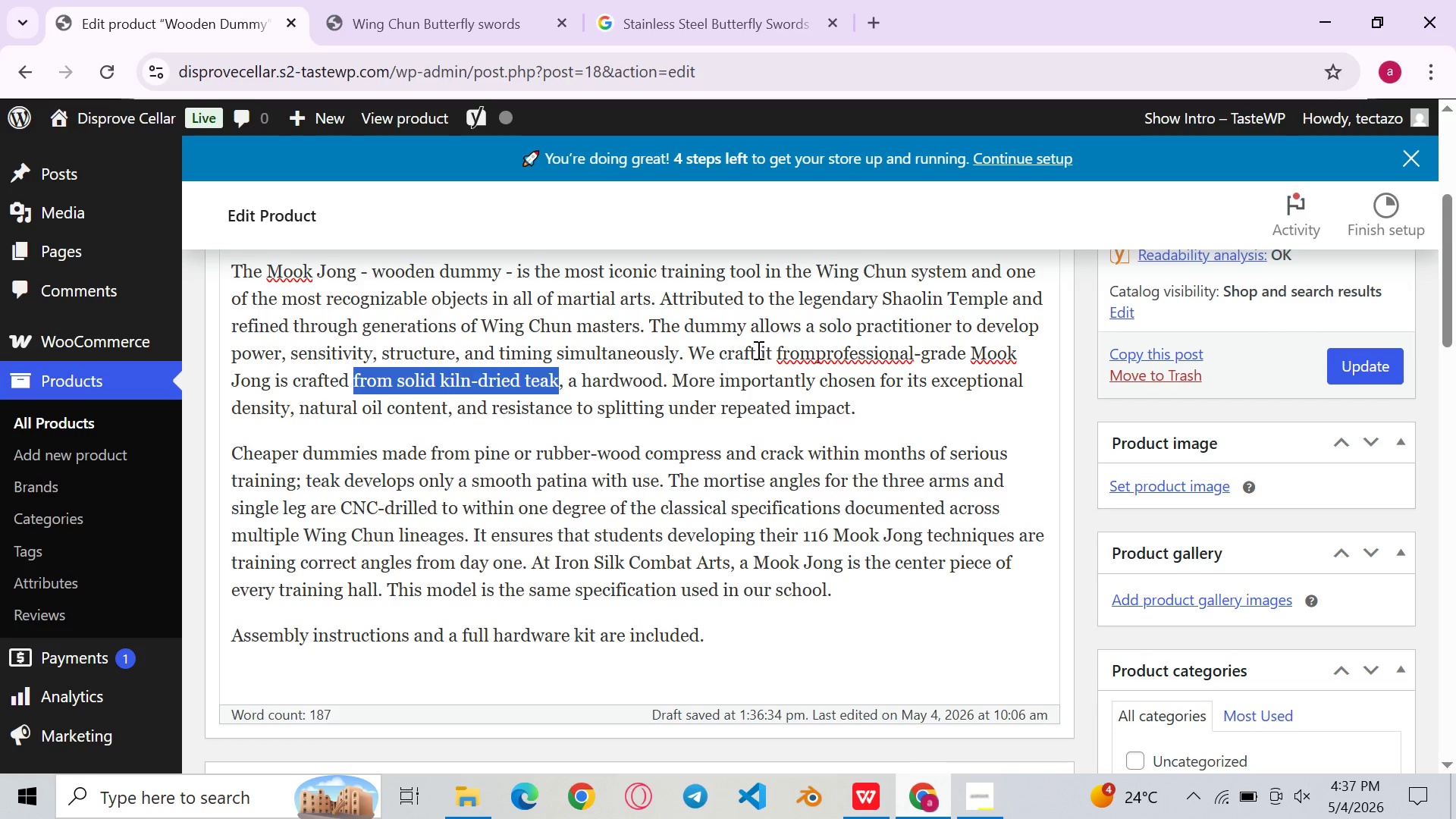 
left_click([757, 350])
 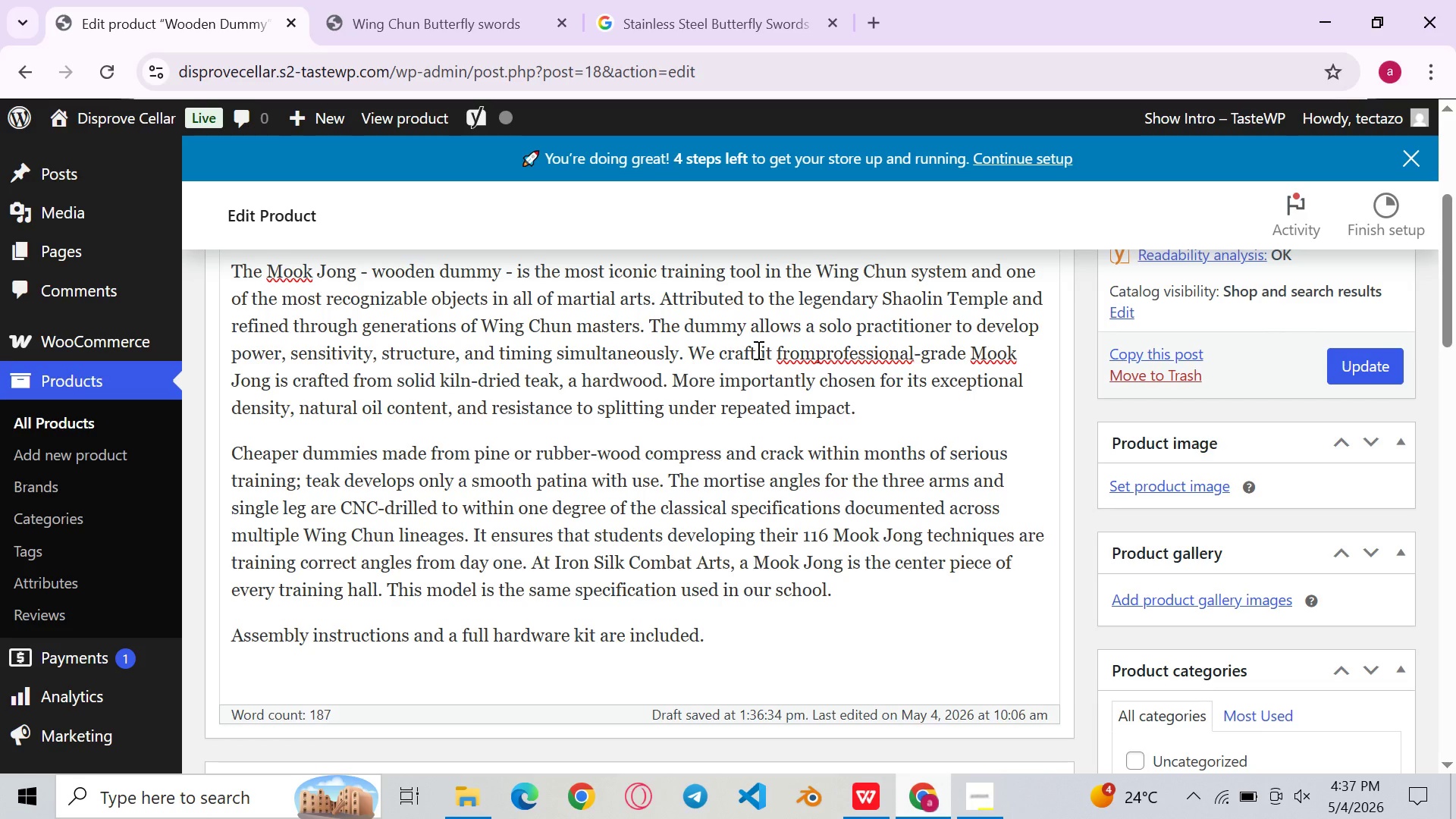 
key(Control+V)
 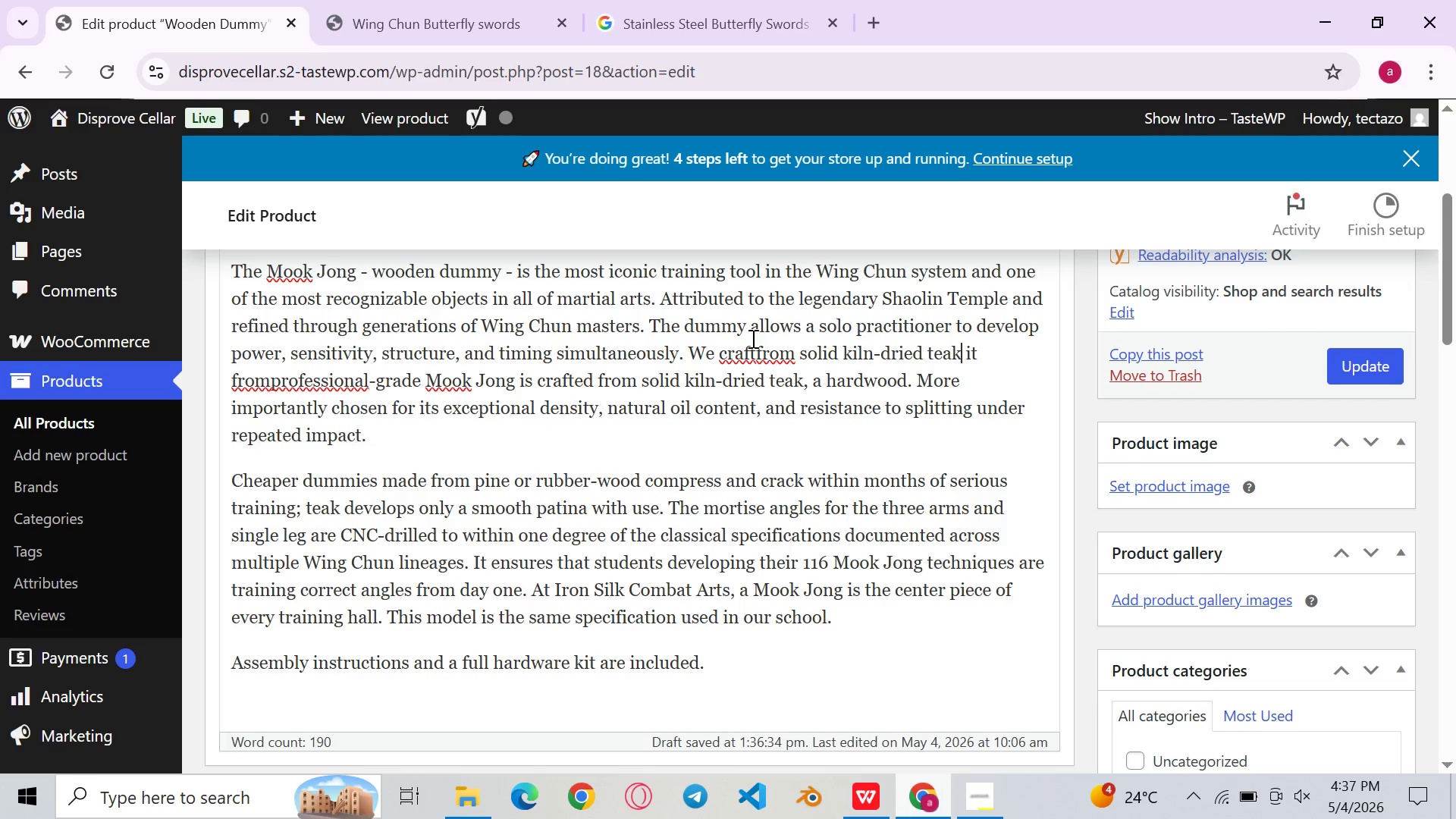 
left_click([752, 349])
 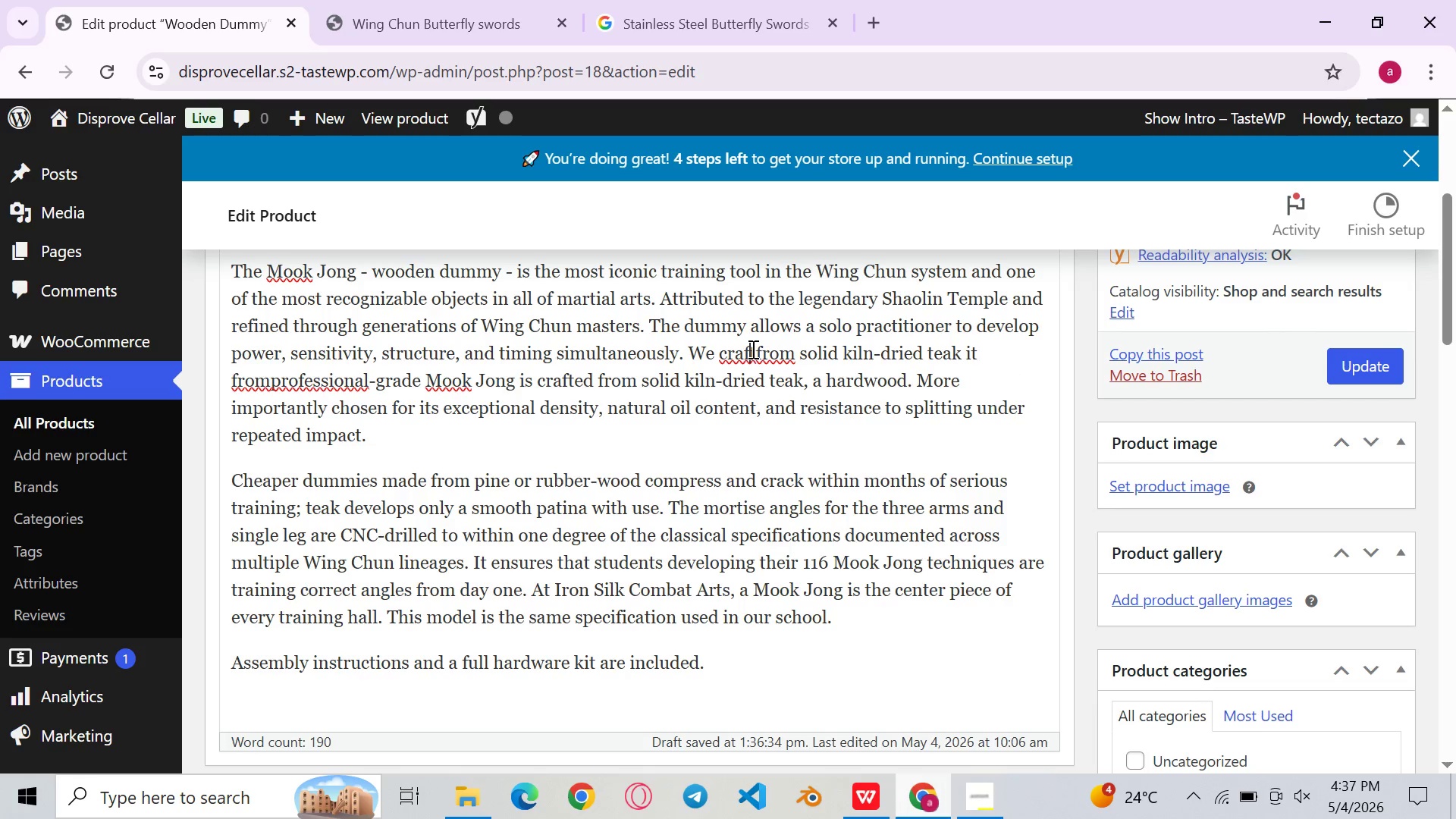 
key(ArrowRight)
 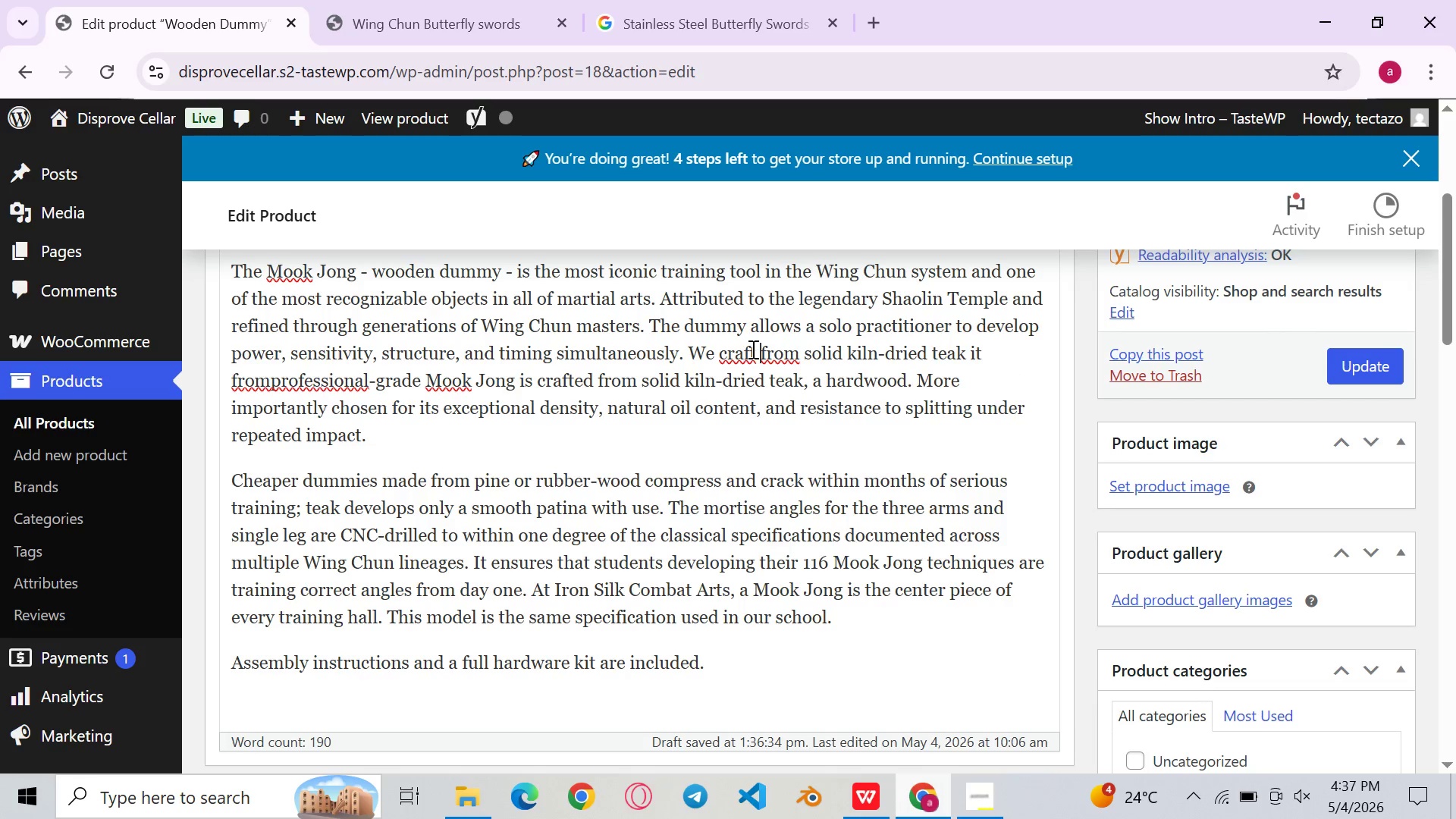 
key(Space)
 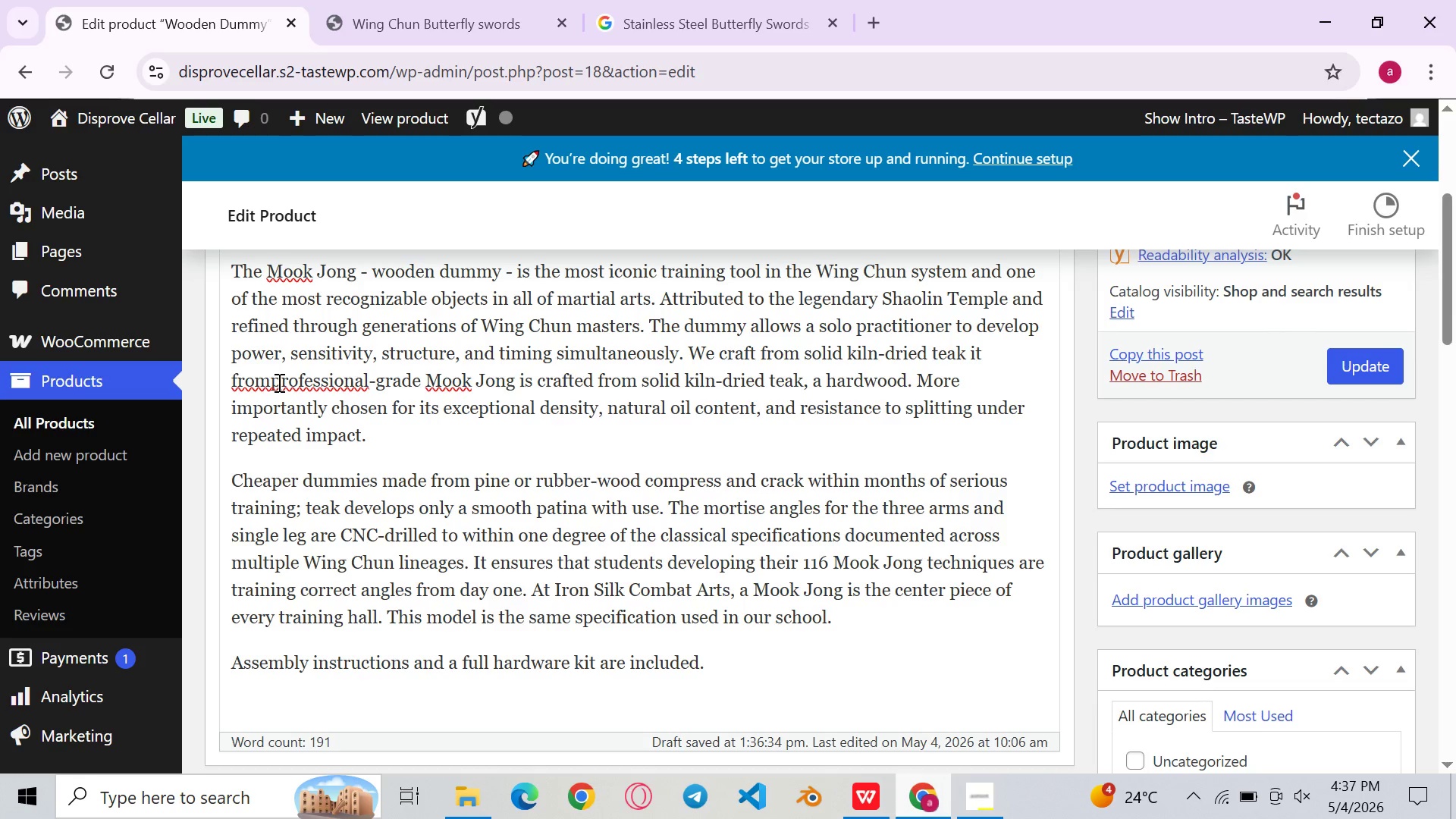 
wait(7.69)
 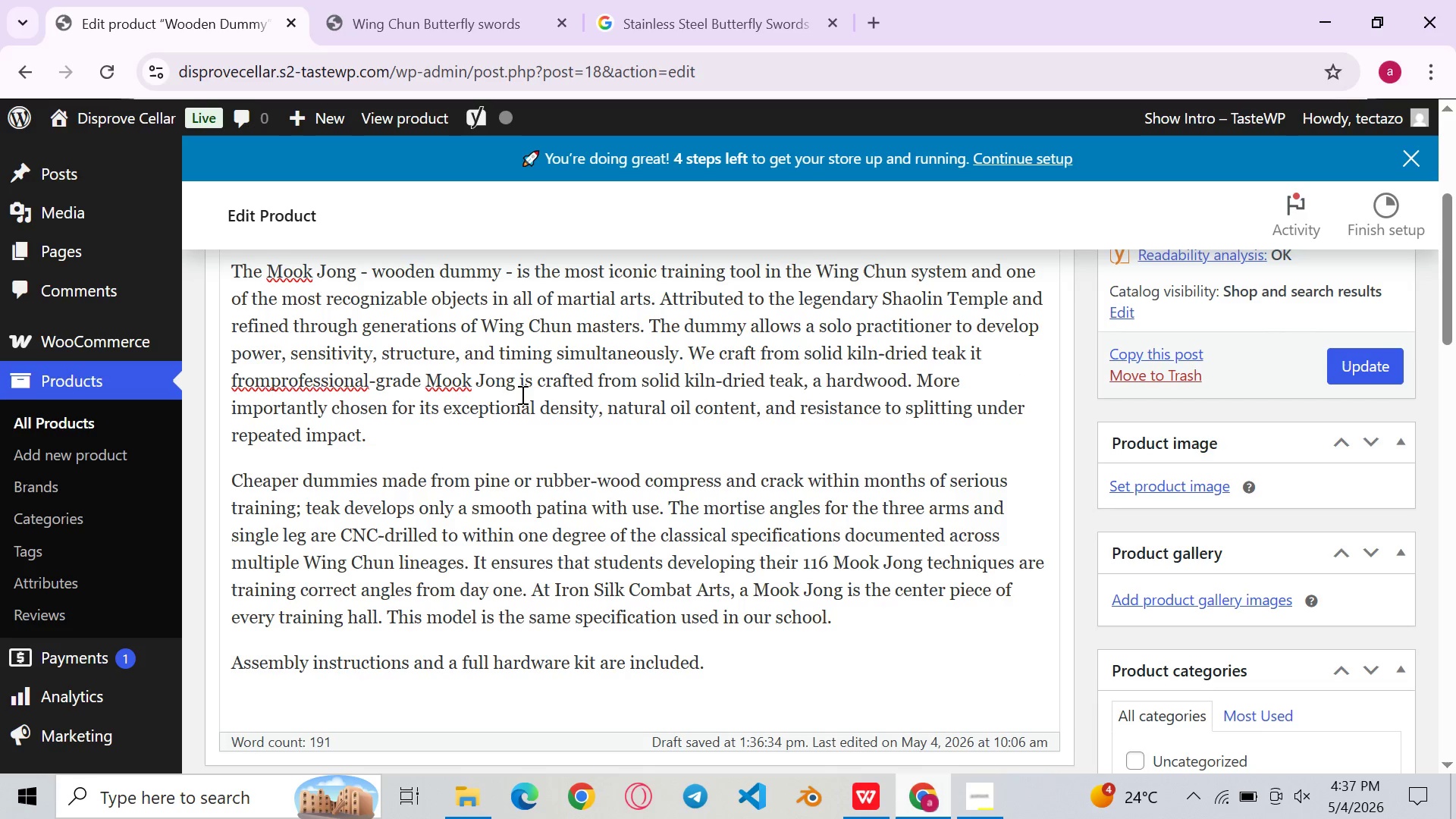 
left_click([273, 382])
 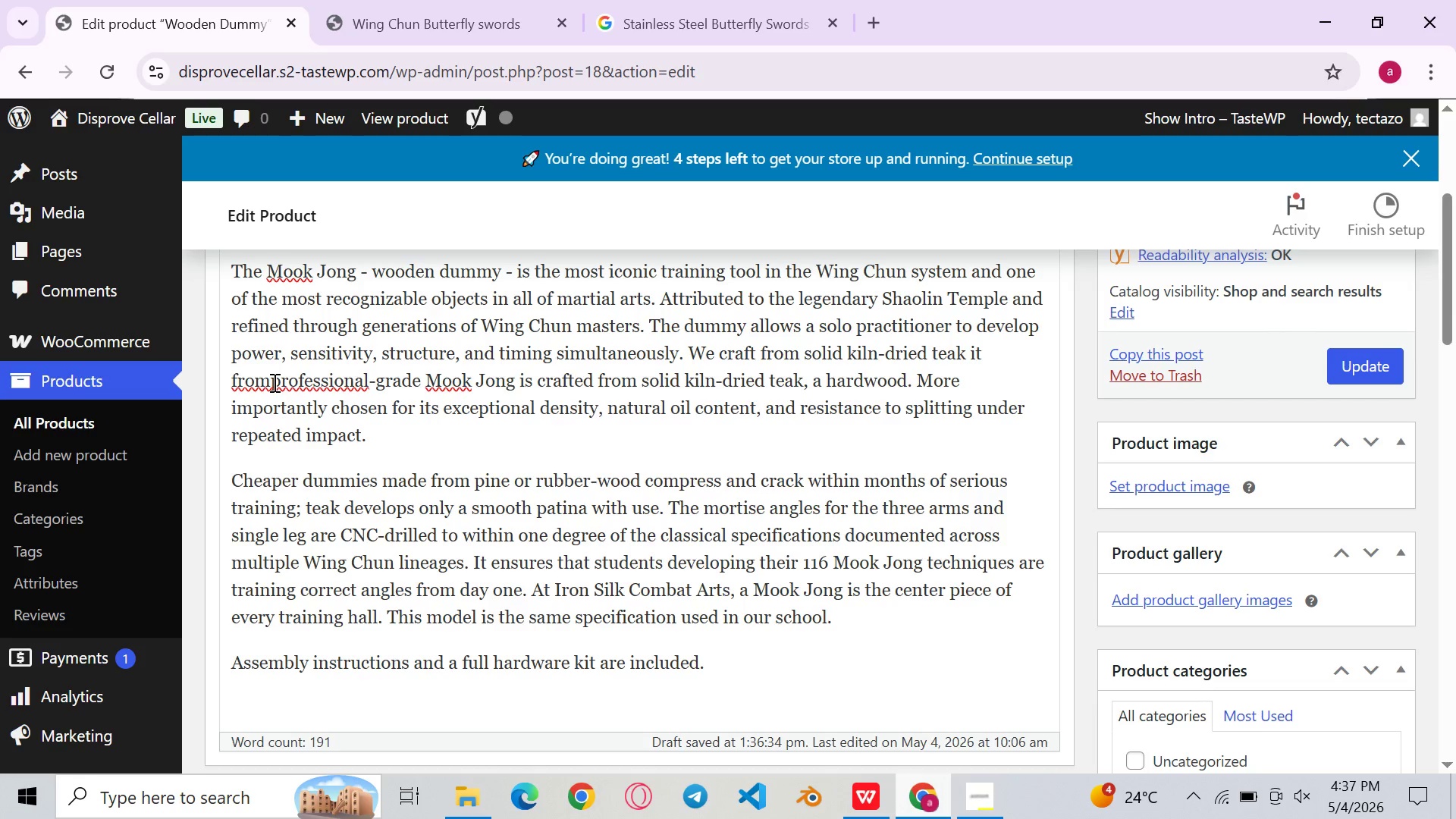 
key(Backspace)
 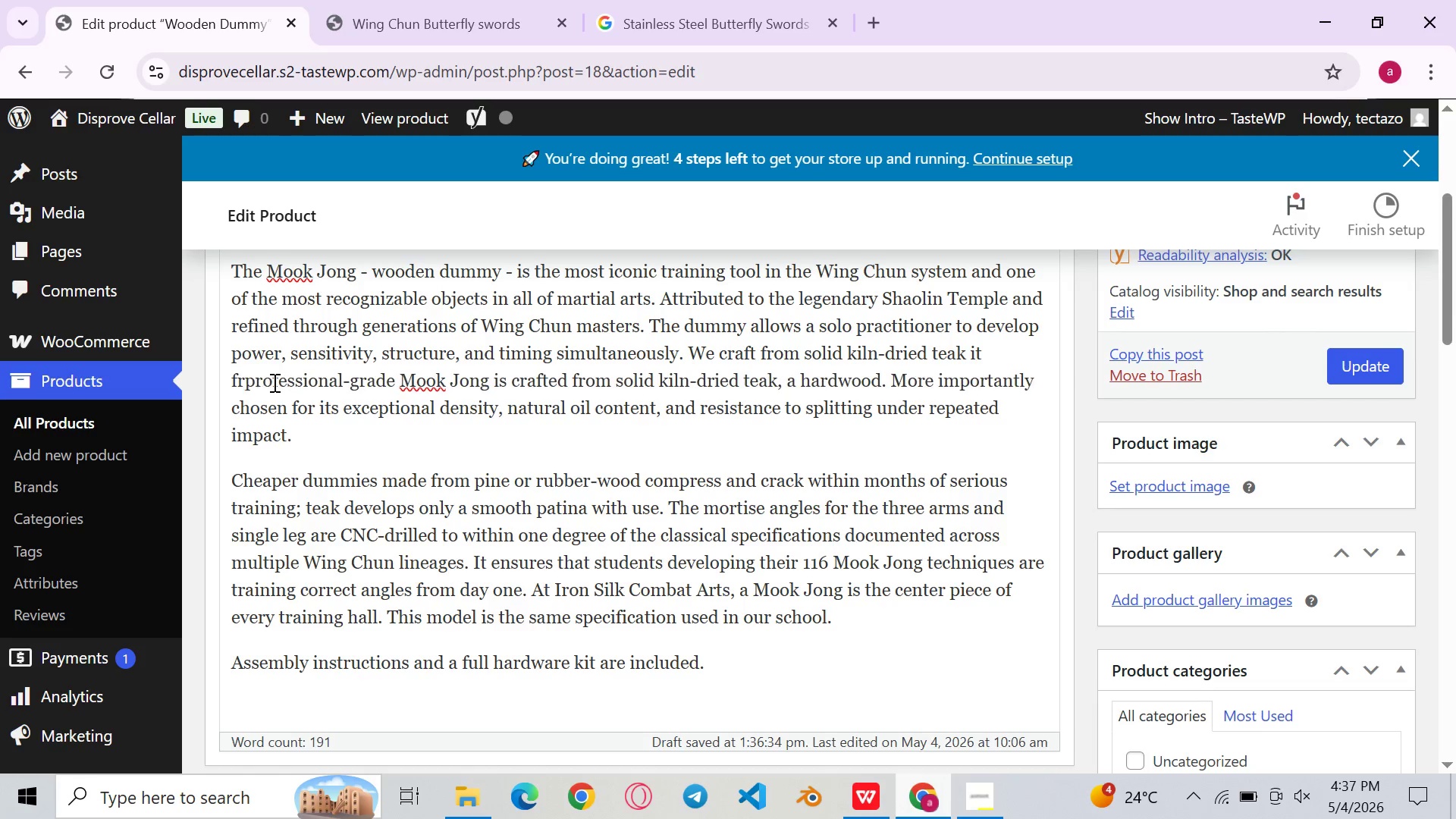 
key(Backspace)
 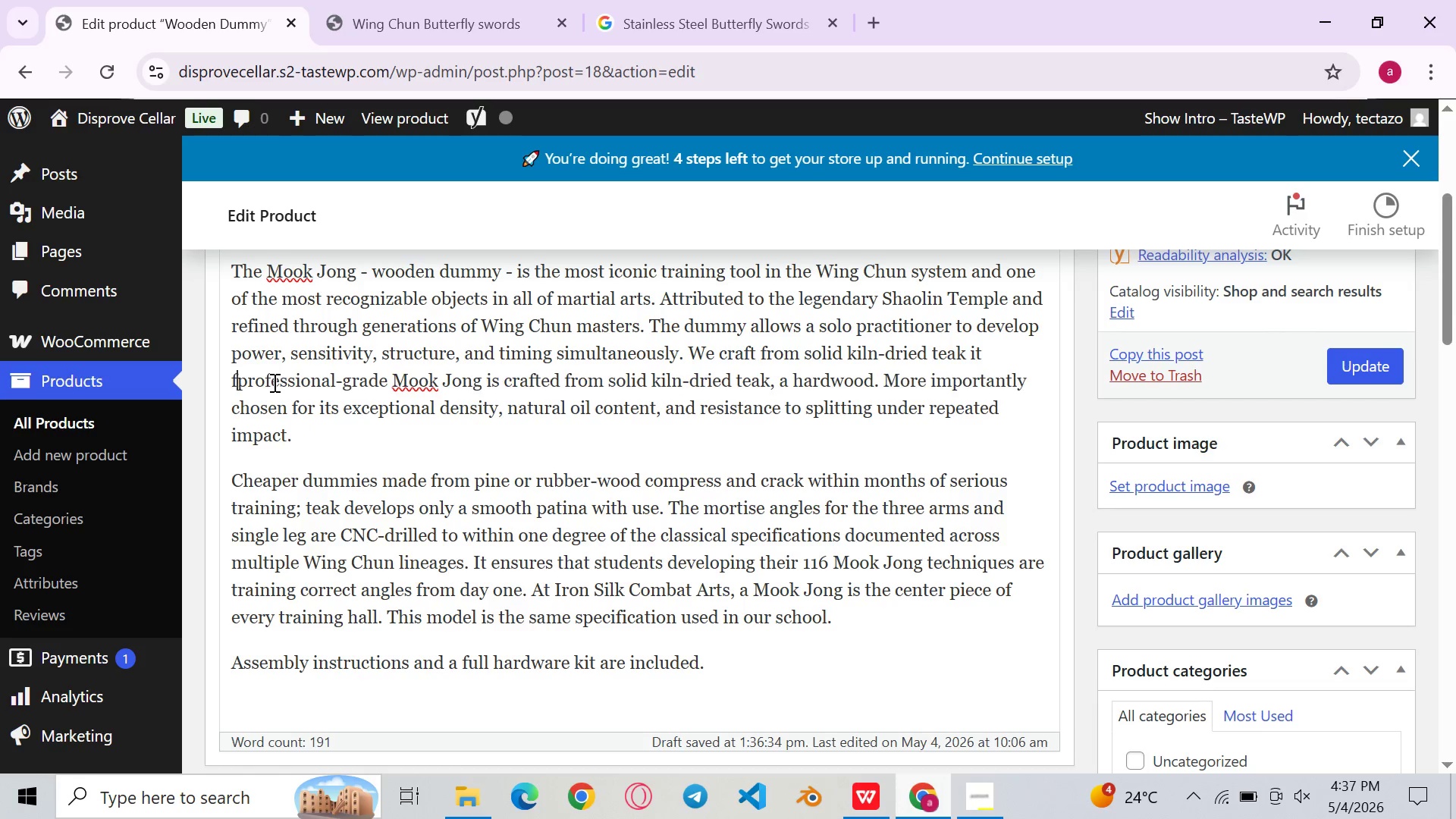 
key(Backspace)
 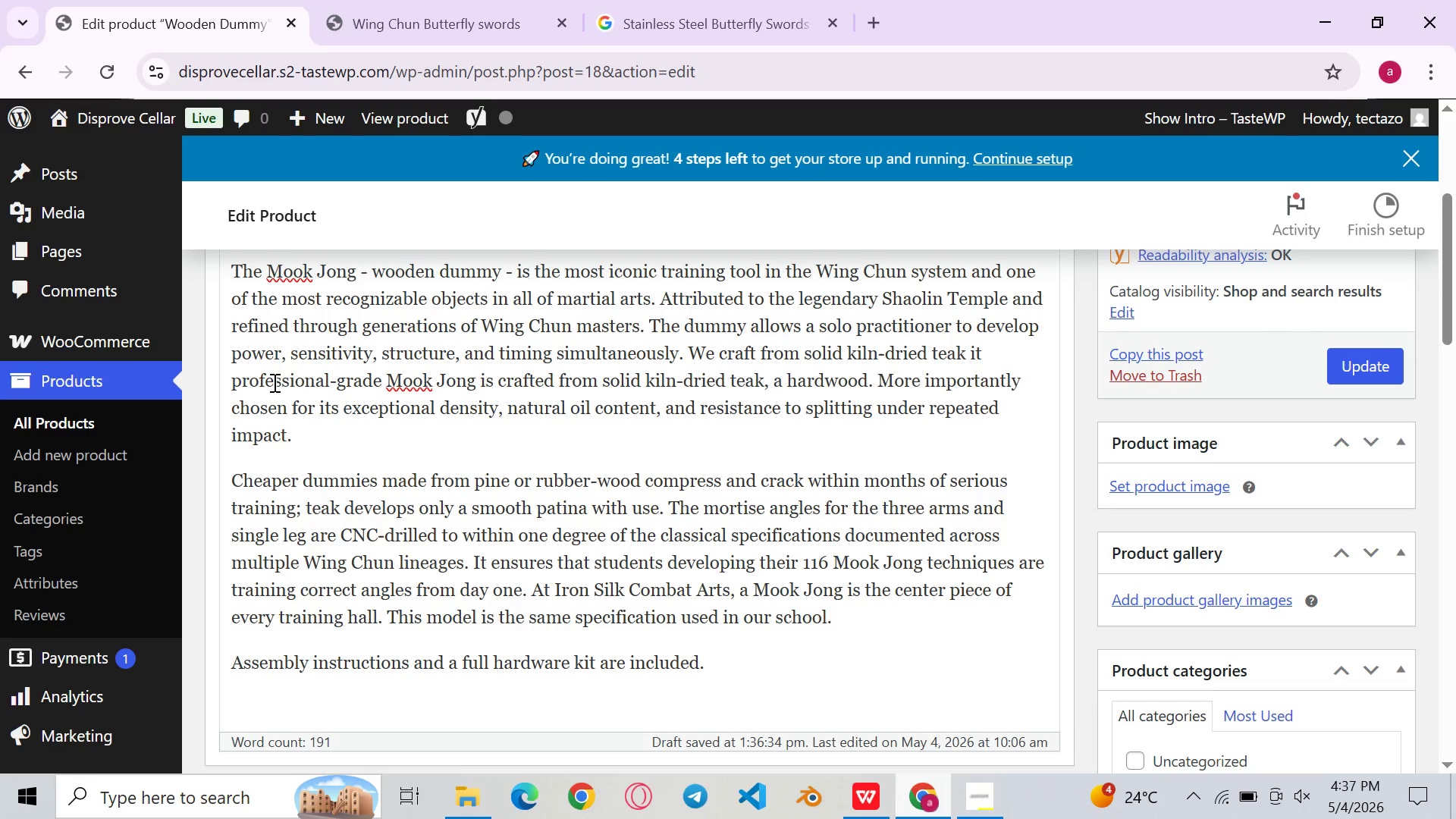 
key(Backspace)
 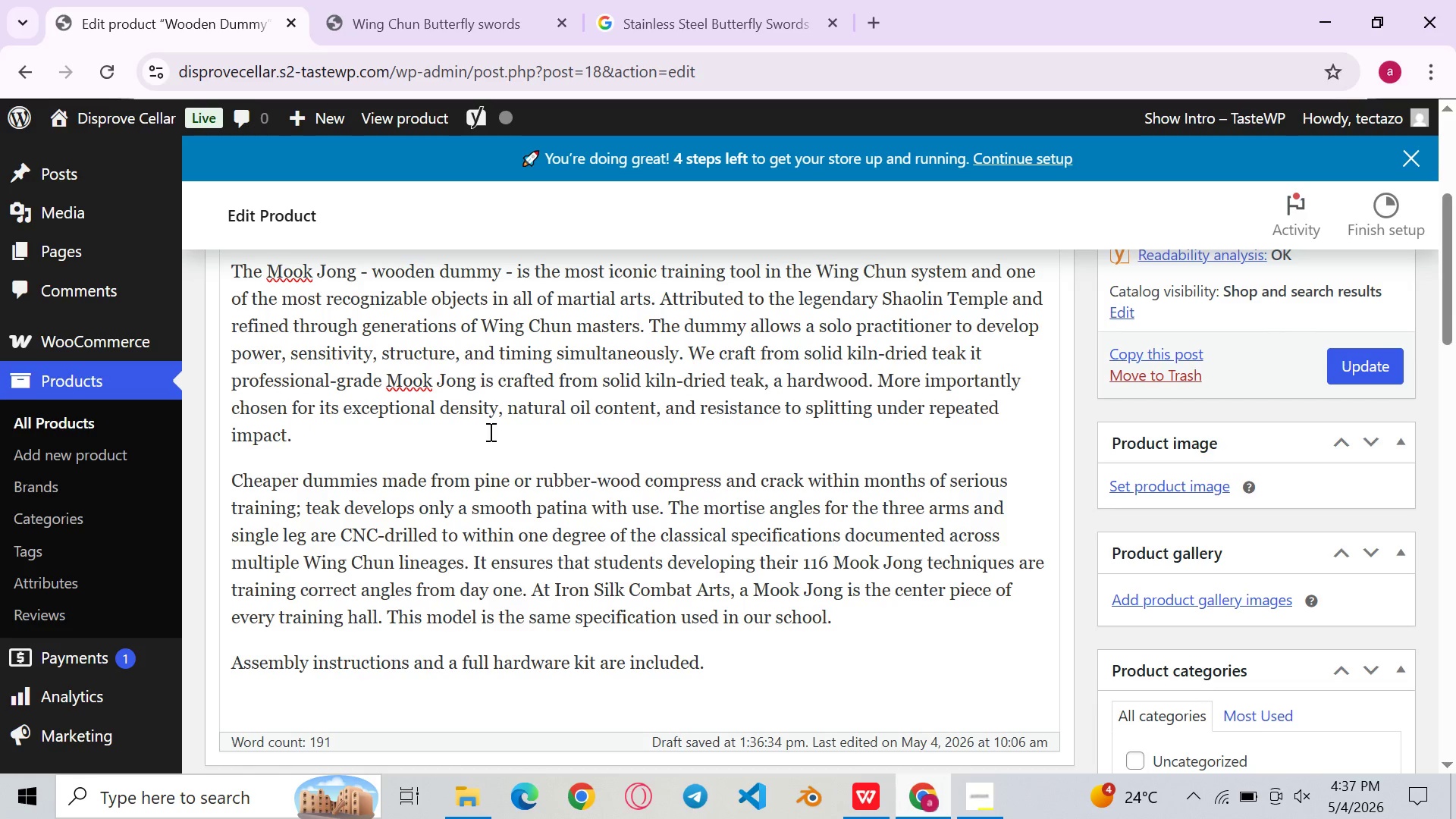 
wait(8.12)
 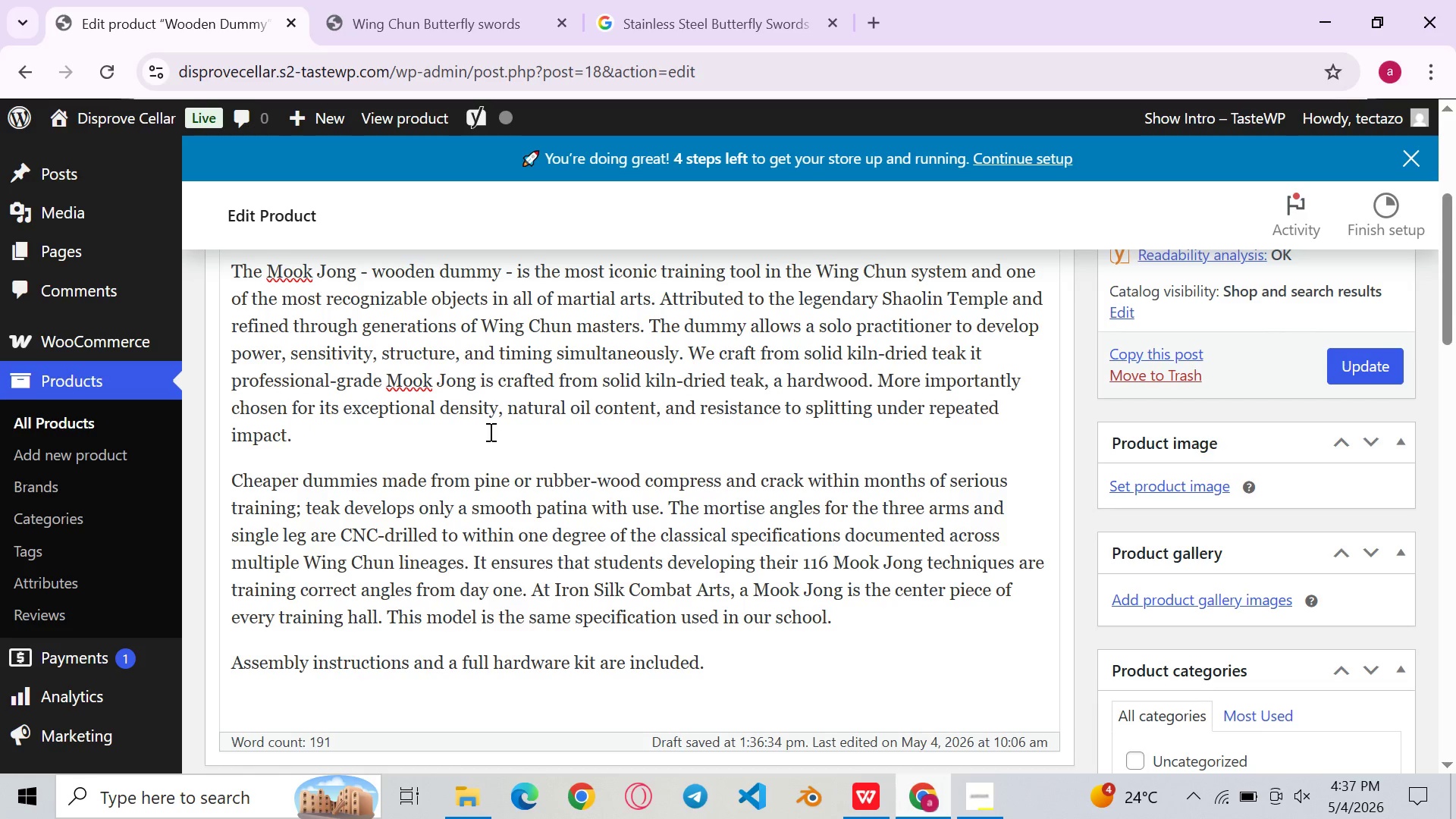 
left_click_drag(start_coordinate=[760, 381], to_coordinate=[225, 385])
 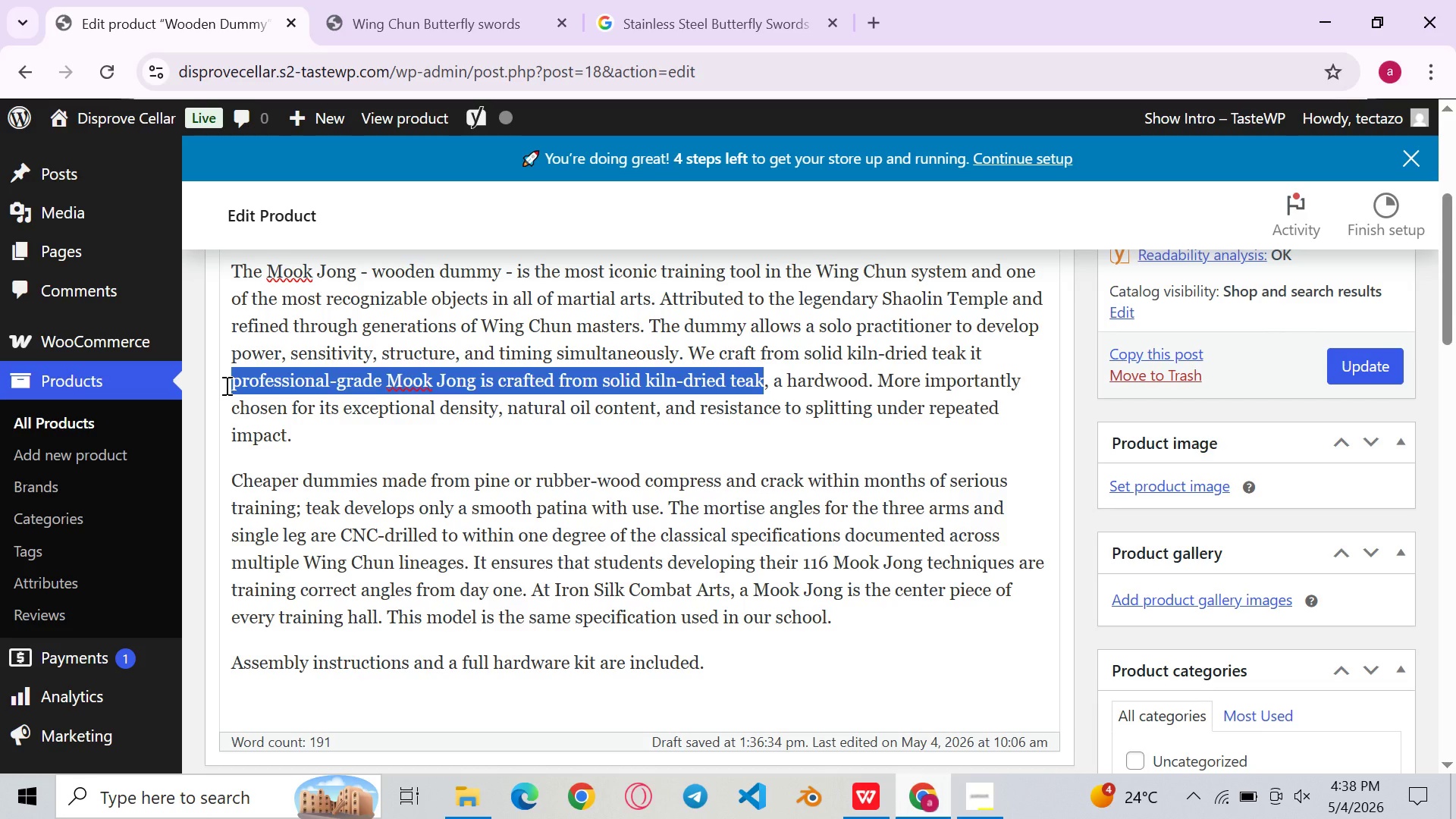 
key(Backspace)
 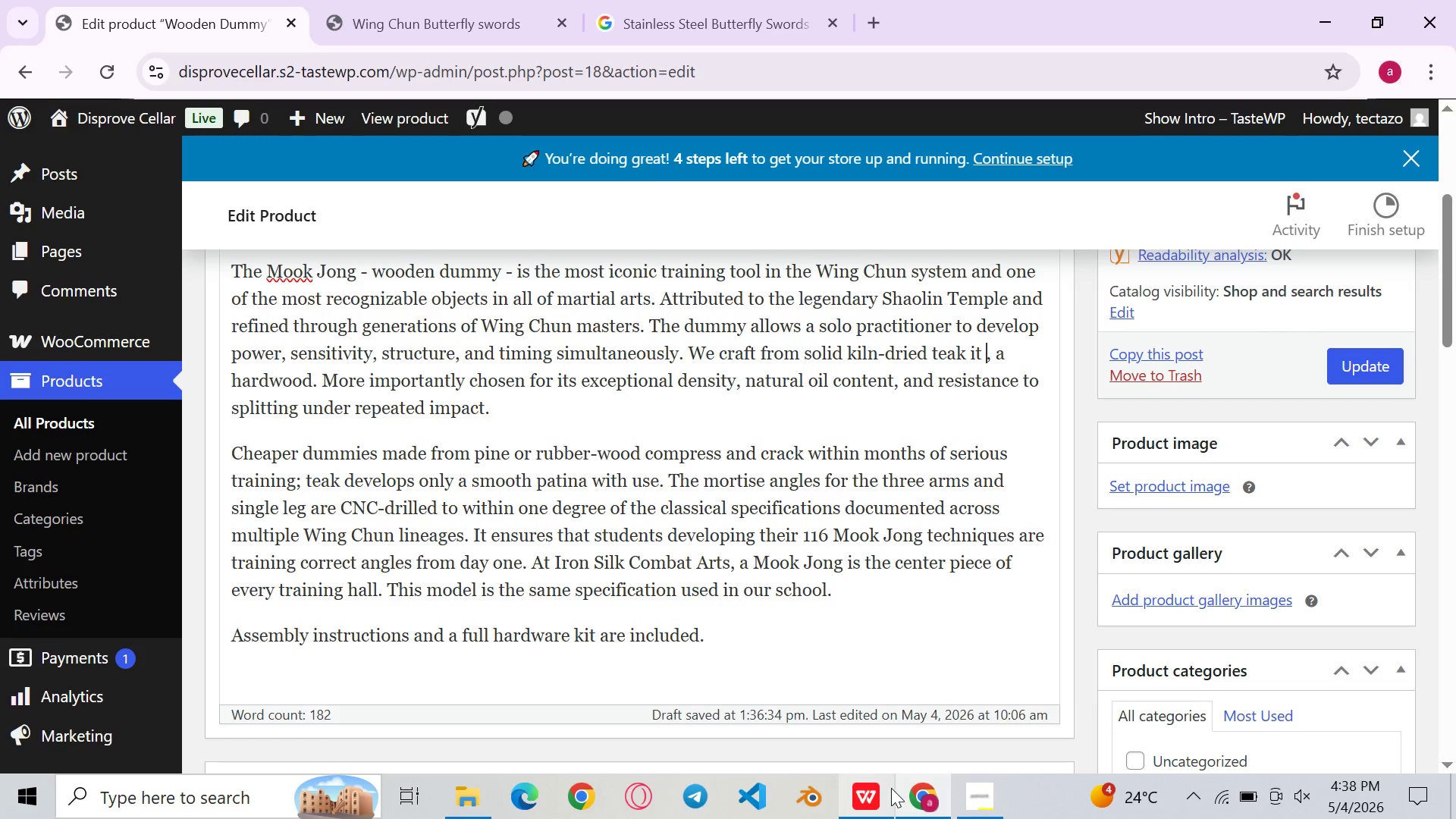 
left_click([875, 792])
 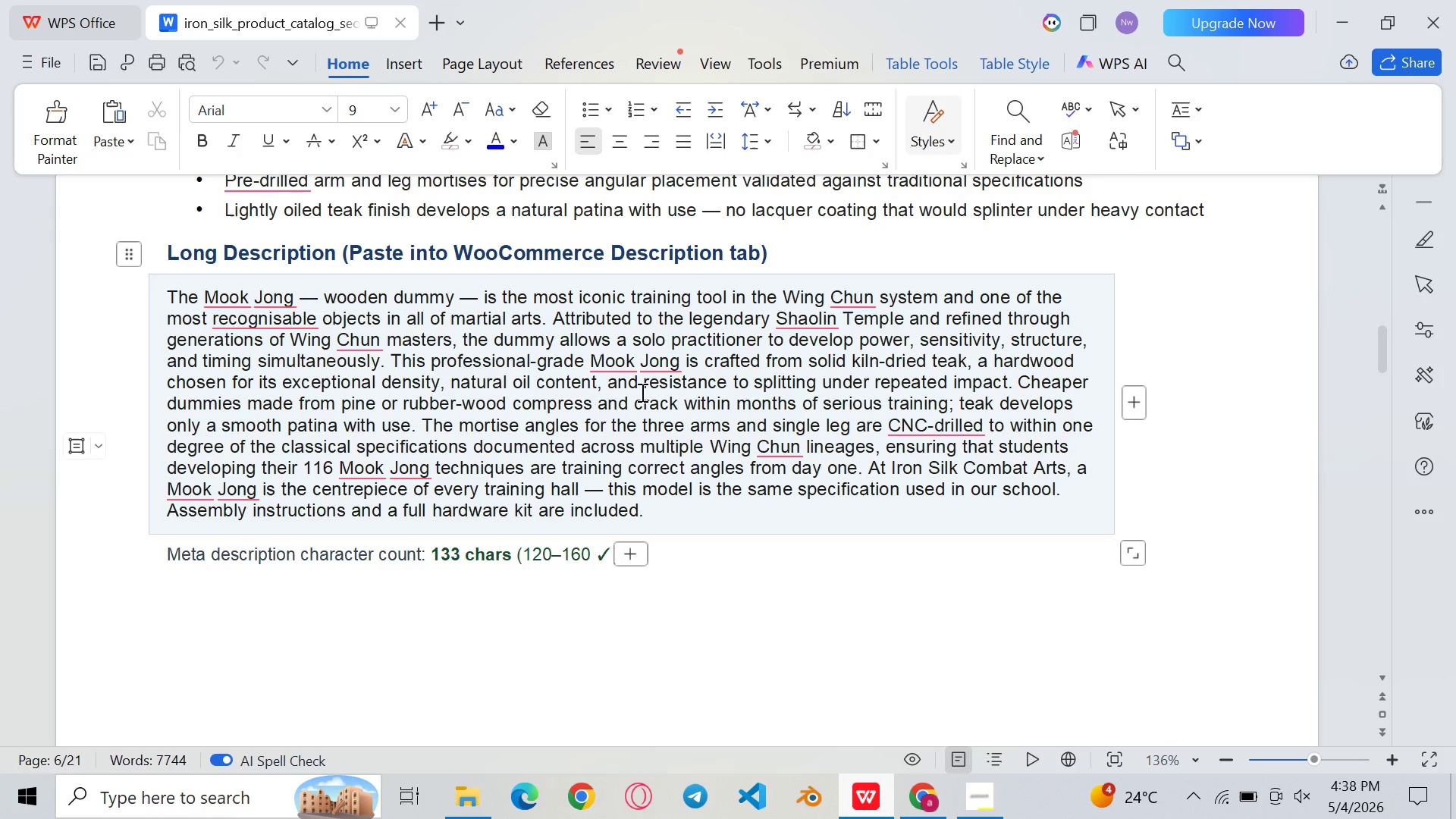 
wait(8.98)
 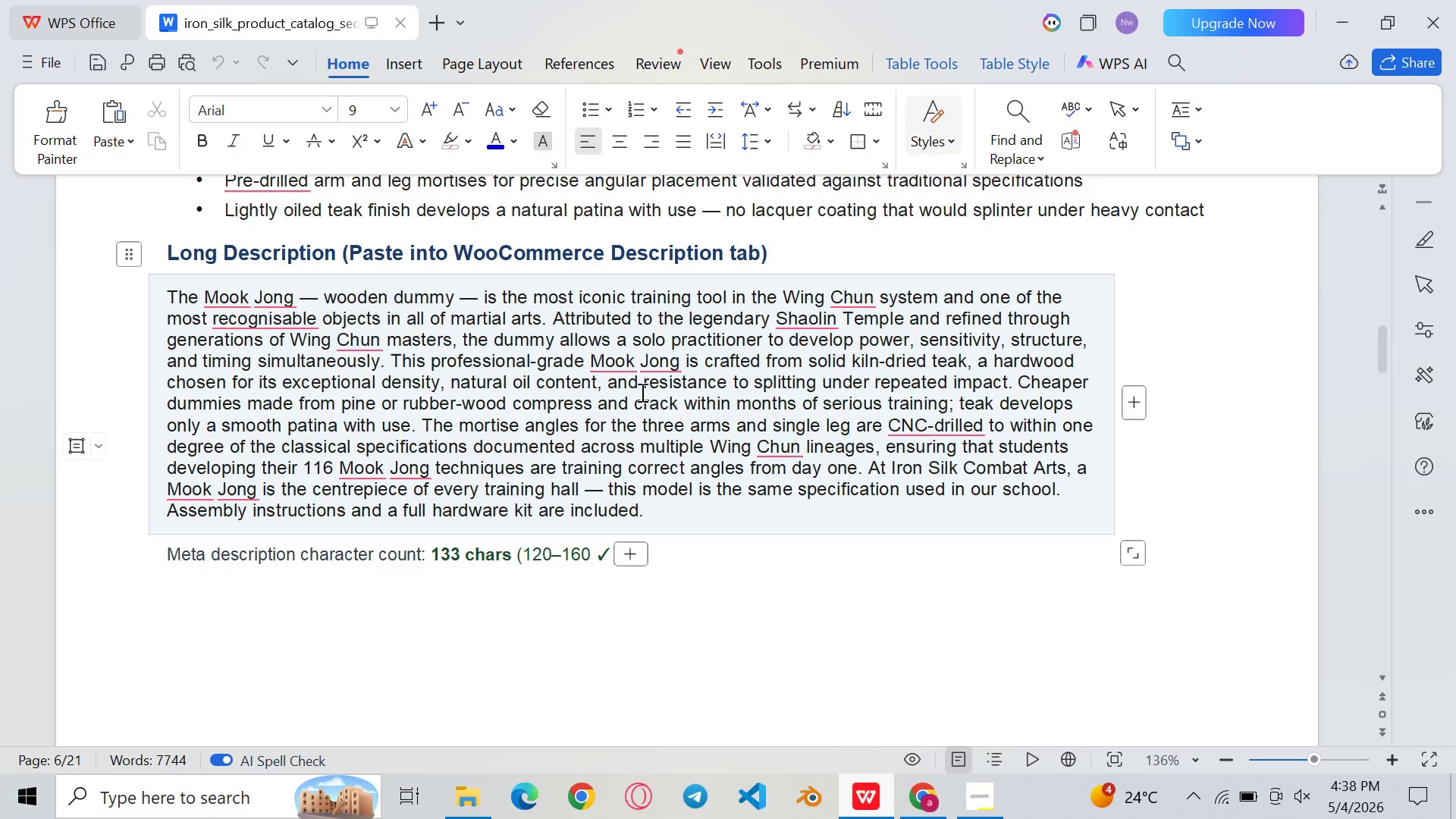 
left_click_drag(start_coordinate=[433, 359], to_coordinate=[678, 357])
 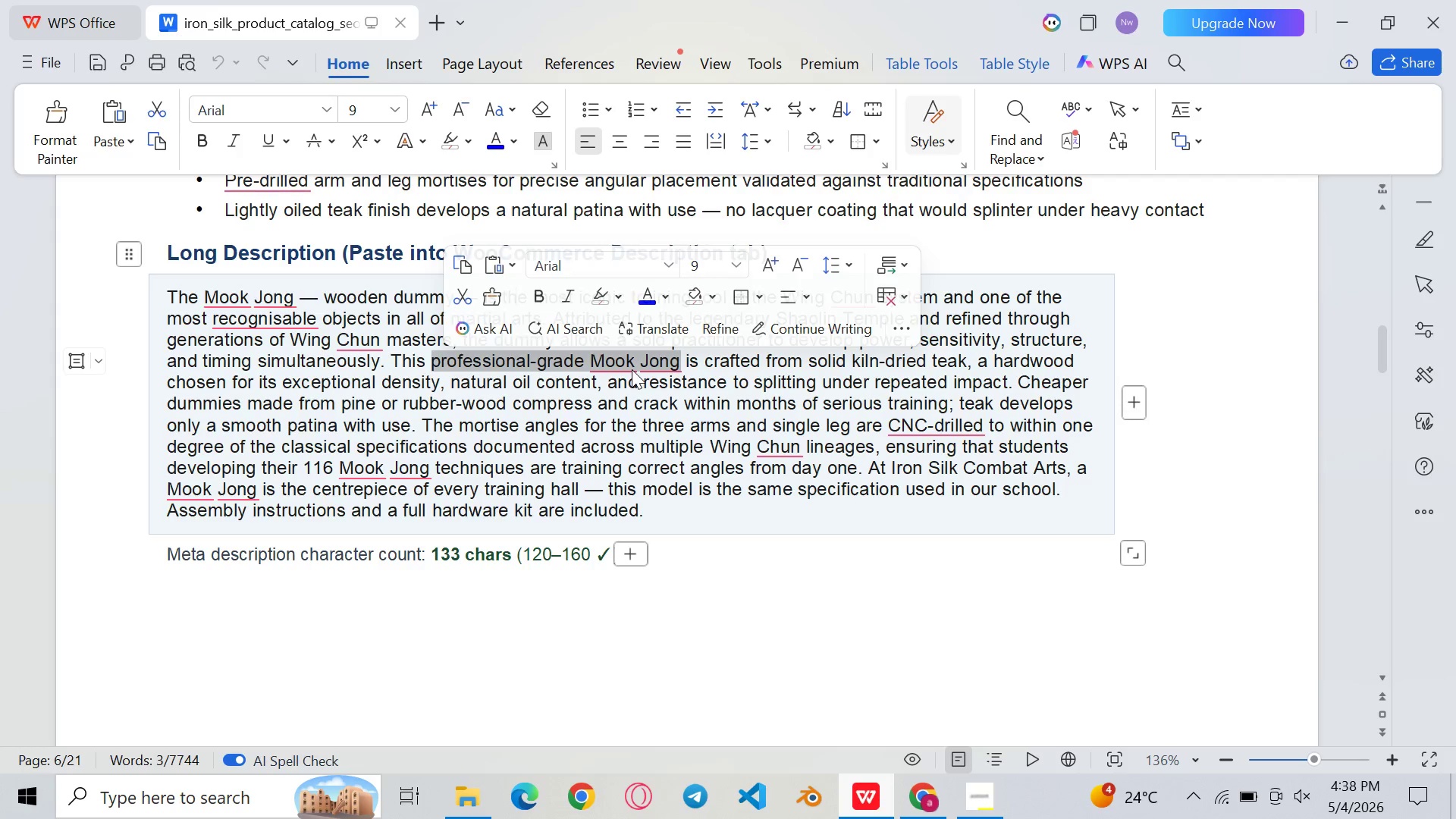 
key(Control+C)
 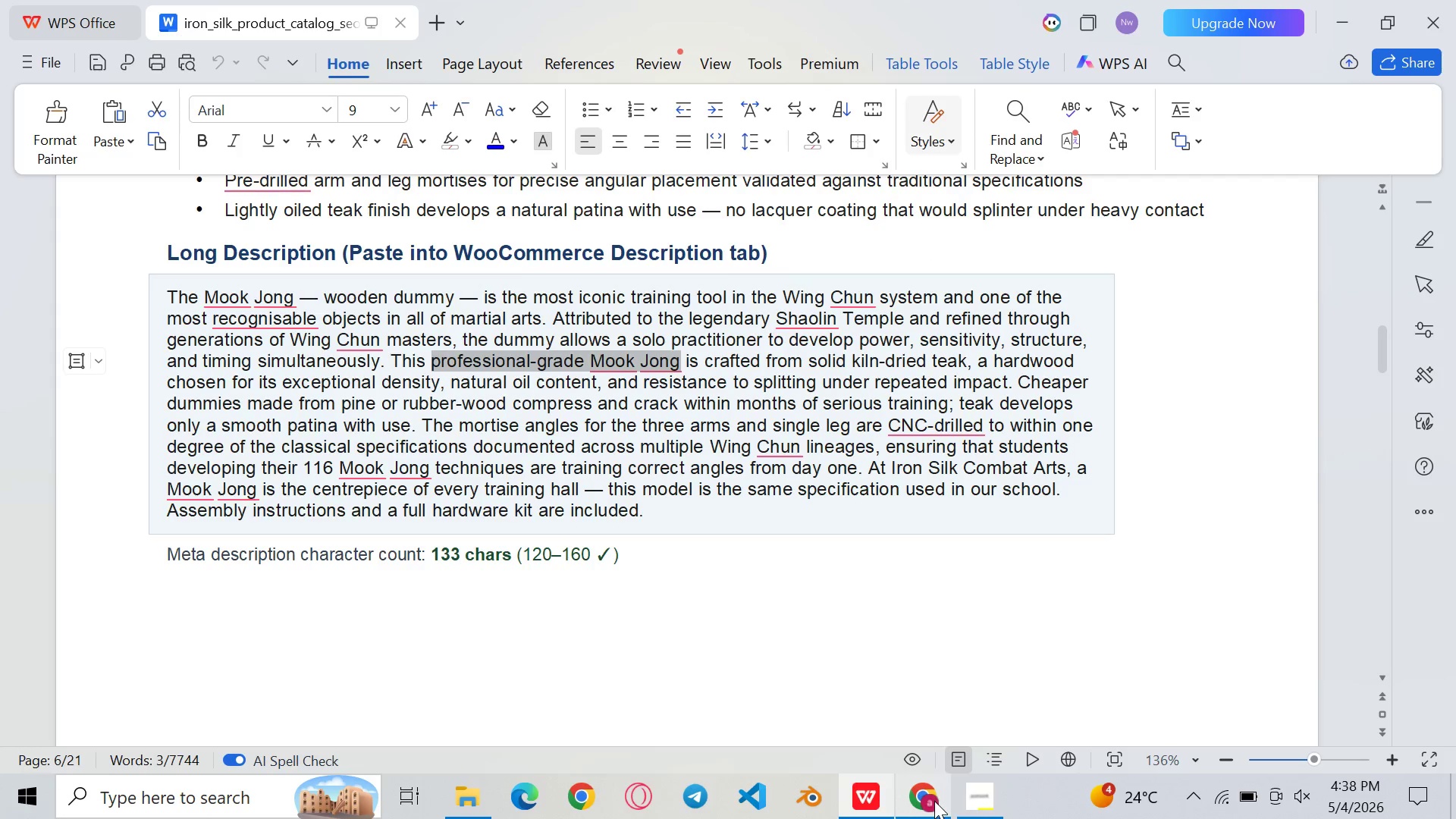 
left_click([934, 801])
 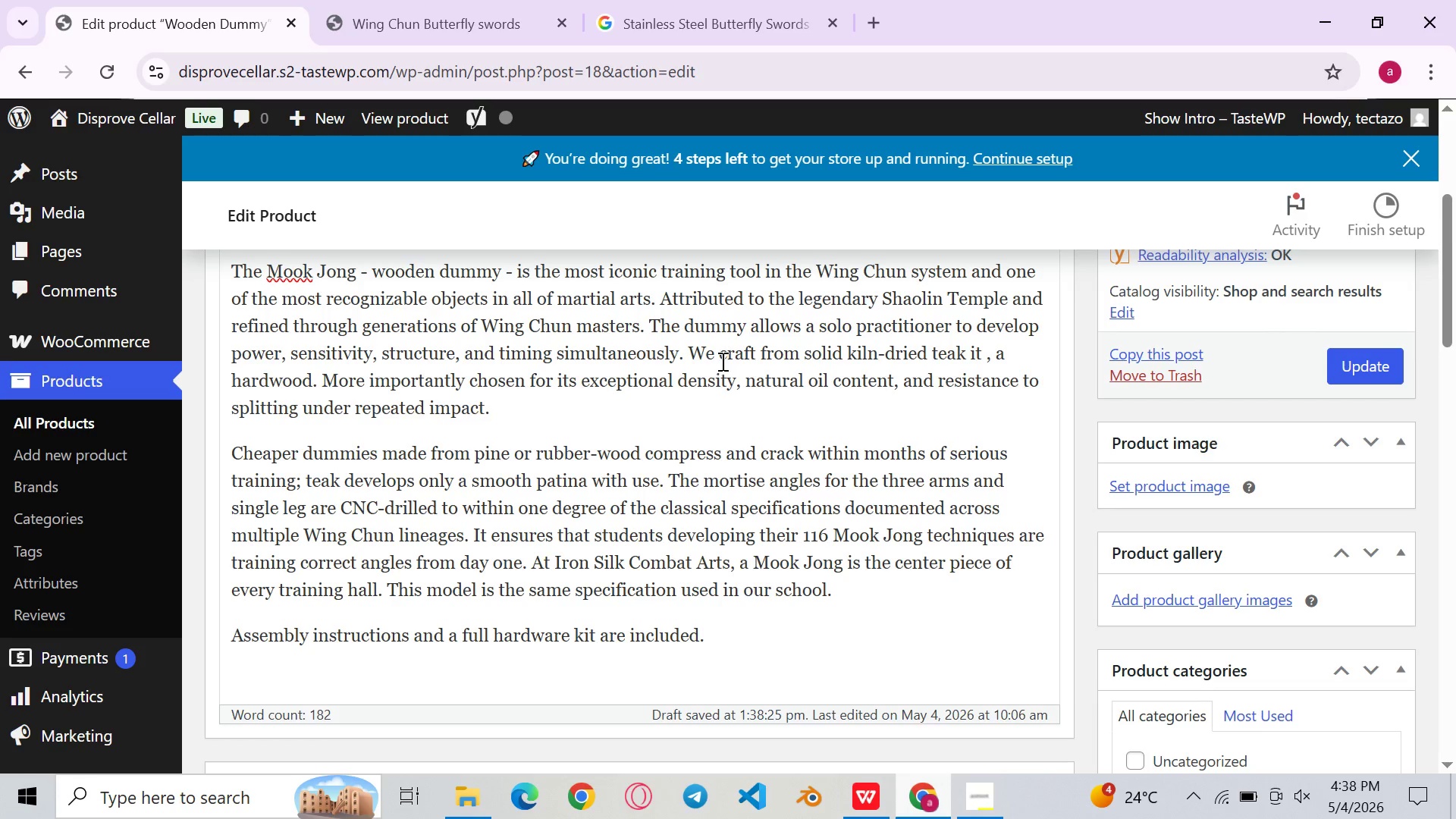 
left_click([720, 350])
 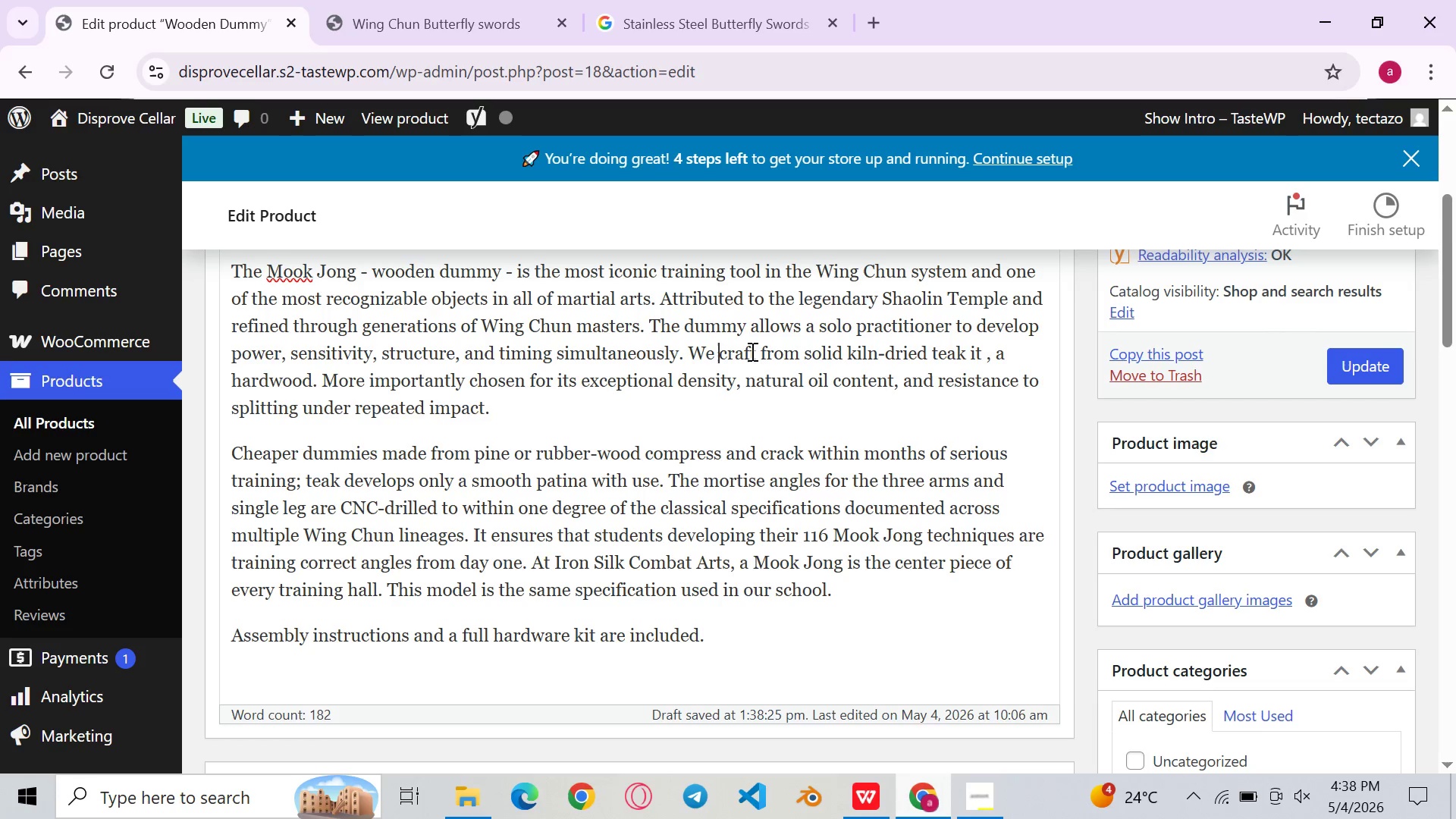 
left_click([755, 351])
 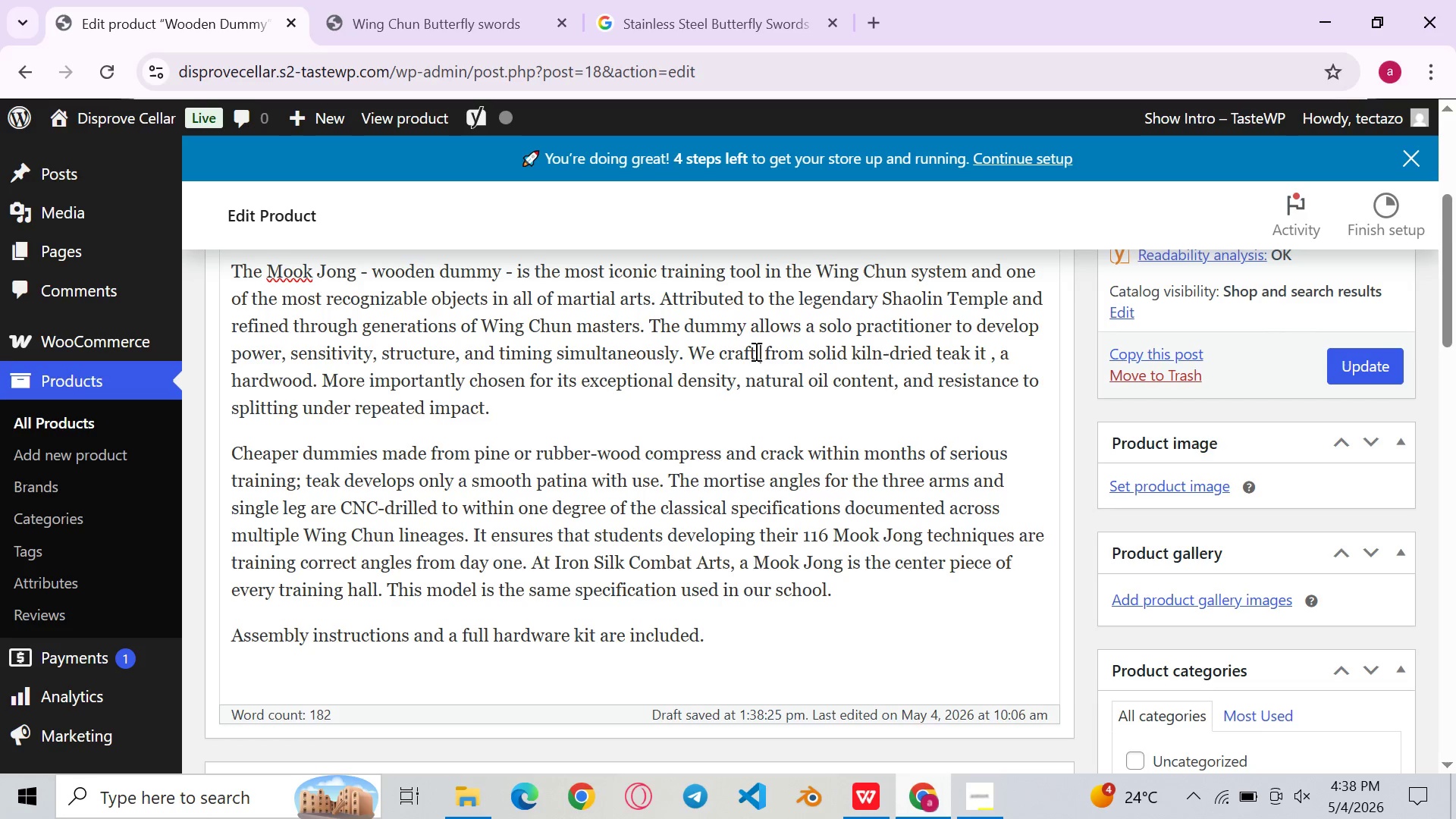 
key(Space)
 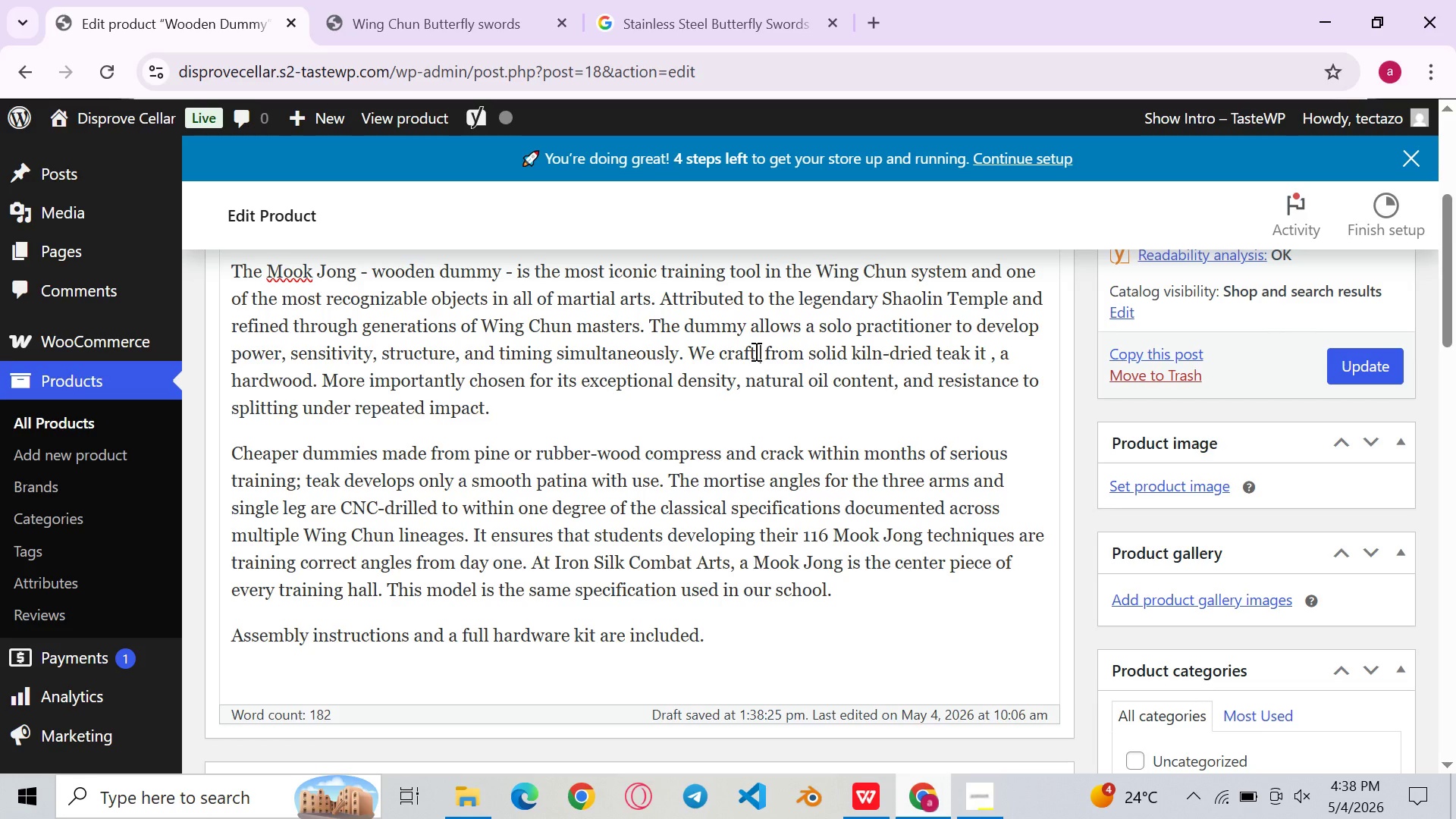 
key(Control+ControlLeft)
 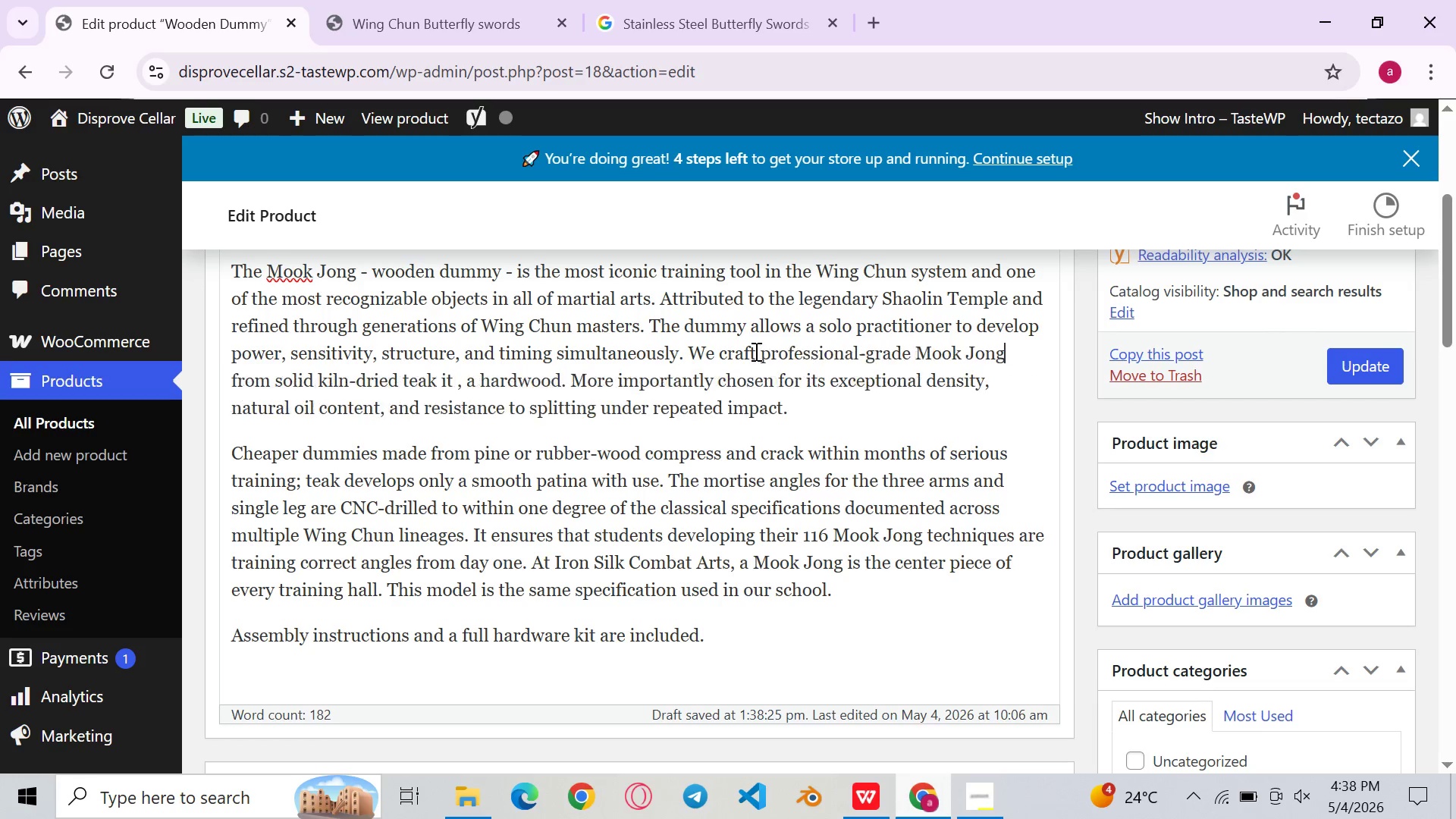 
key(Control+V)
 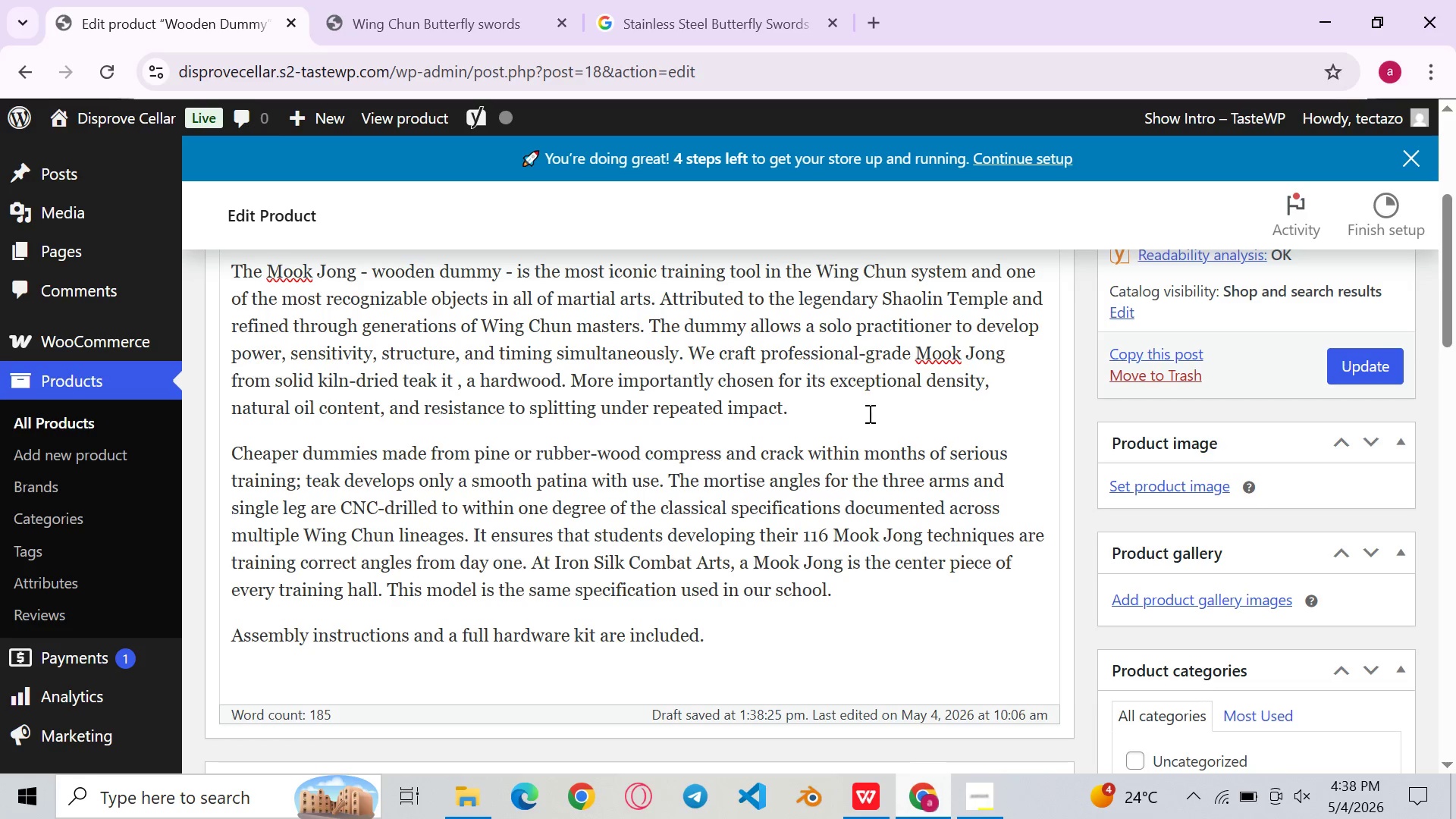 
mouse_move([726, 391])
 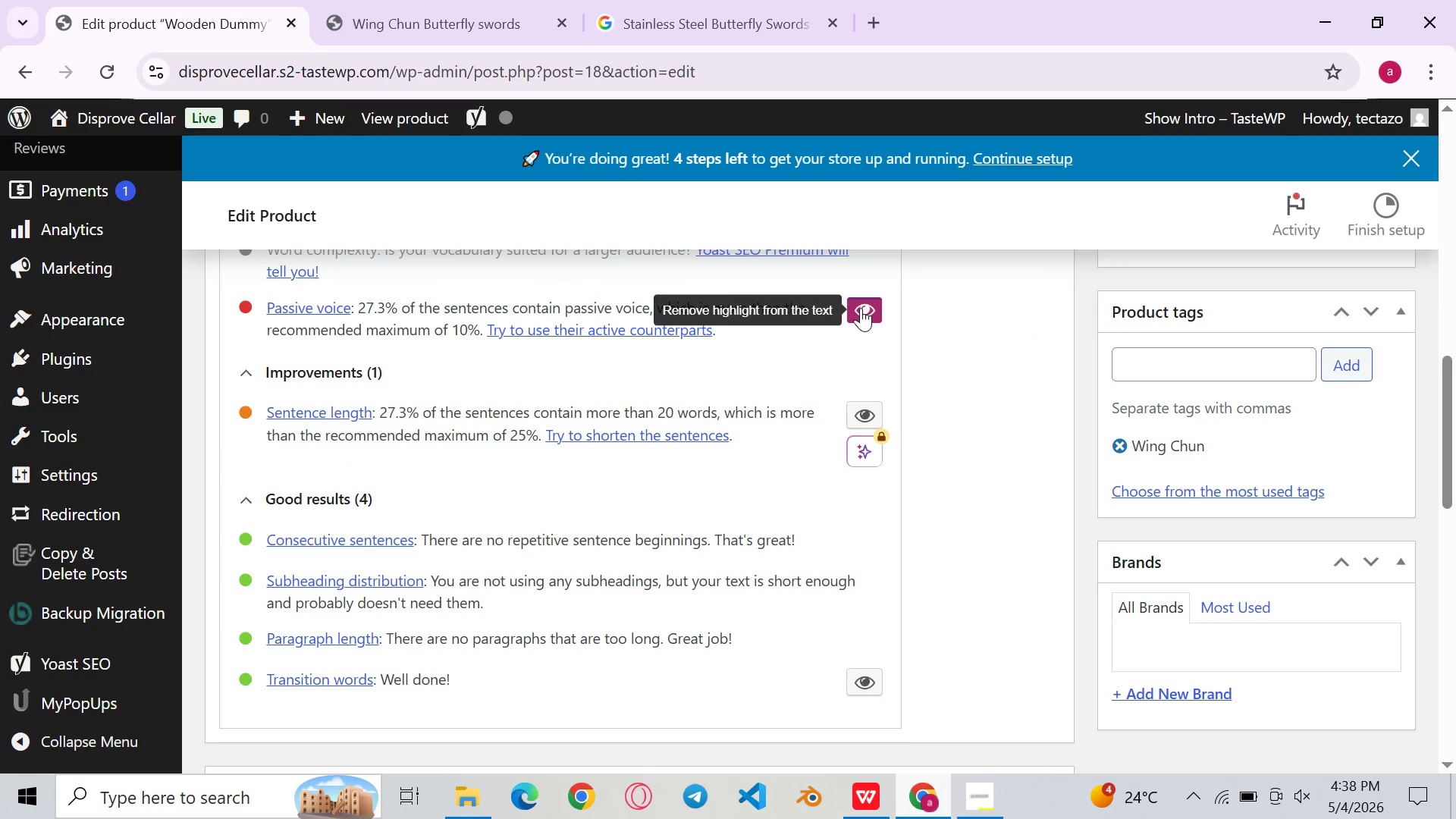 
left_click([861, 308])
 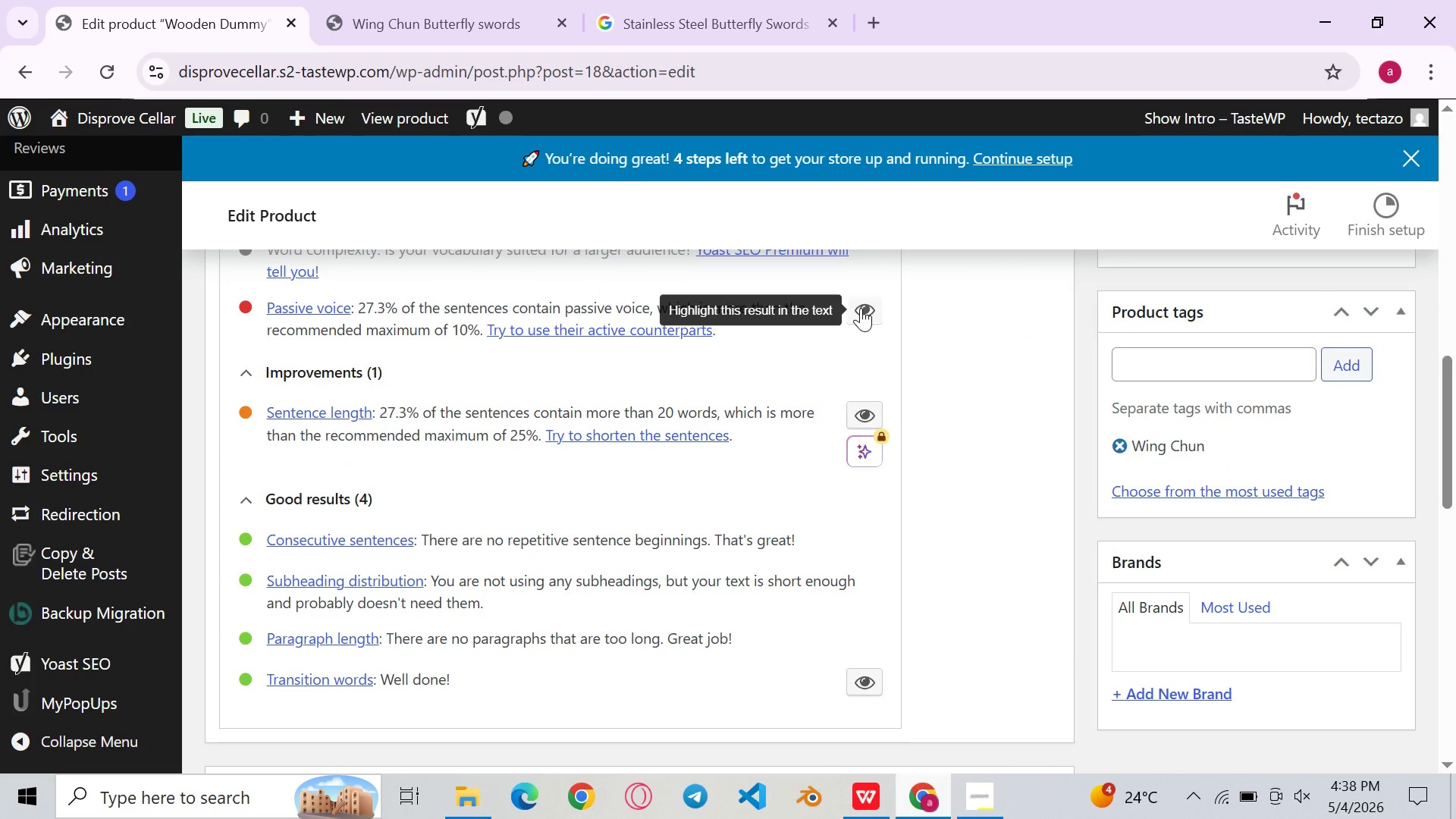 
left_click([861, 308])
 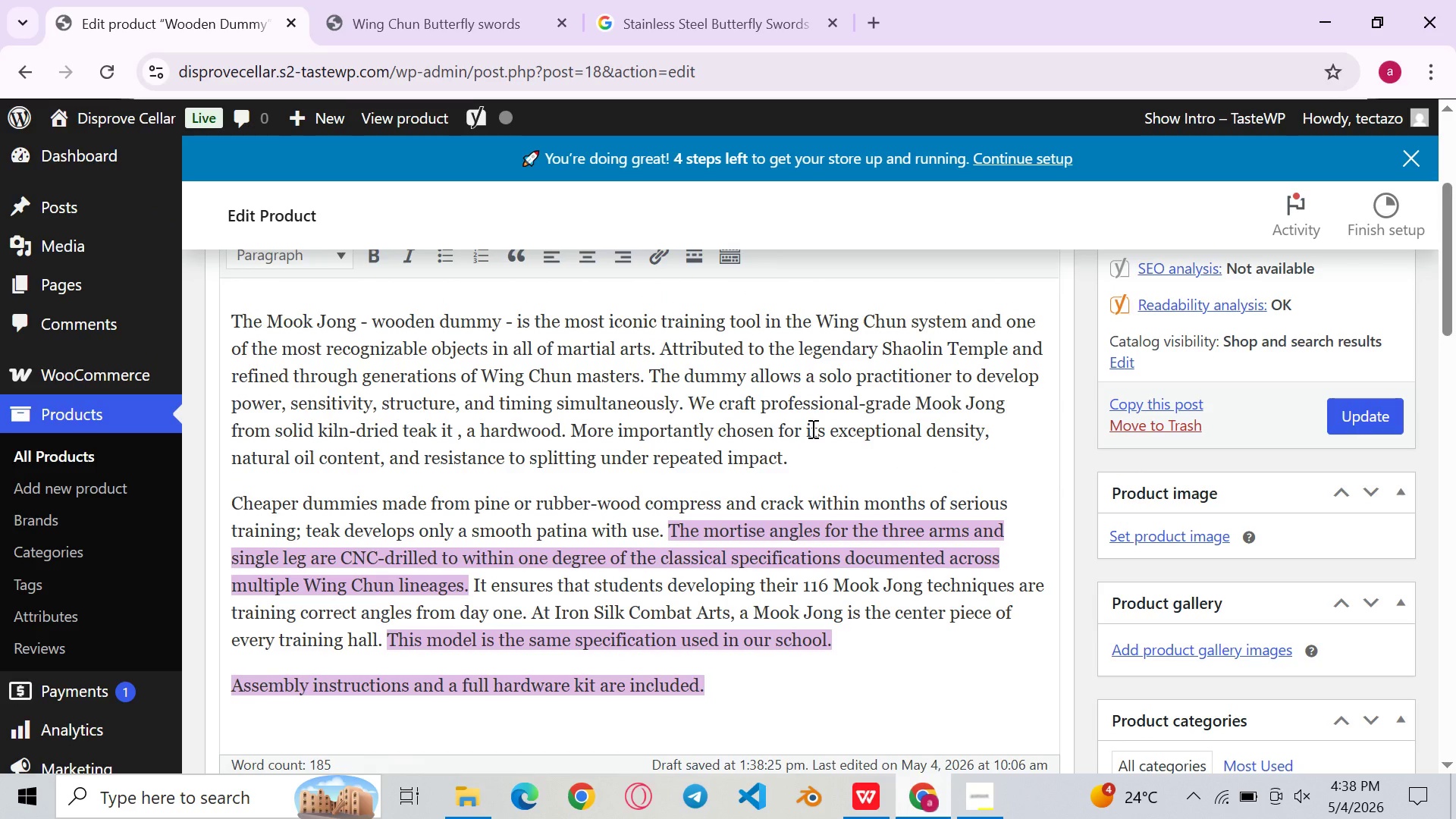 
wait(12.88)
 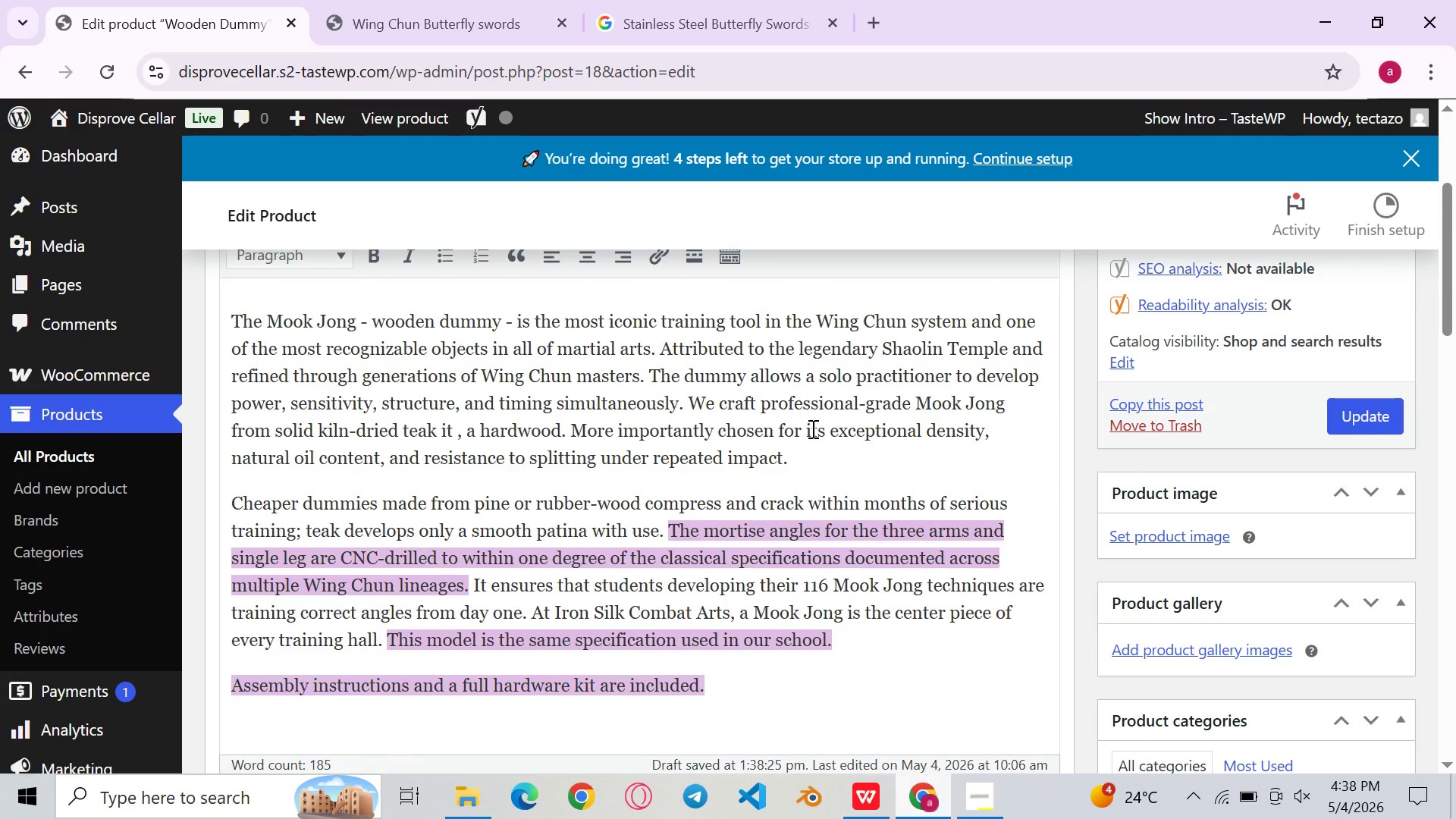 
left_click_drag(start_coordinate=[827, 617], to_coordinate=[472, 617])
 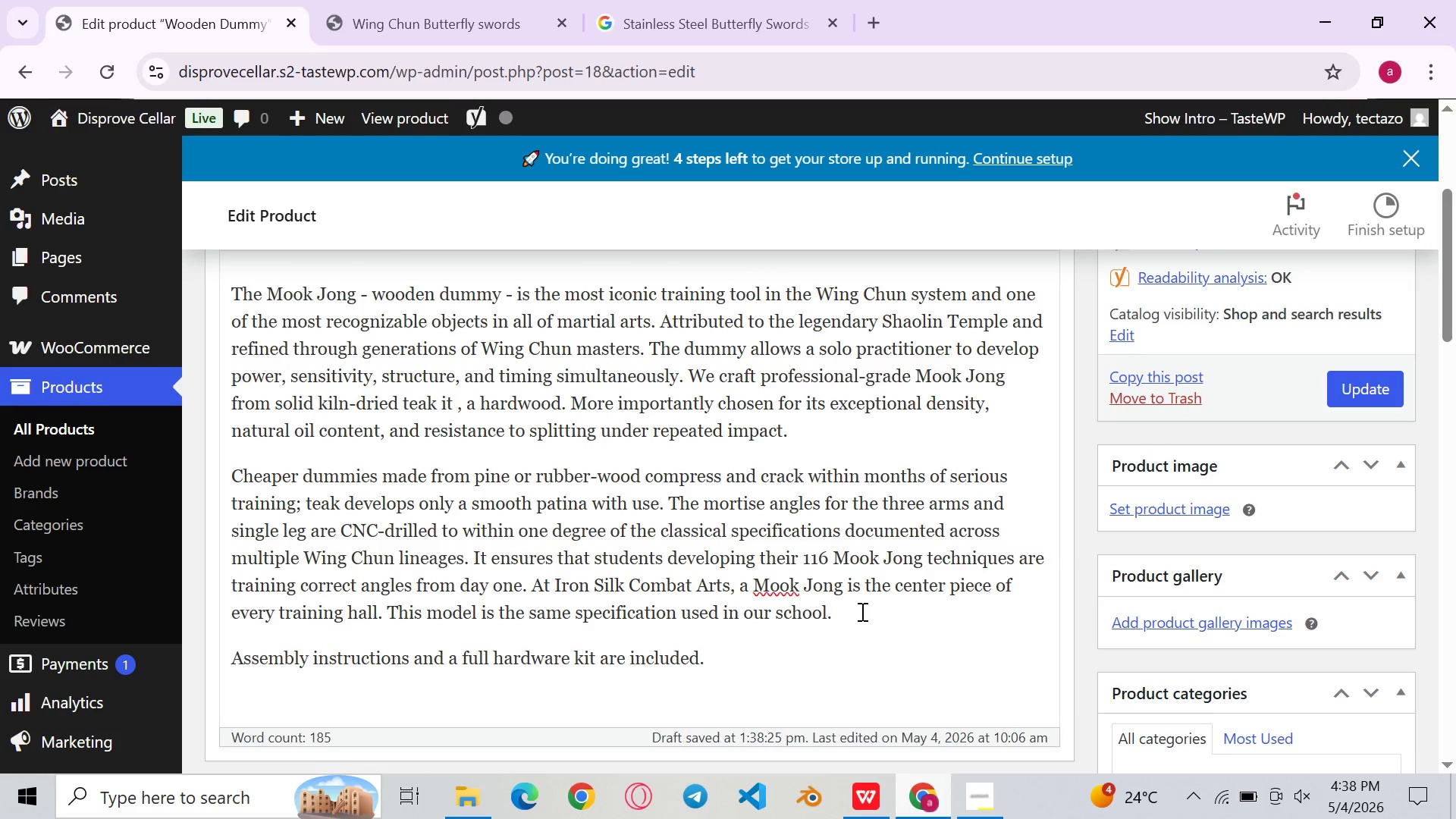 
left_click_drag(start_coordinate=[861, 611], to_coordinate=[341, 605])
 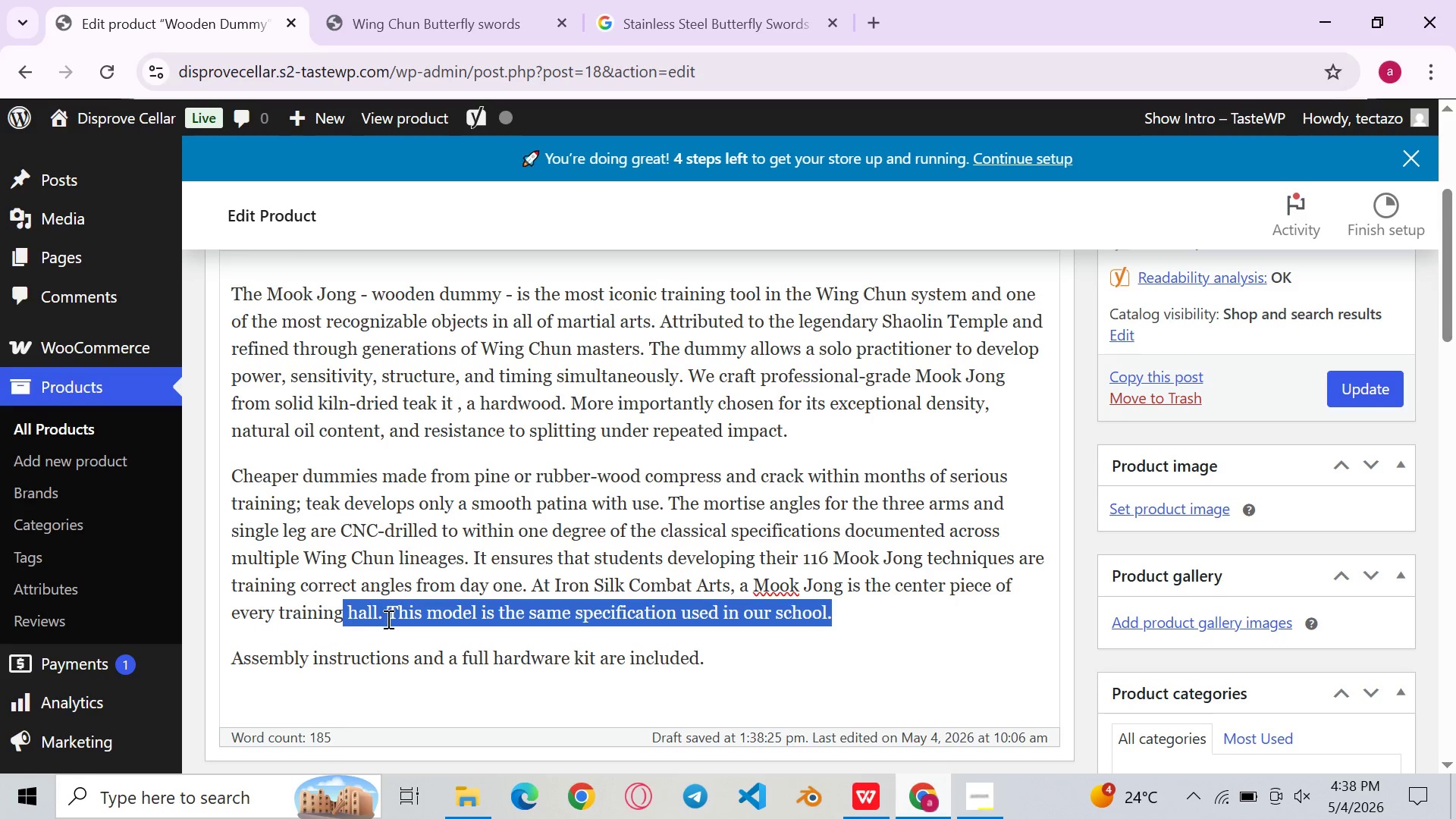 
left_click_drag(start_coordinate=[387, 619], to_coordinate=[485, 620])
 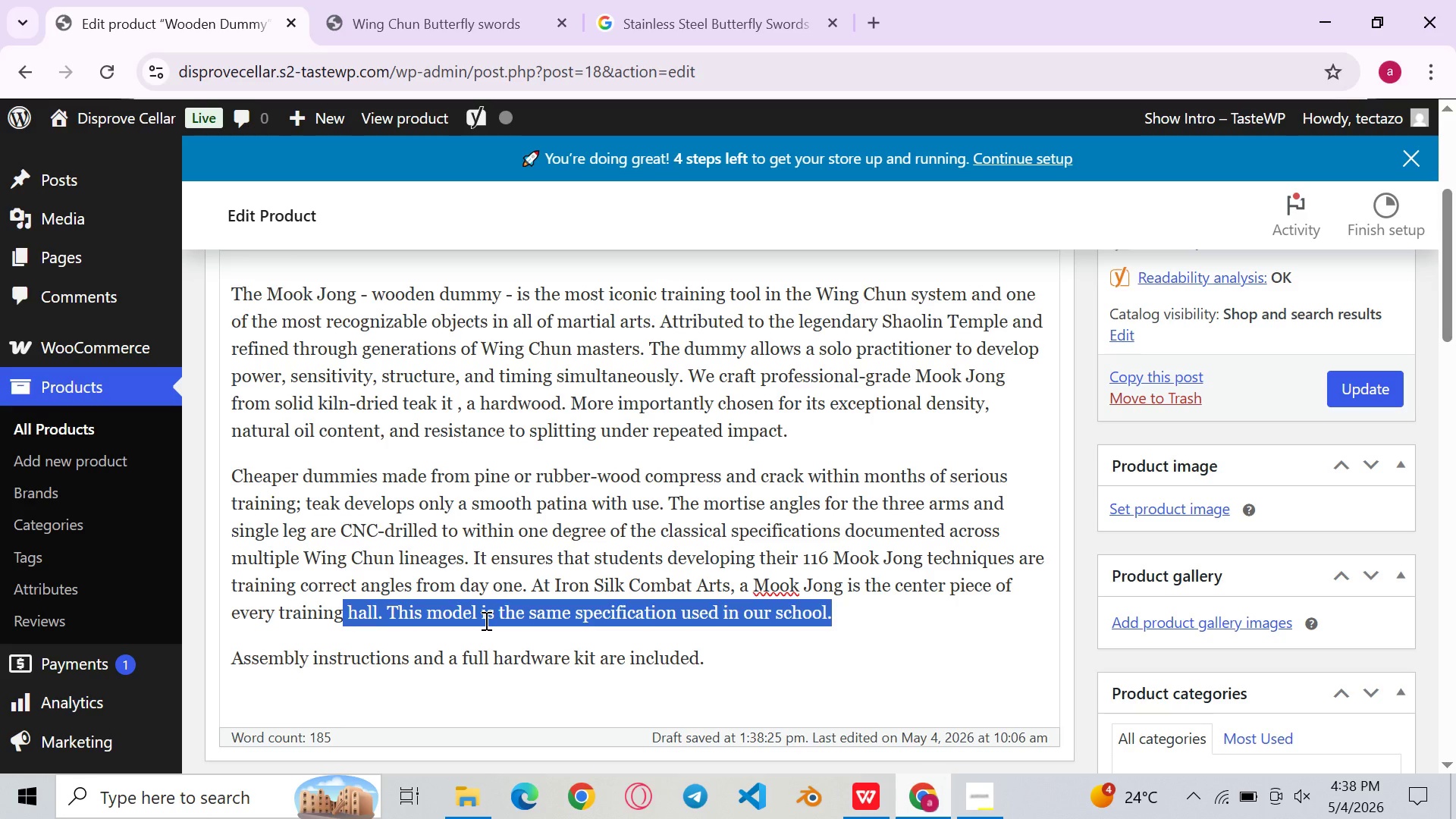 
left_click([485, 620])
 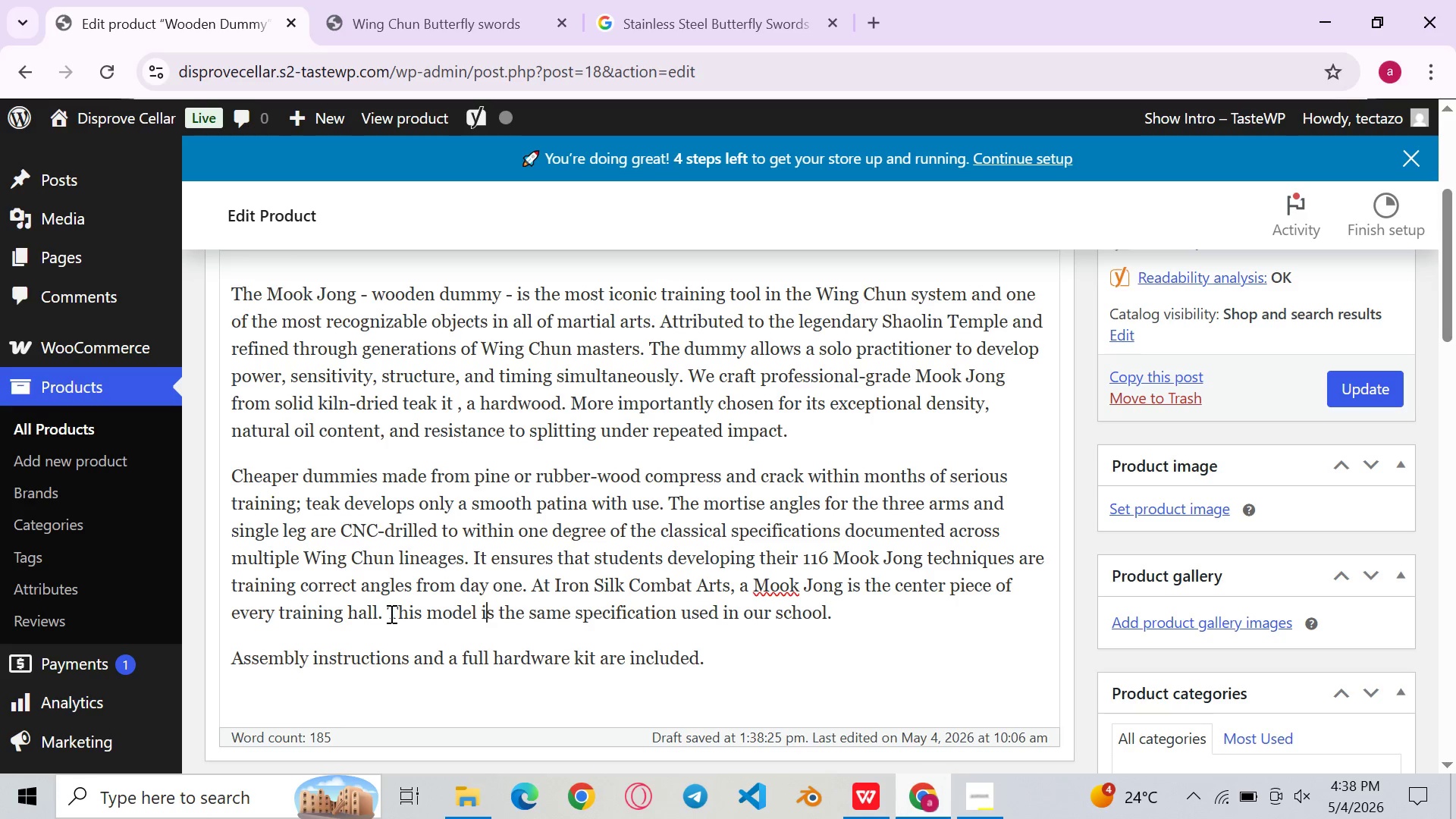 
left_click_drag(start_coordinate=[390, 613], to_coordinate=[871, 612])
 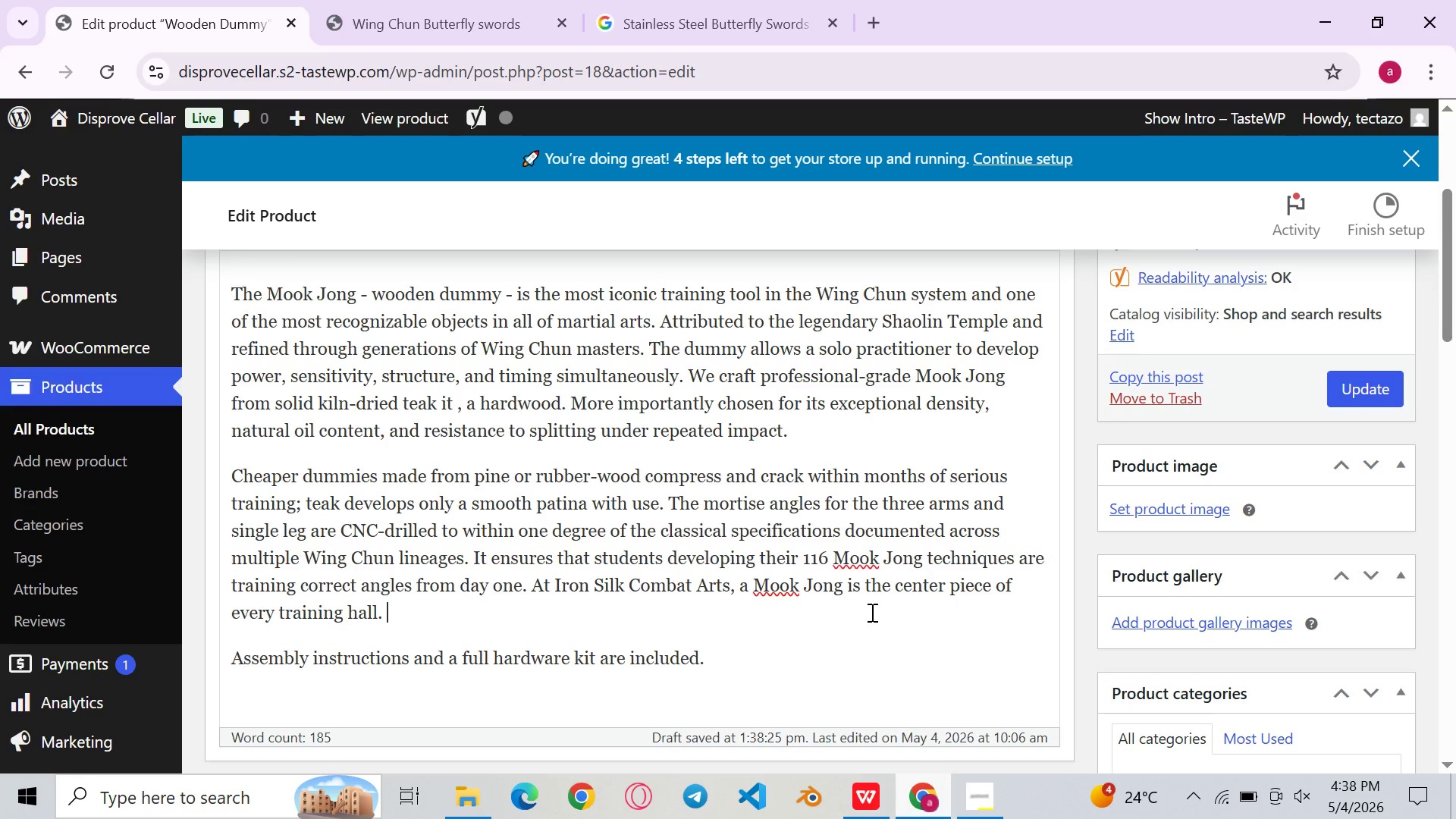 
key(Backspace)
 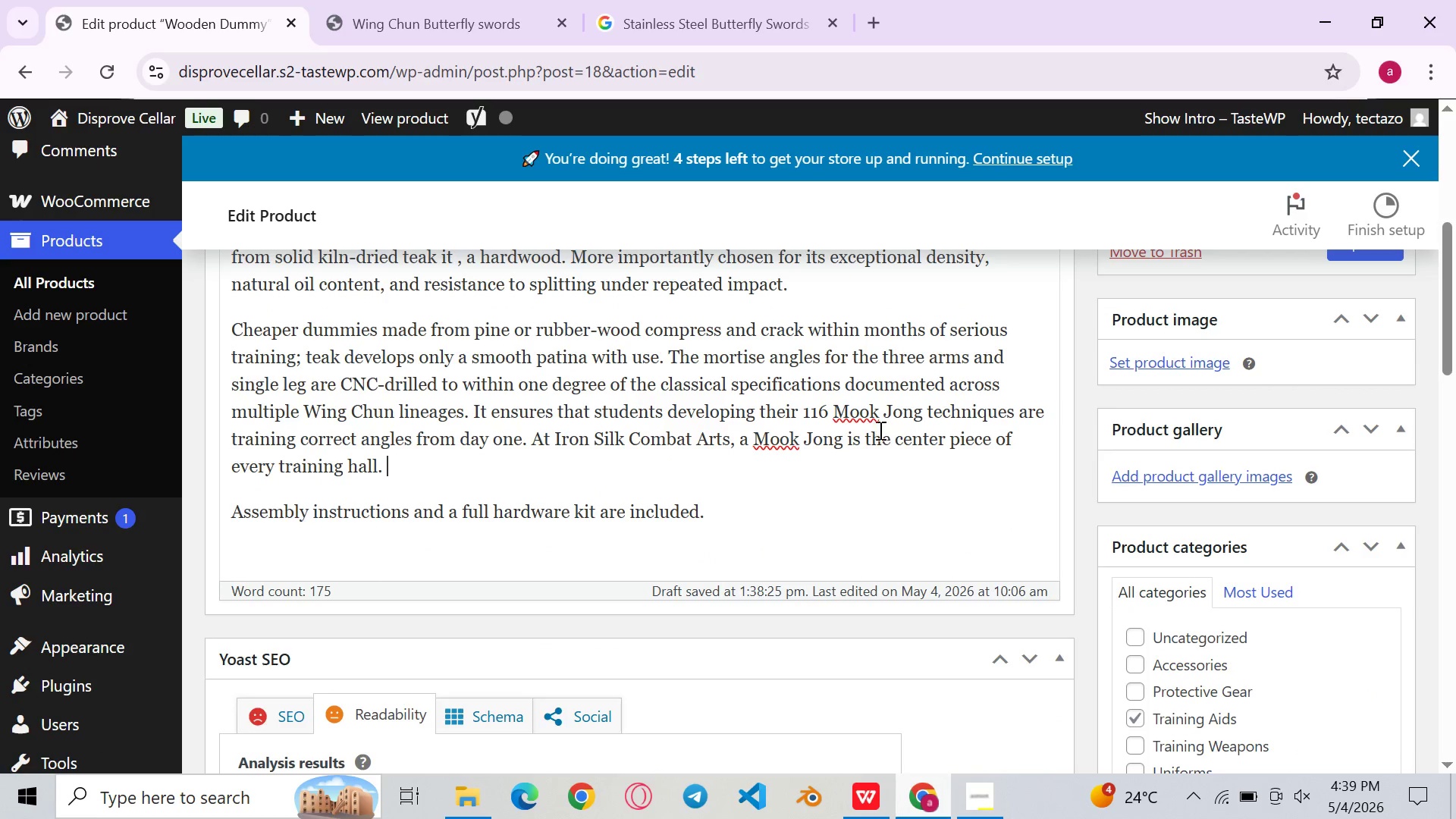 
left_click([805, 456])
 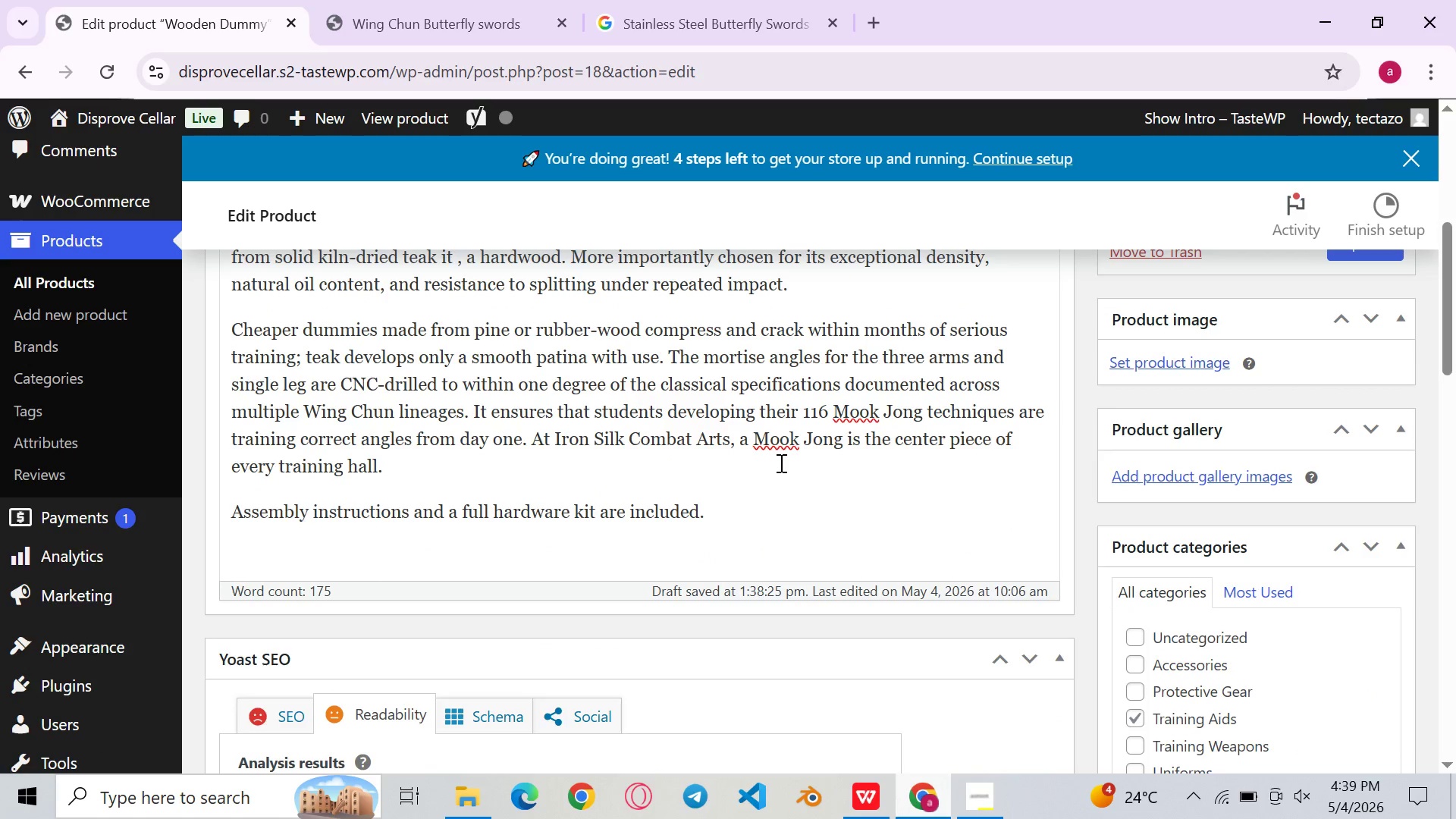 
key(Backspace)
 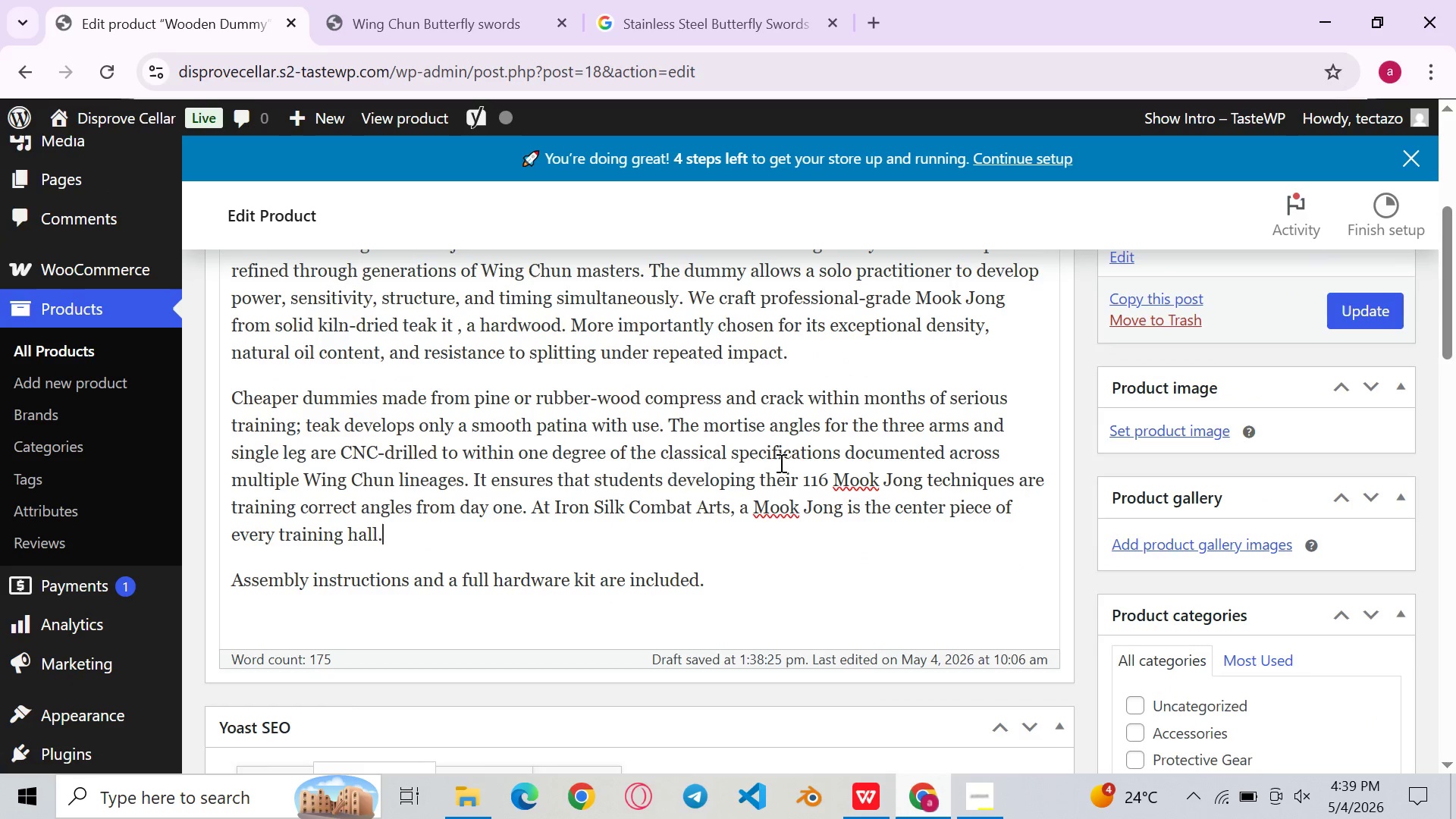 
left_click([780, 463])
 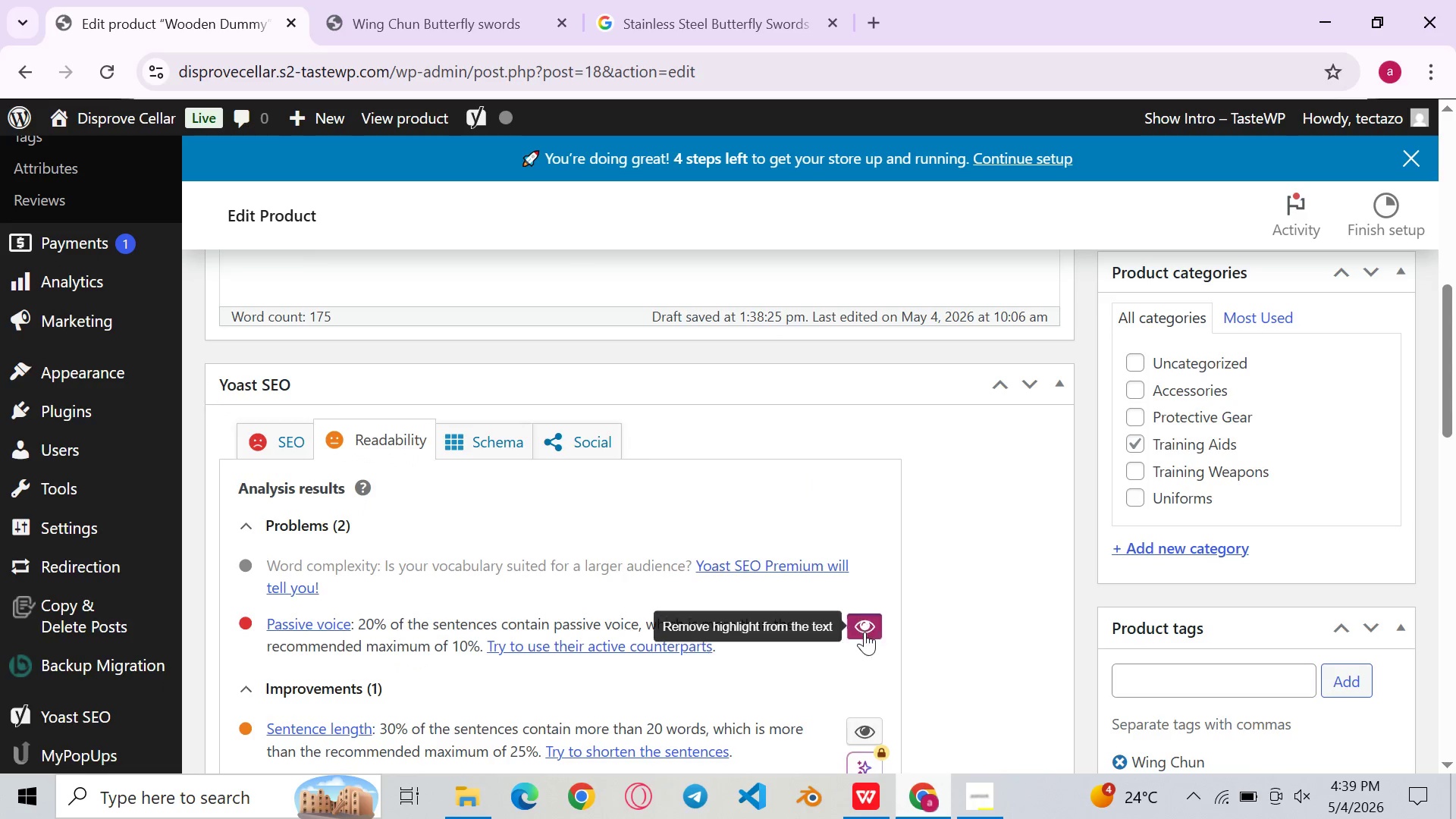 
left_click([864, 629])
 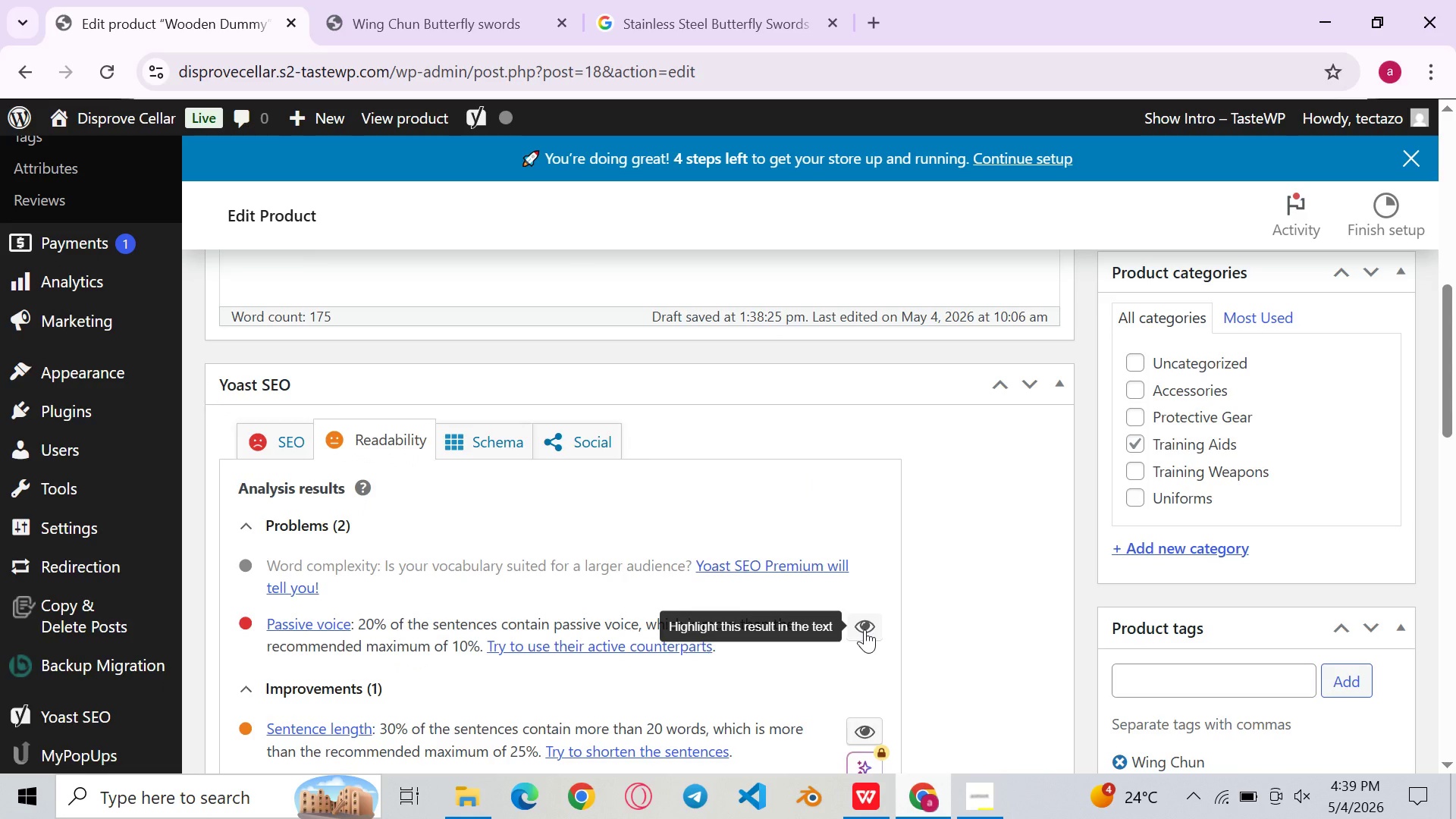 
left_click([864, 629])
 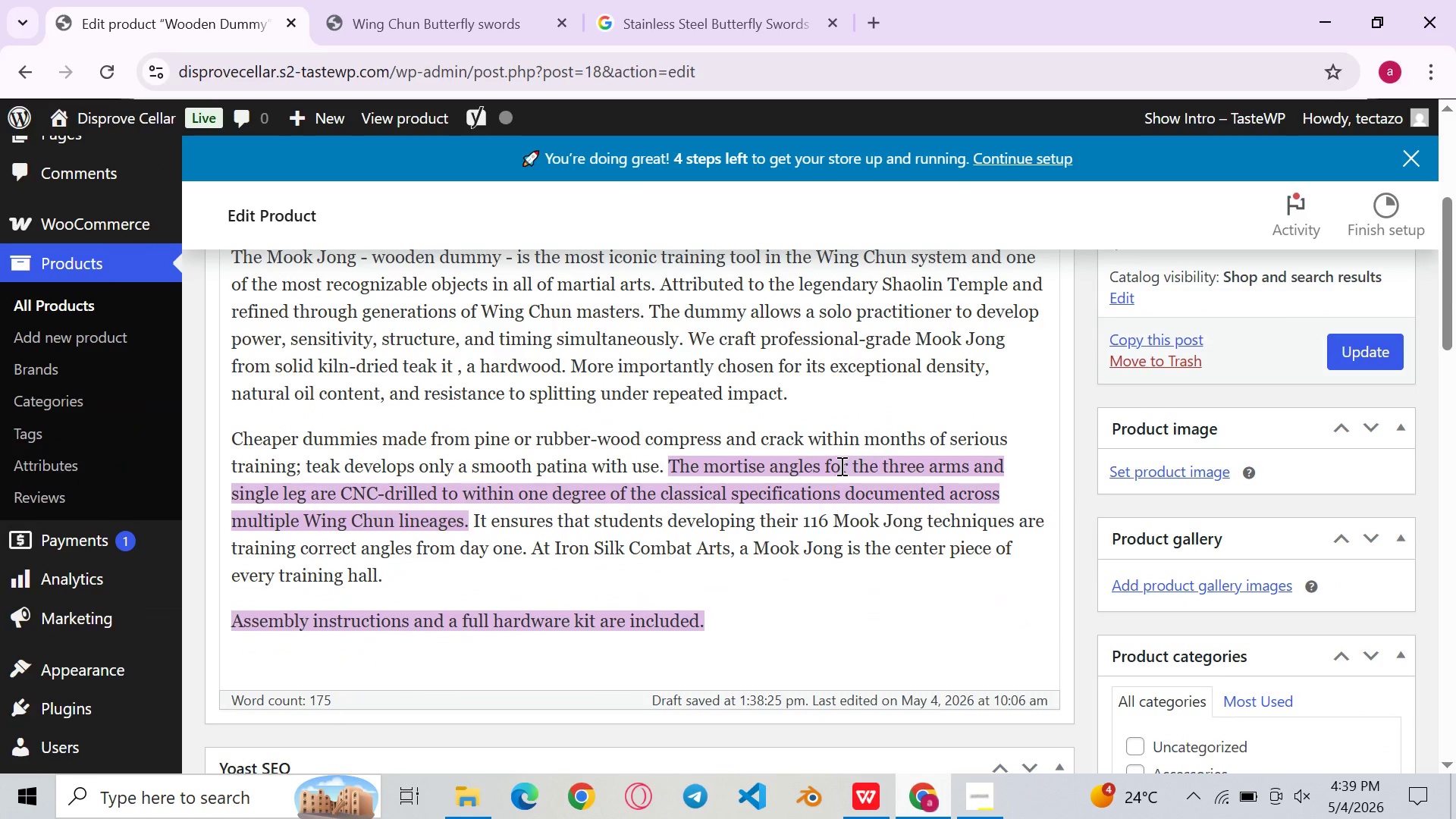 
wait(14.97)
 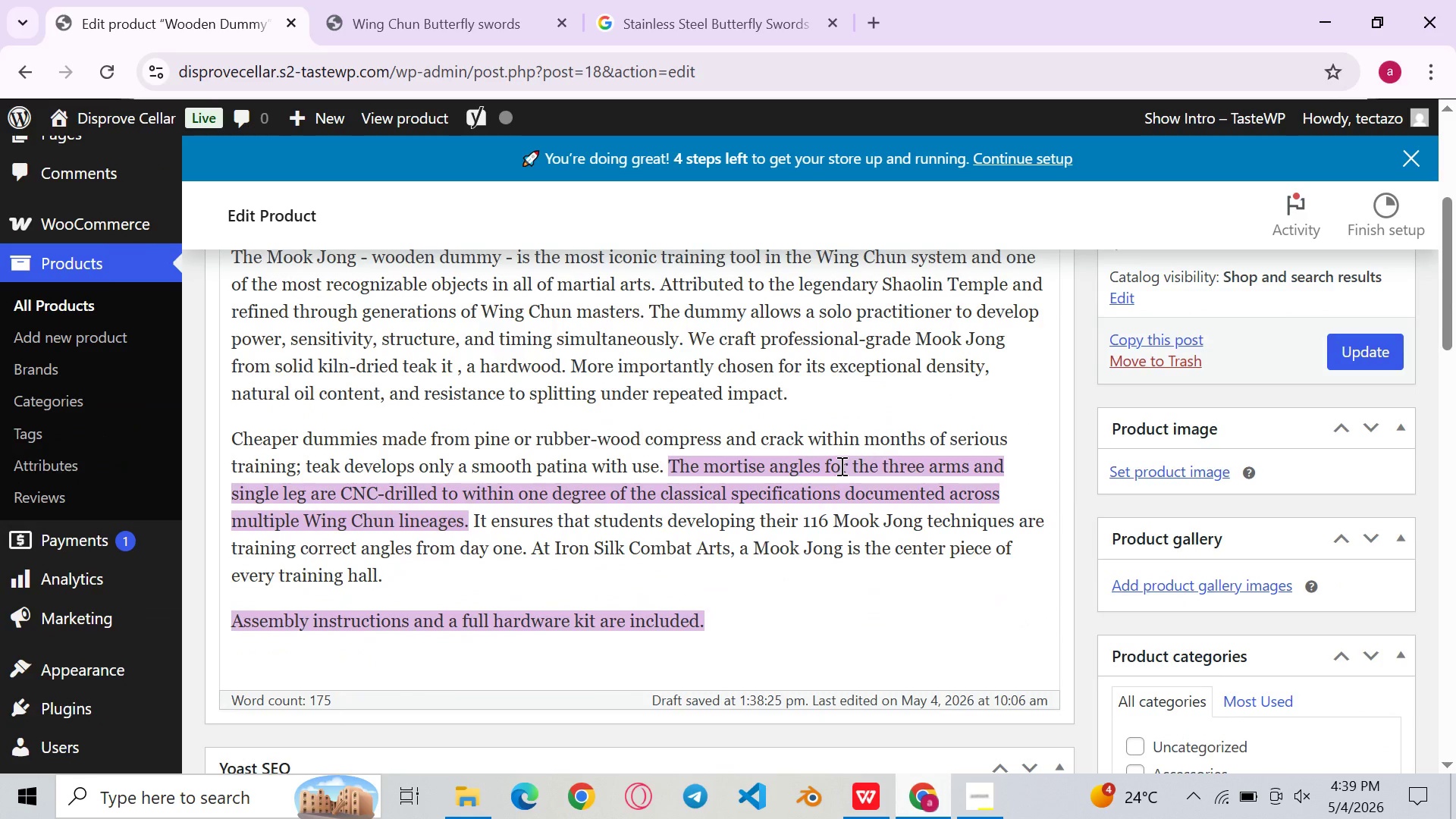 
left_click([343, 487])
 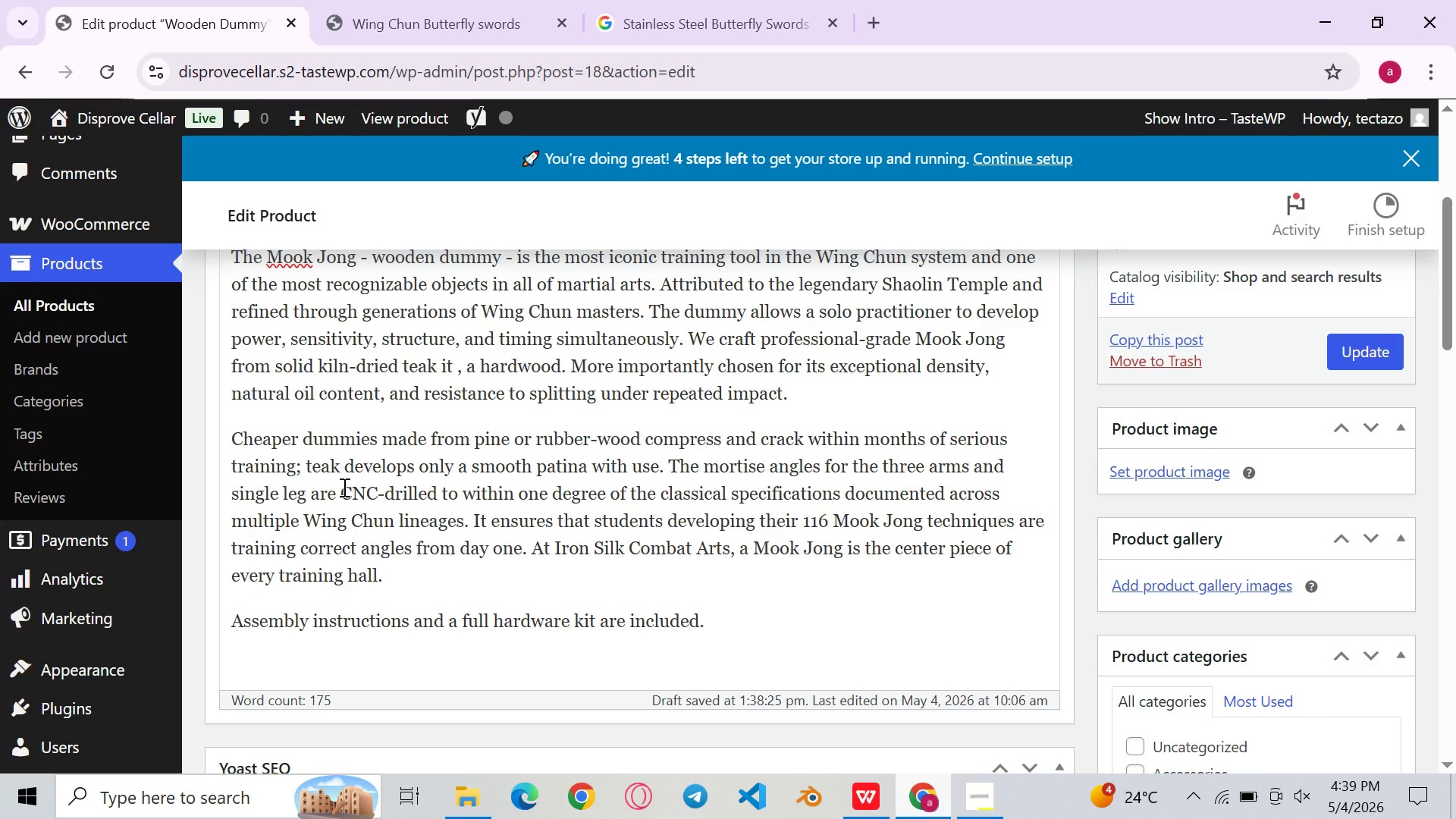 
key(Backspace)
 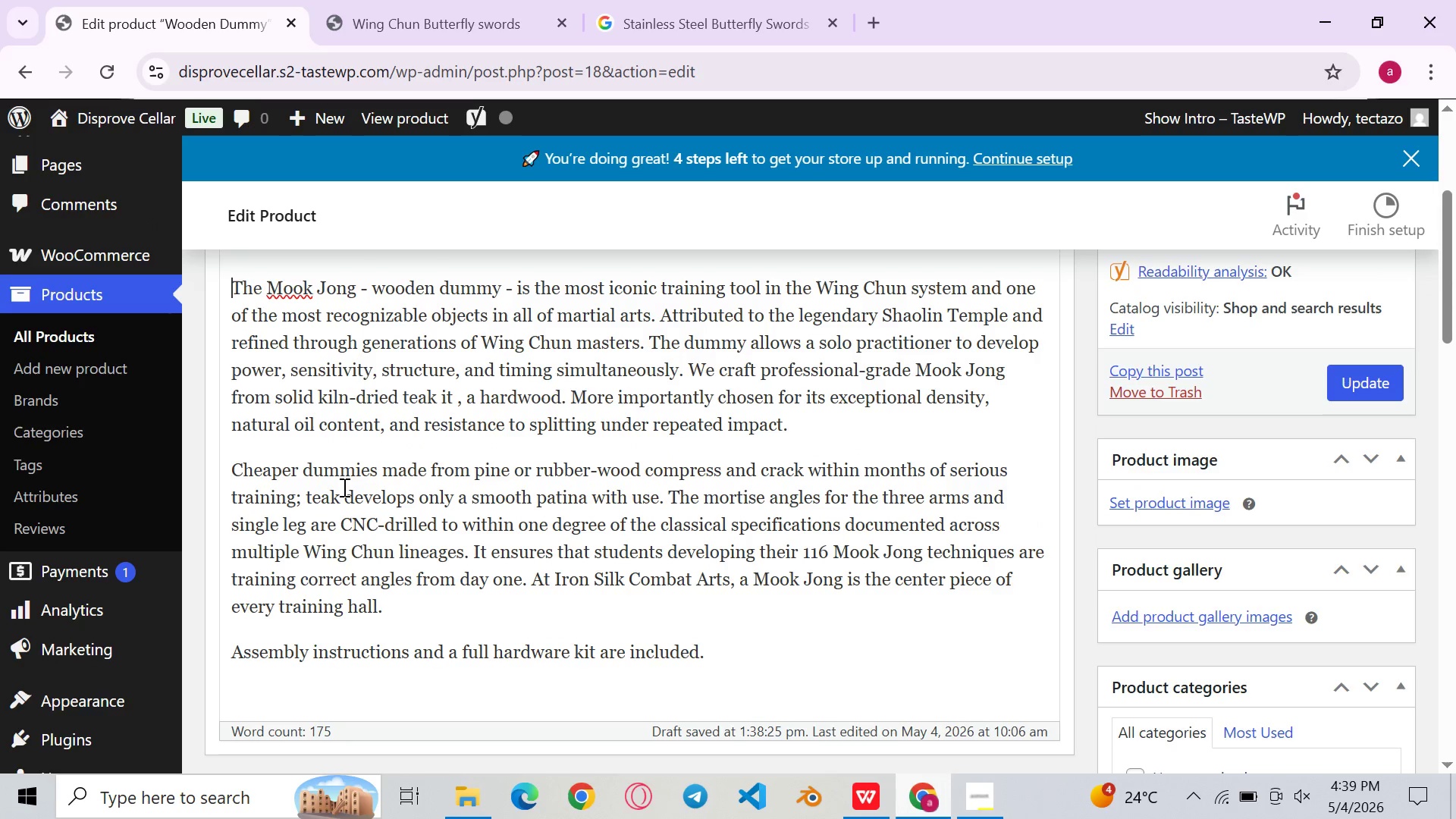 
key(Backspace)
 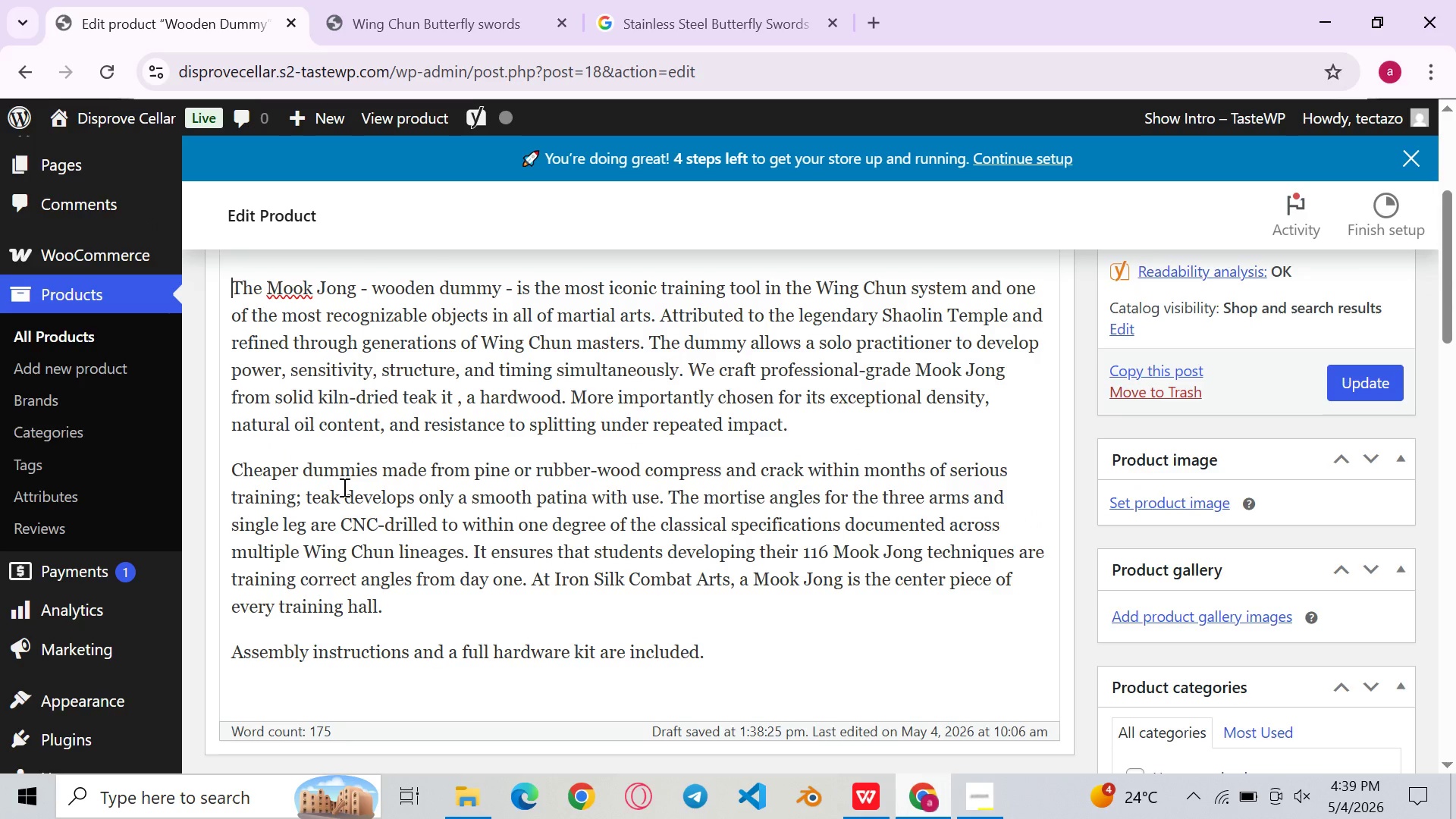 
key(Control+Z)
 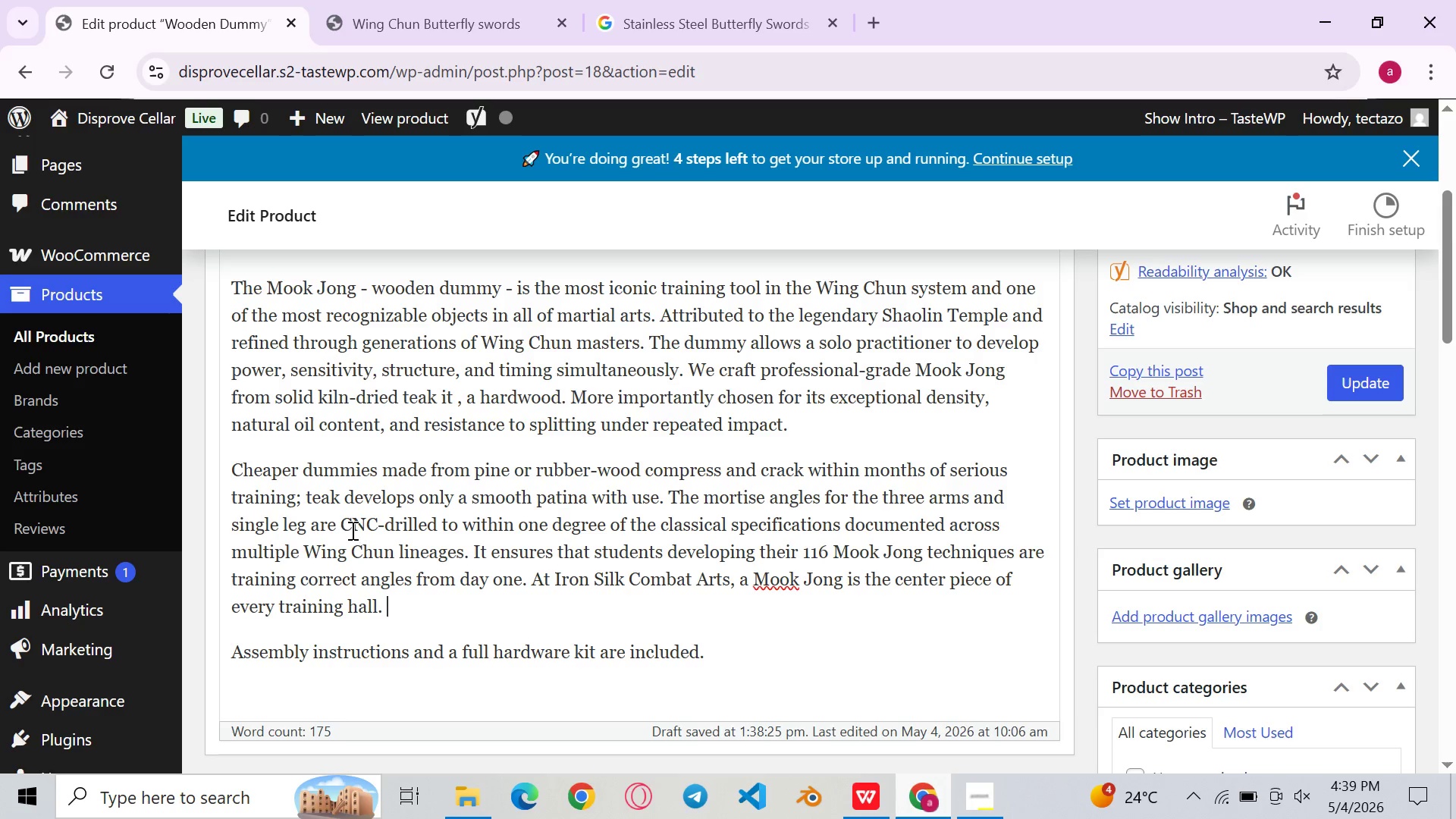 
left_click([339, 516])
 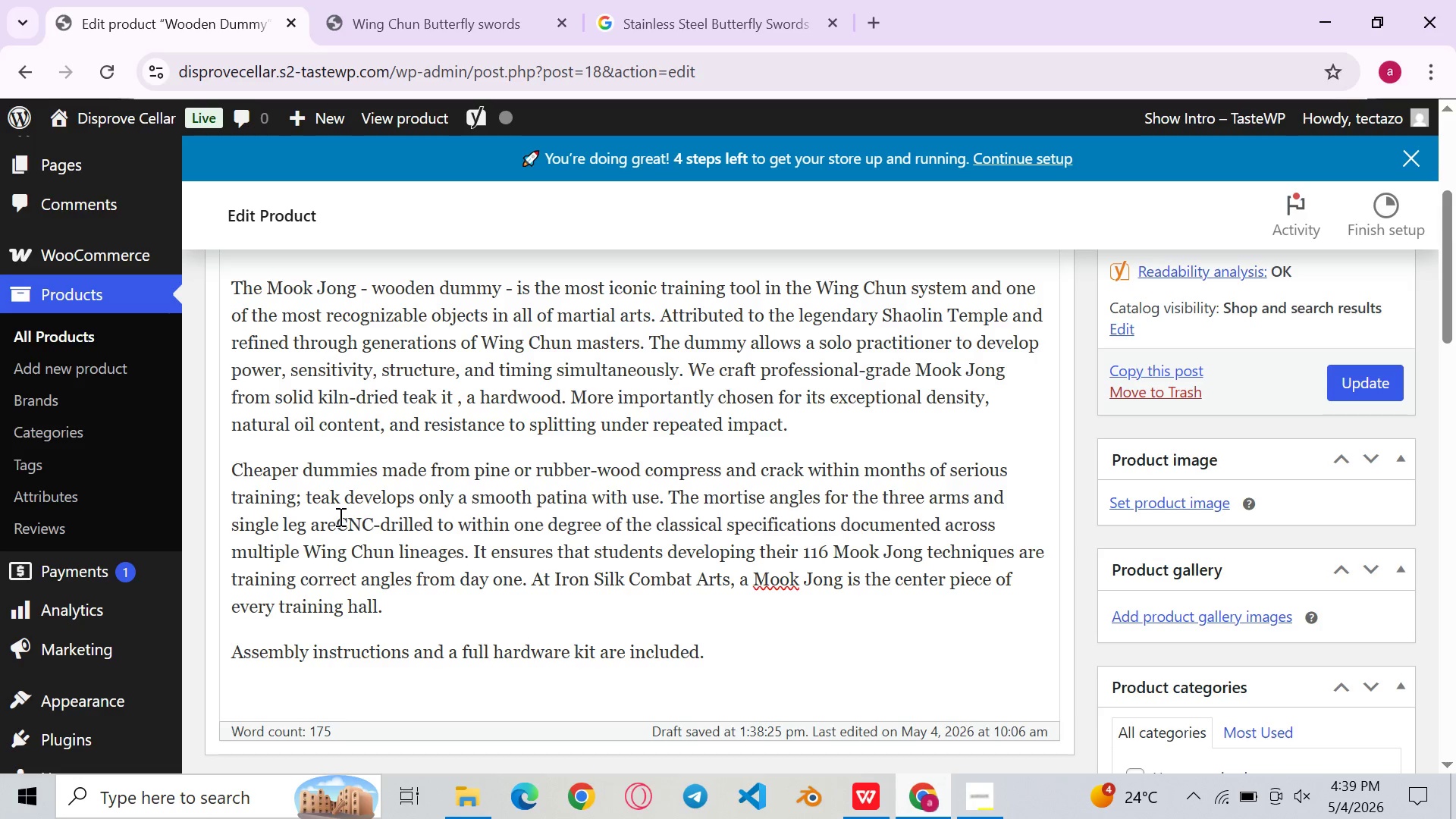 
key(Backspace)
key(Backspace)
key(Backspace)
key(Backspace)
type(can )
 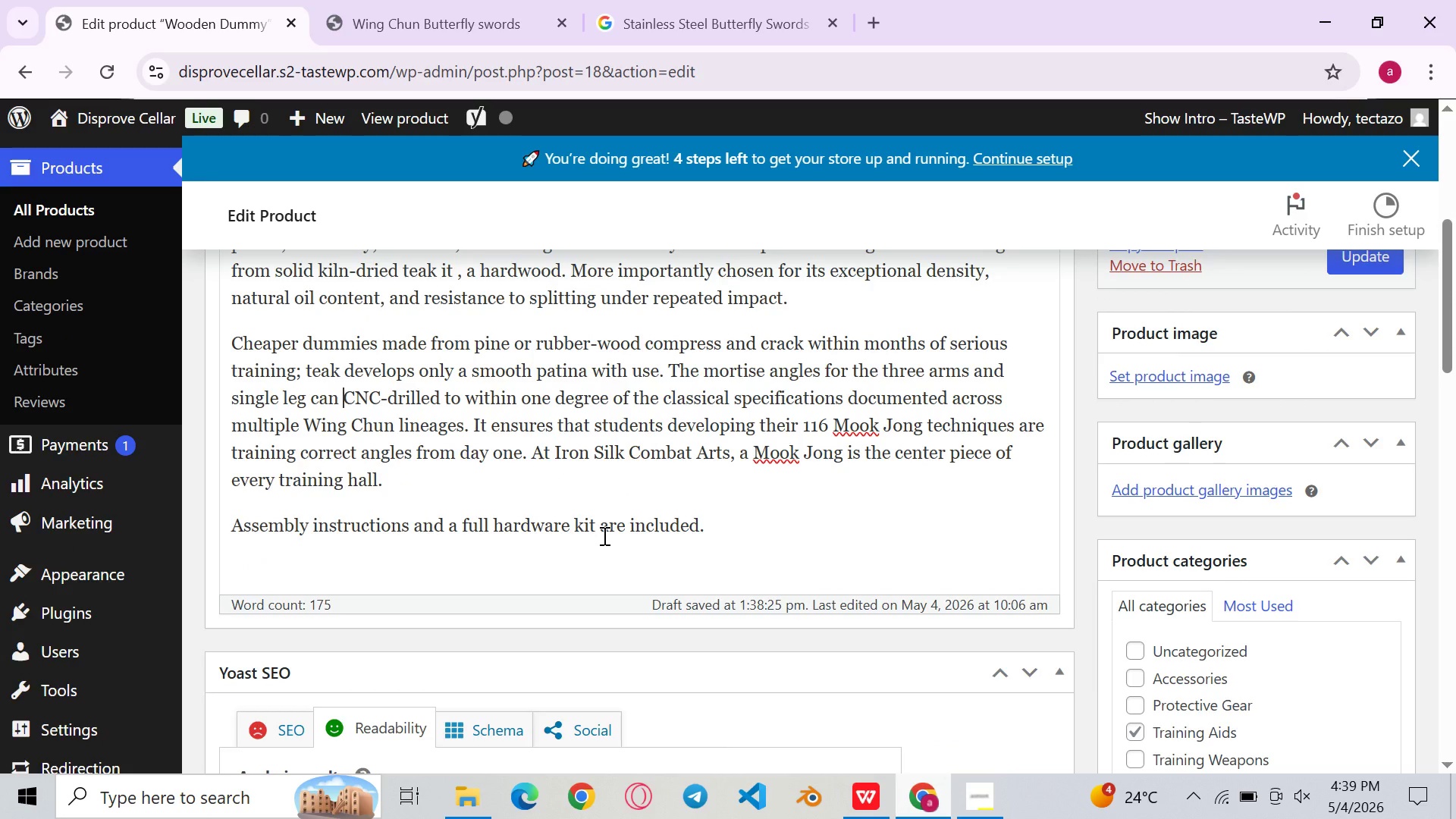 
type(be )
key(Backspace)
key(Backspace)
key(Backspace)
key(Backspace)
key(Backspace)
key(Backspace)
key(Backspace)
 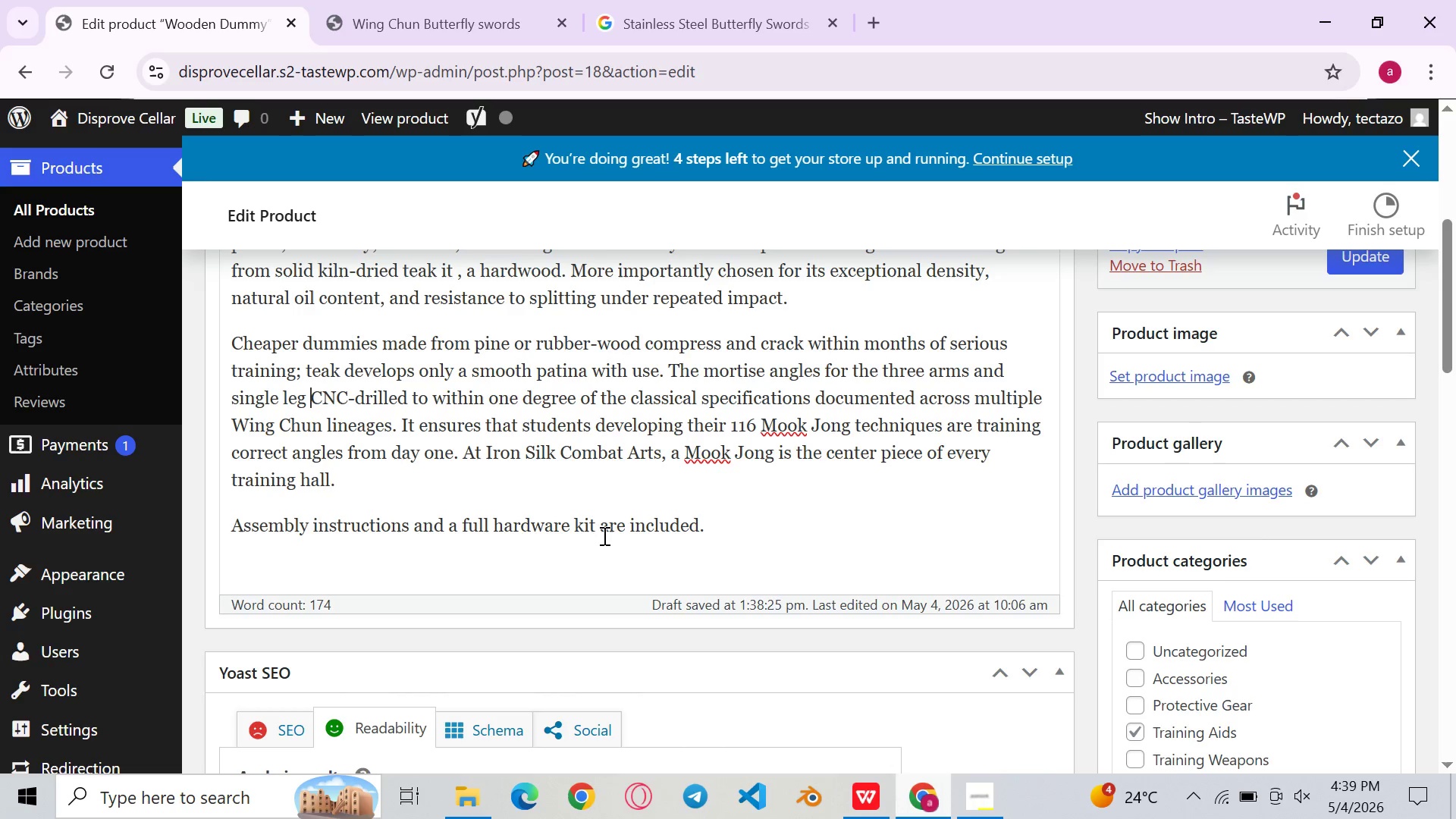 
wait(16.19)
 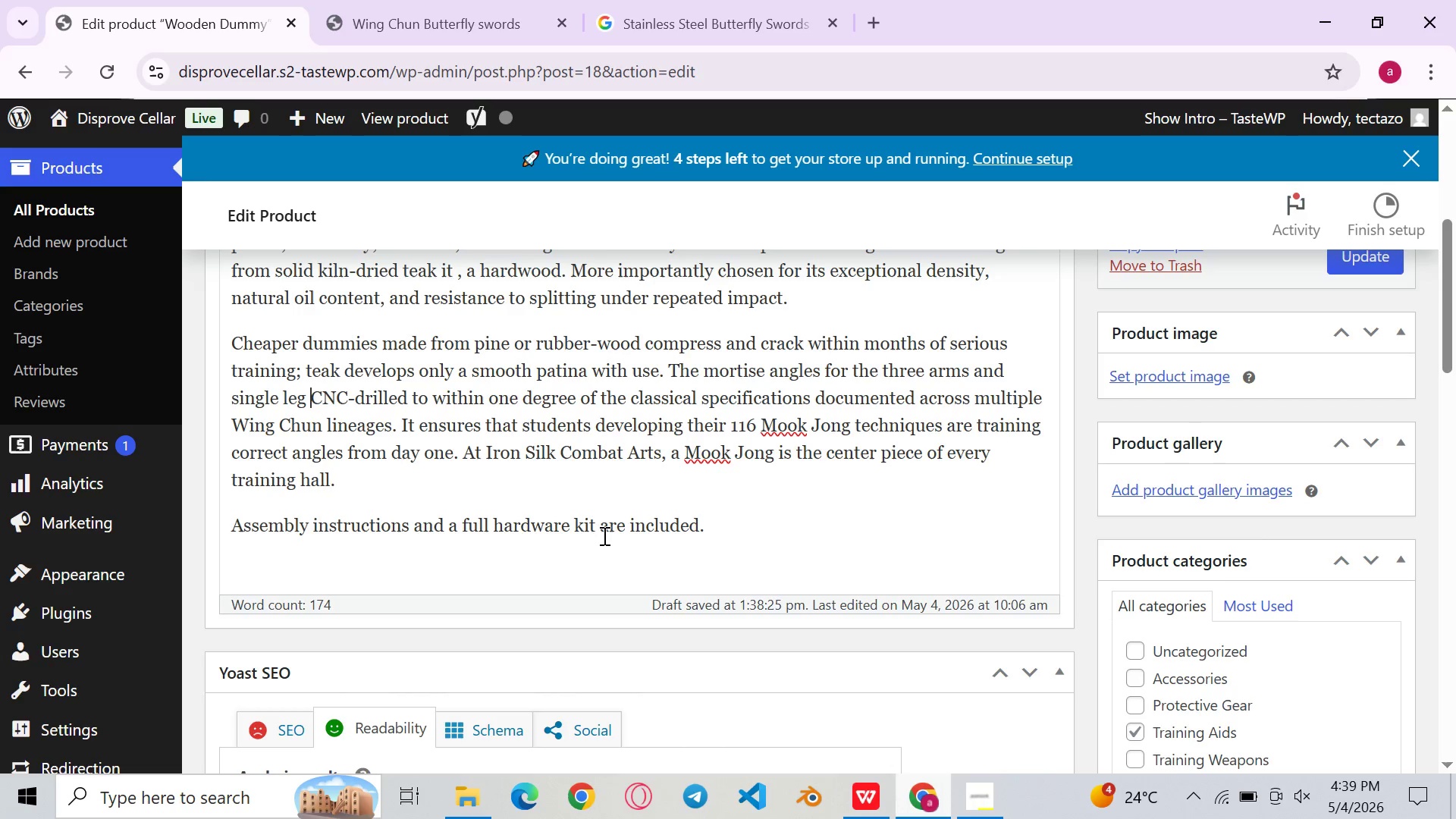 
type(basically from )
 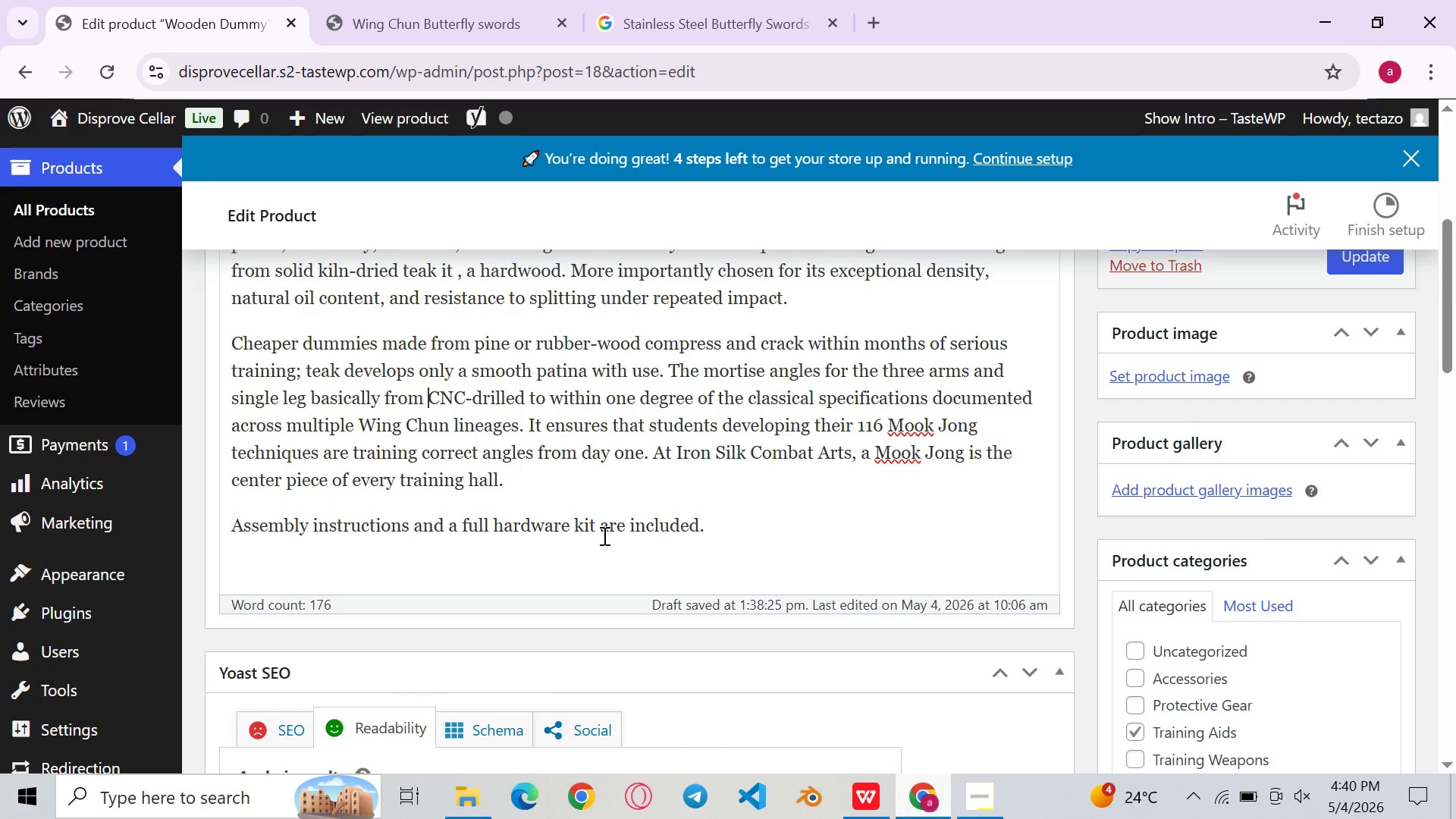 
wait(9.56)
 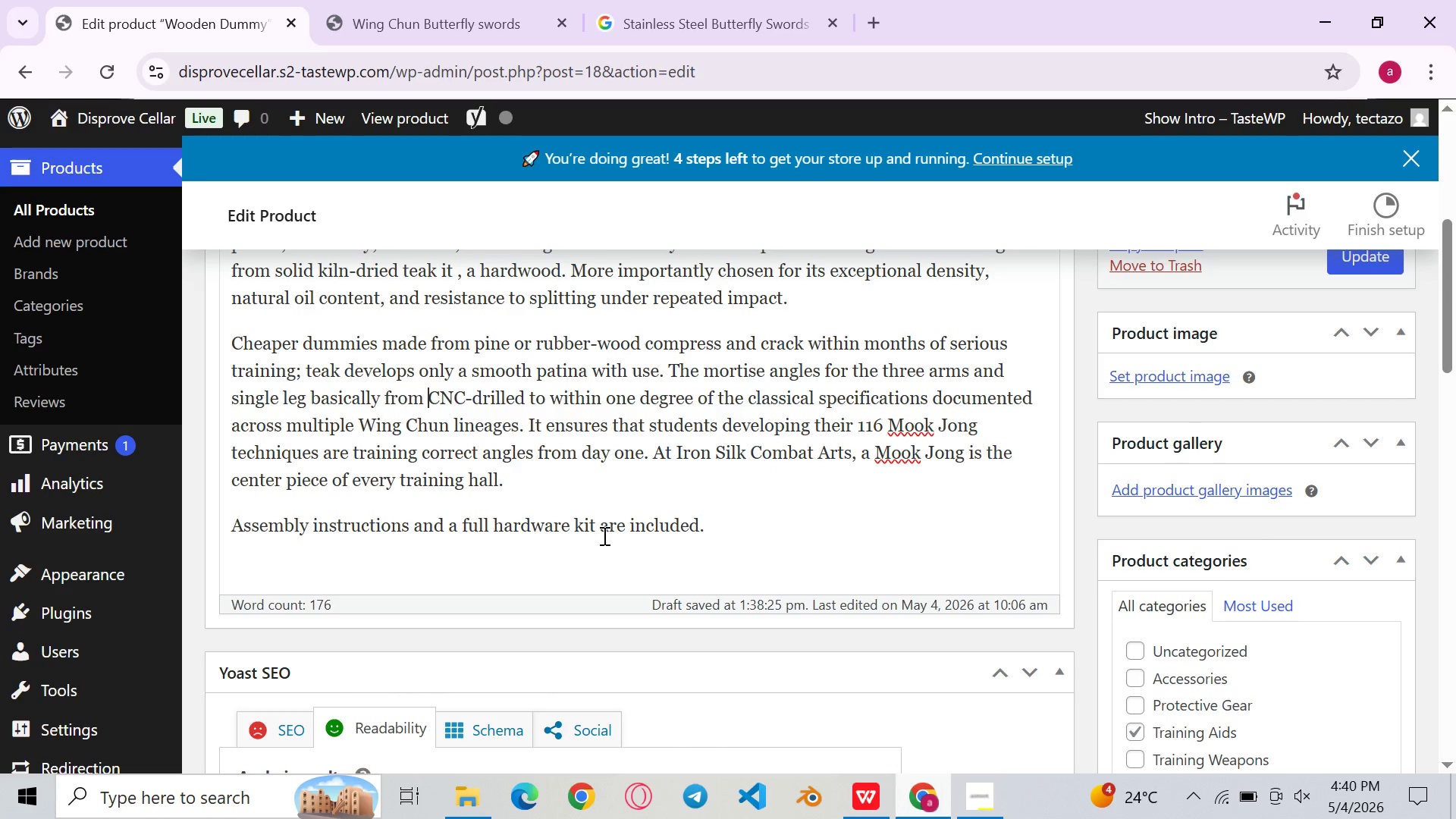 
key(Backspace)
key(Backspace)
key(Backspace)
key(Backspace)
key(Backspace)
key(Backspace)
key(Backspace)
key(Backspace)
key(Backspace)
key(Backspace)
key(Backspace)
key(Backspace)
key(Backspace)
key(Backspace)
key(Backspace)
type(to be )
key(Backspace)
key(Backspace)
key(Backspace)
key(Backspace)
key(Backspace)
key(Backspace)
 